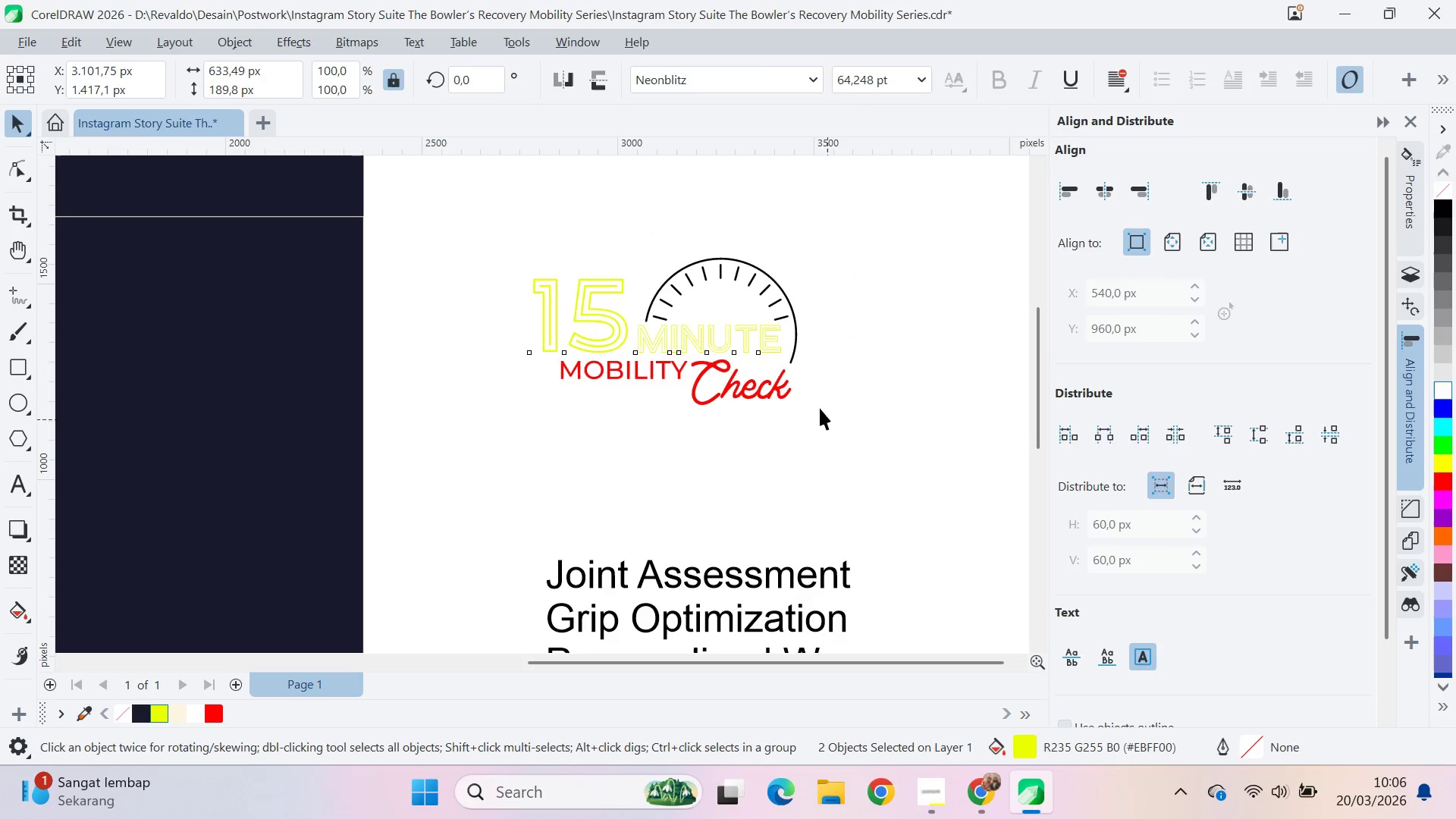 
left_click([792, 310])
 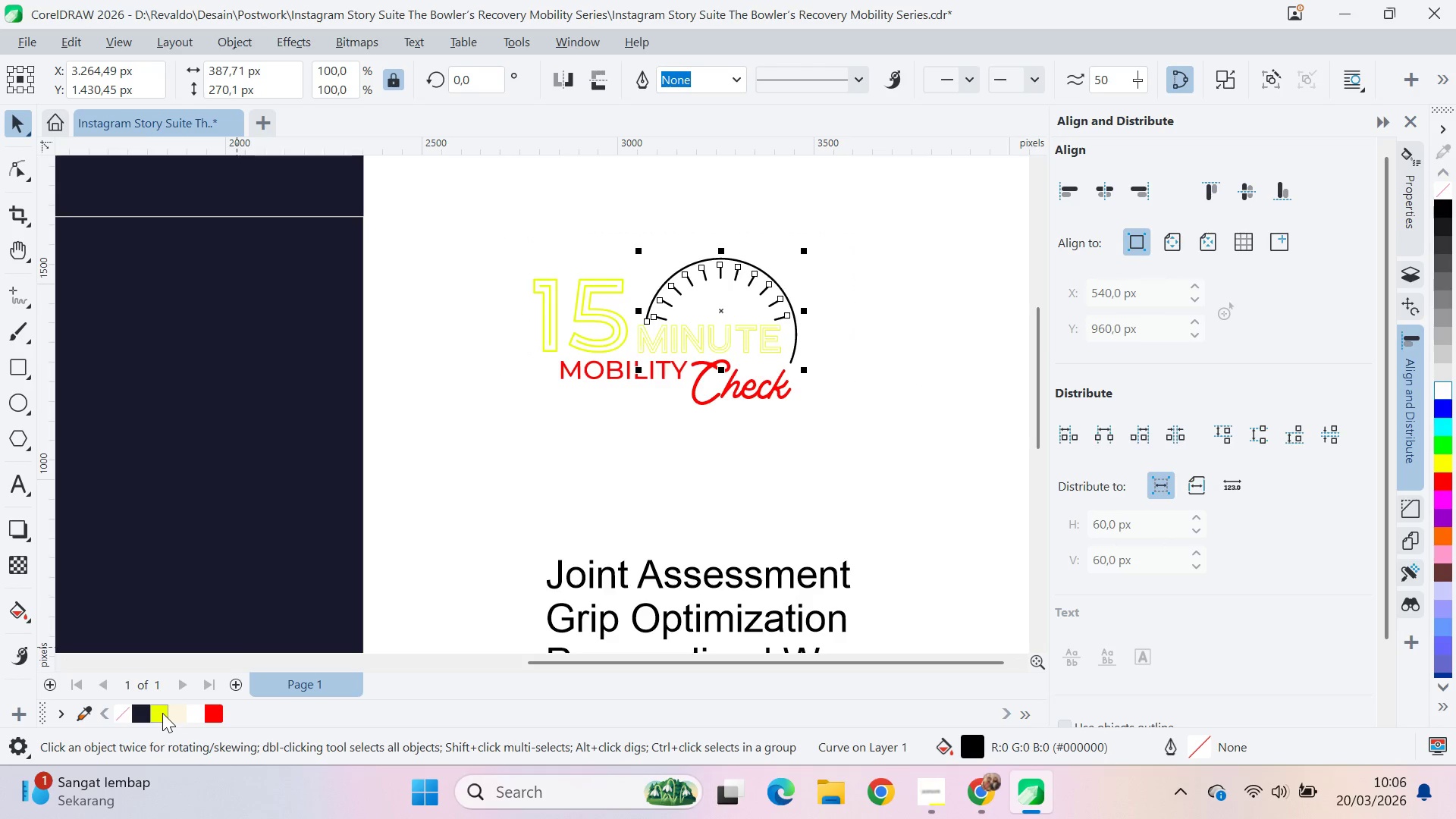 
double_click([858, 432])
 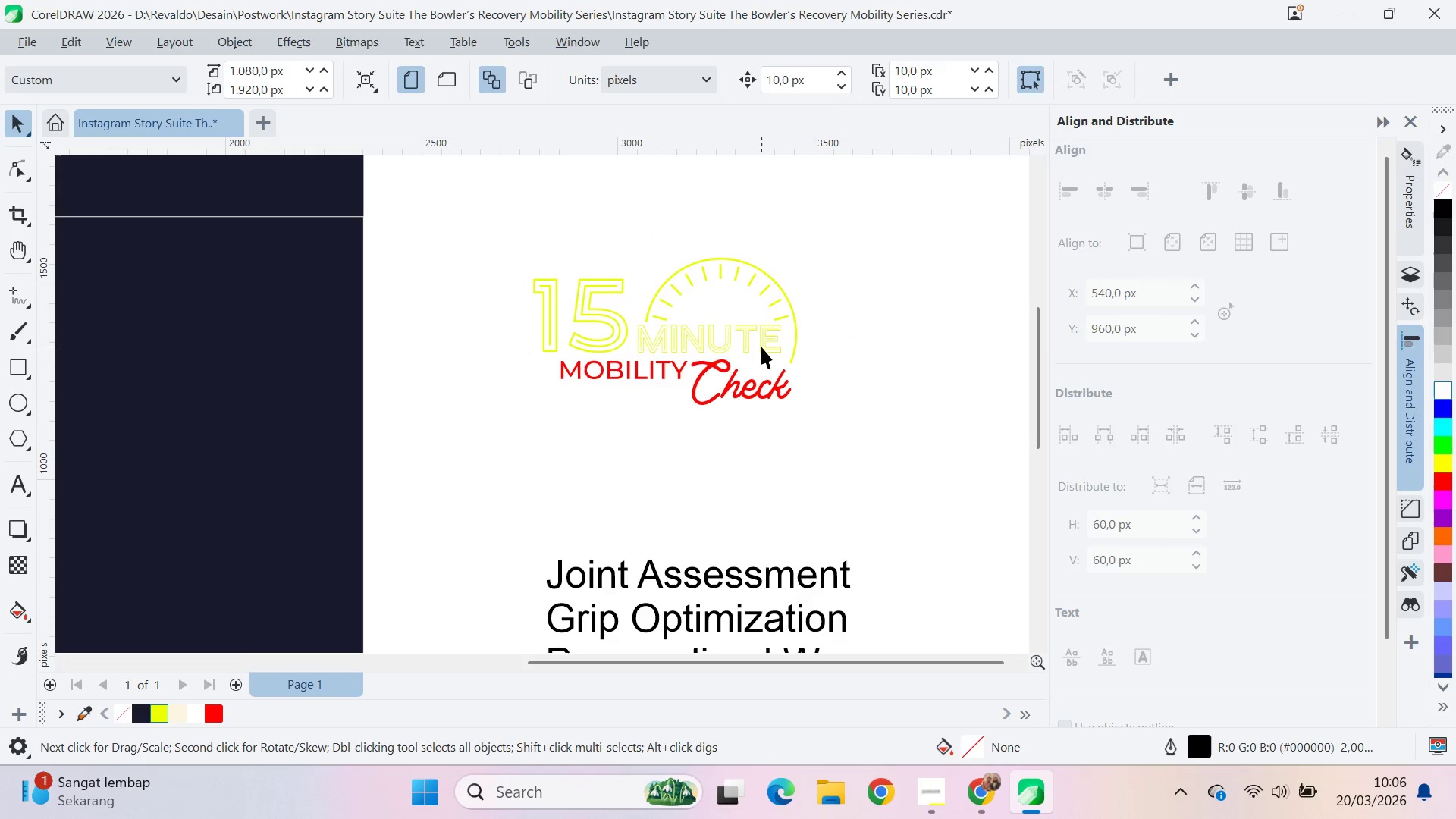 
triple_click([761, 346])
 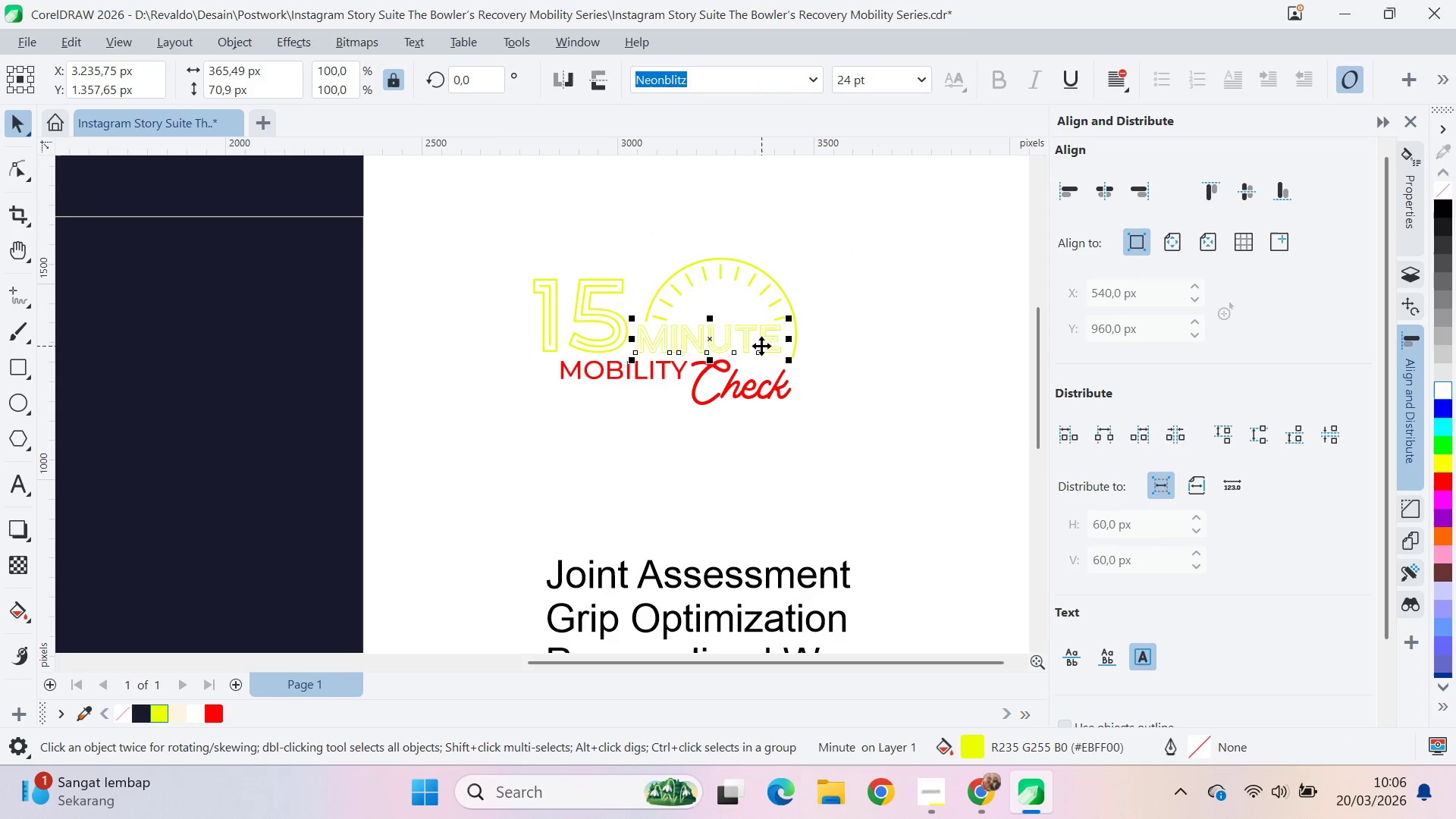 
hold_key(key=ShiftLeft, duration=0.61)
 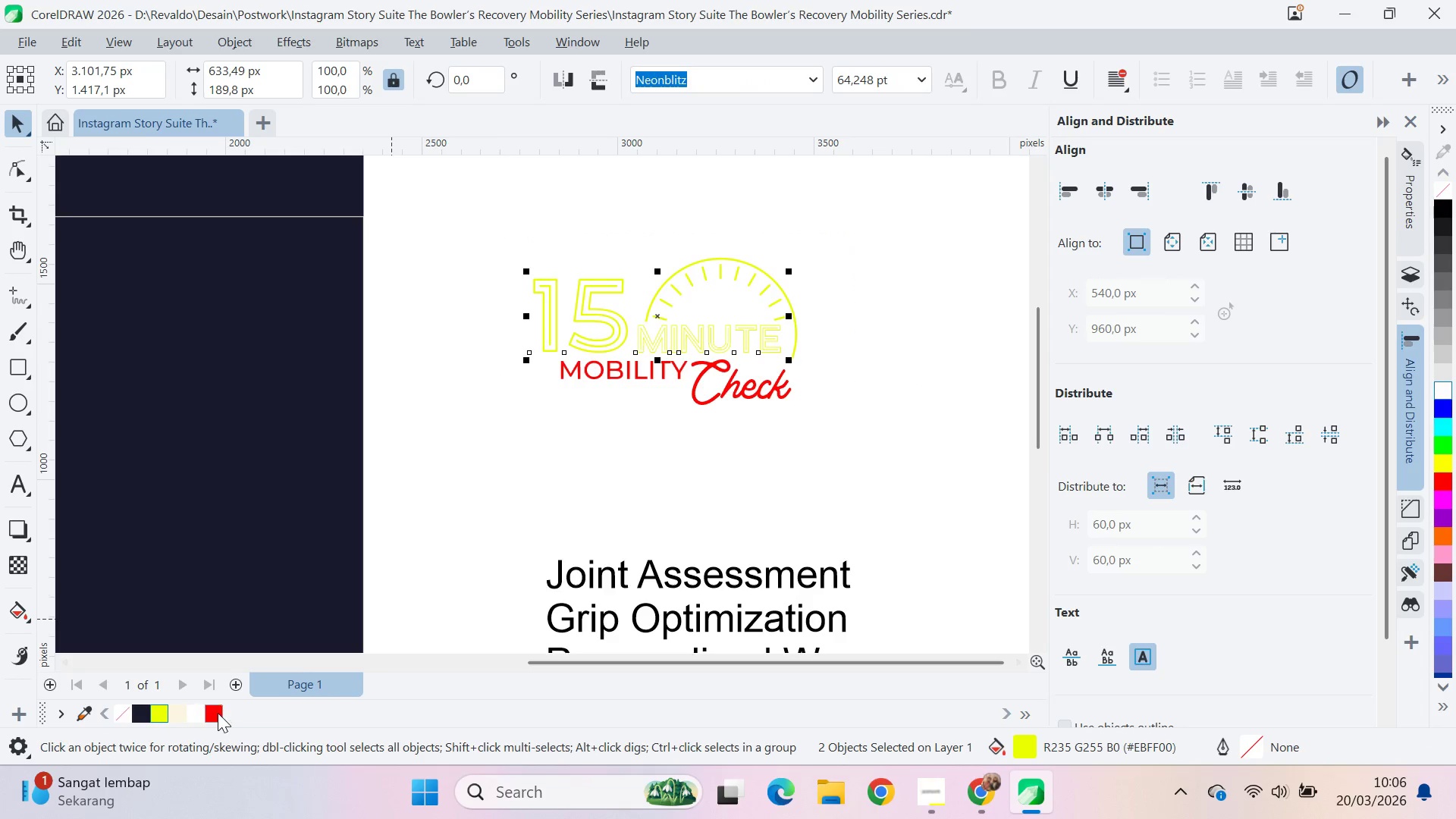 
left_click([218, 713])
 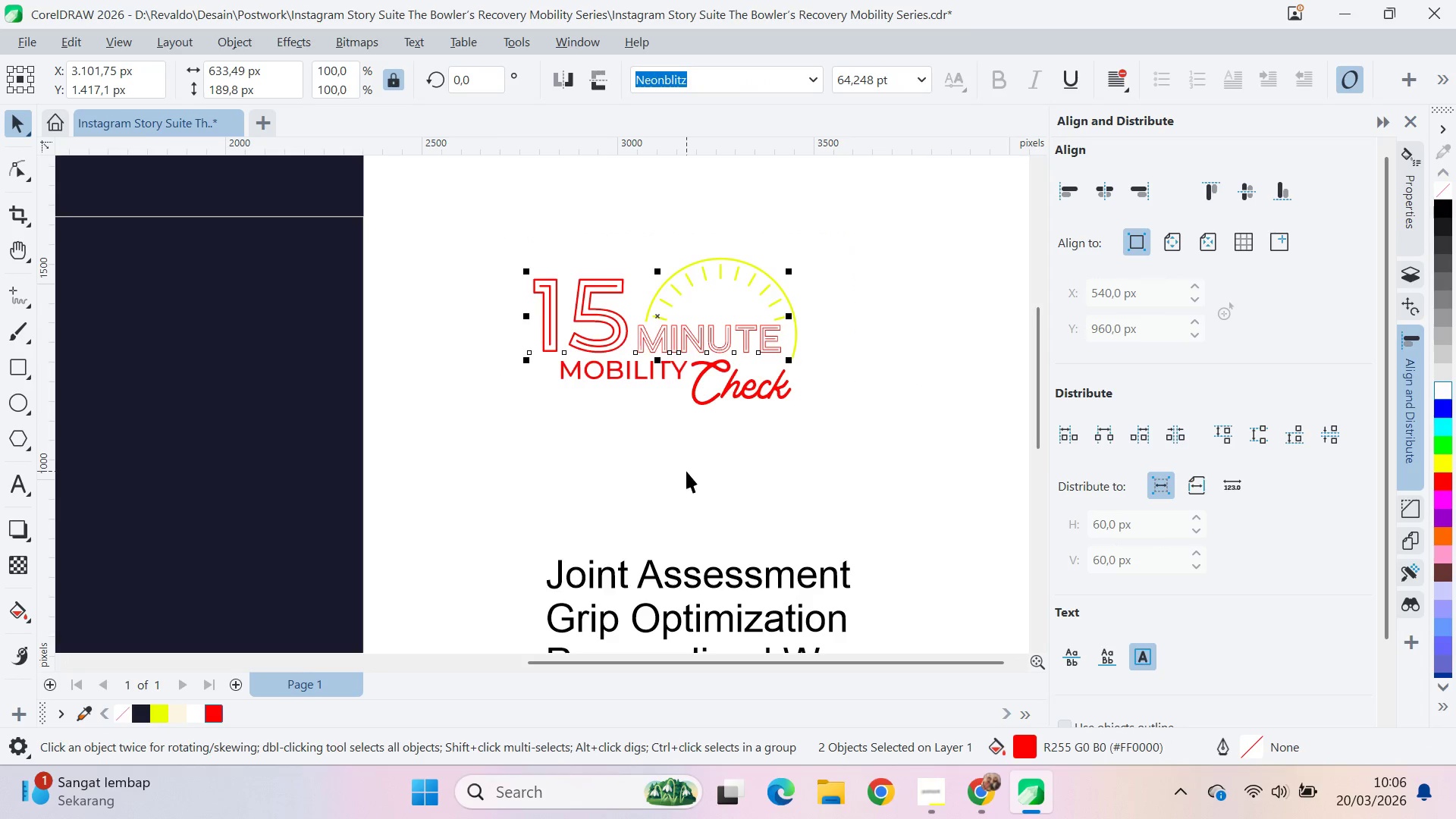 
left_click([686, 471])
 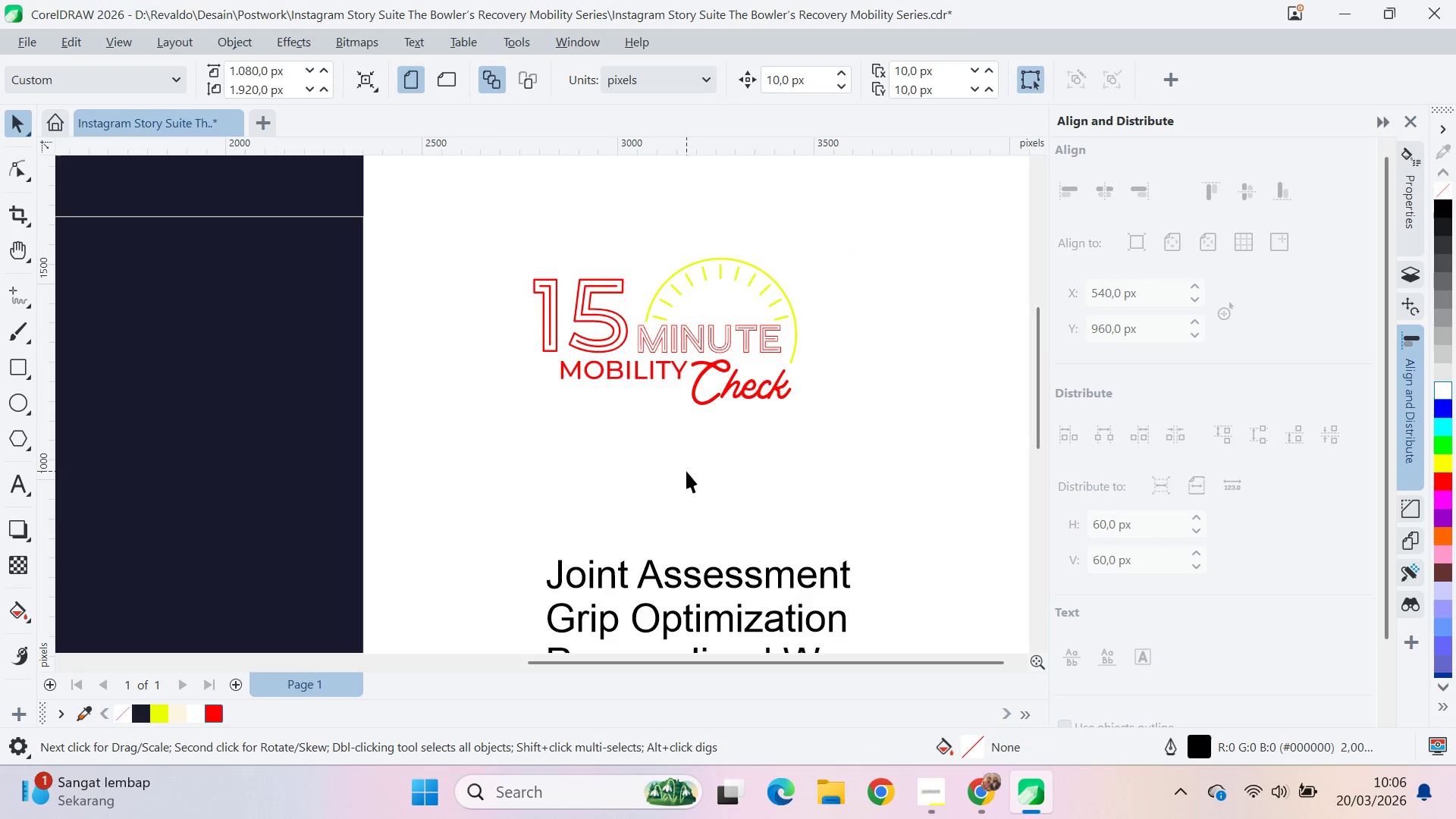 
key(Control+Z)
 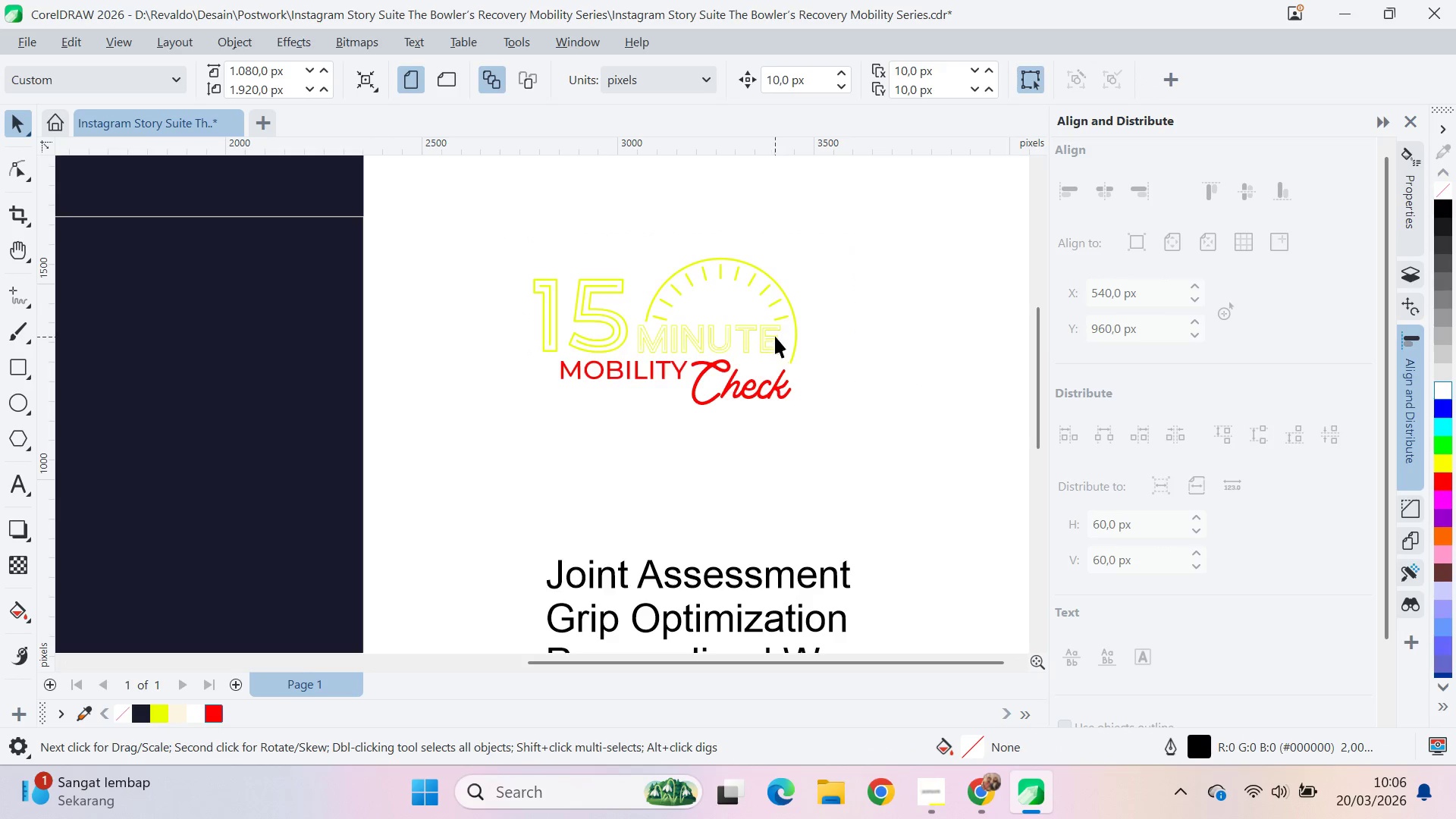 
left_click([786, 318])
 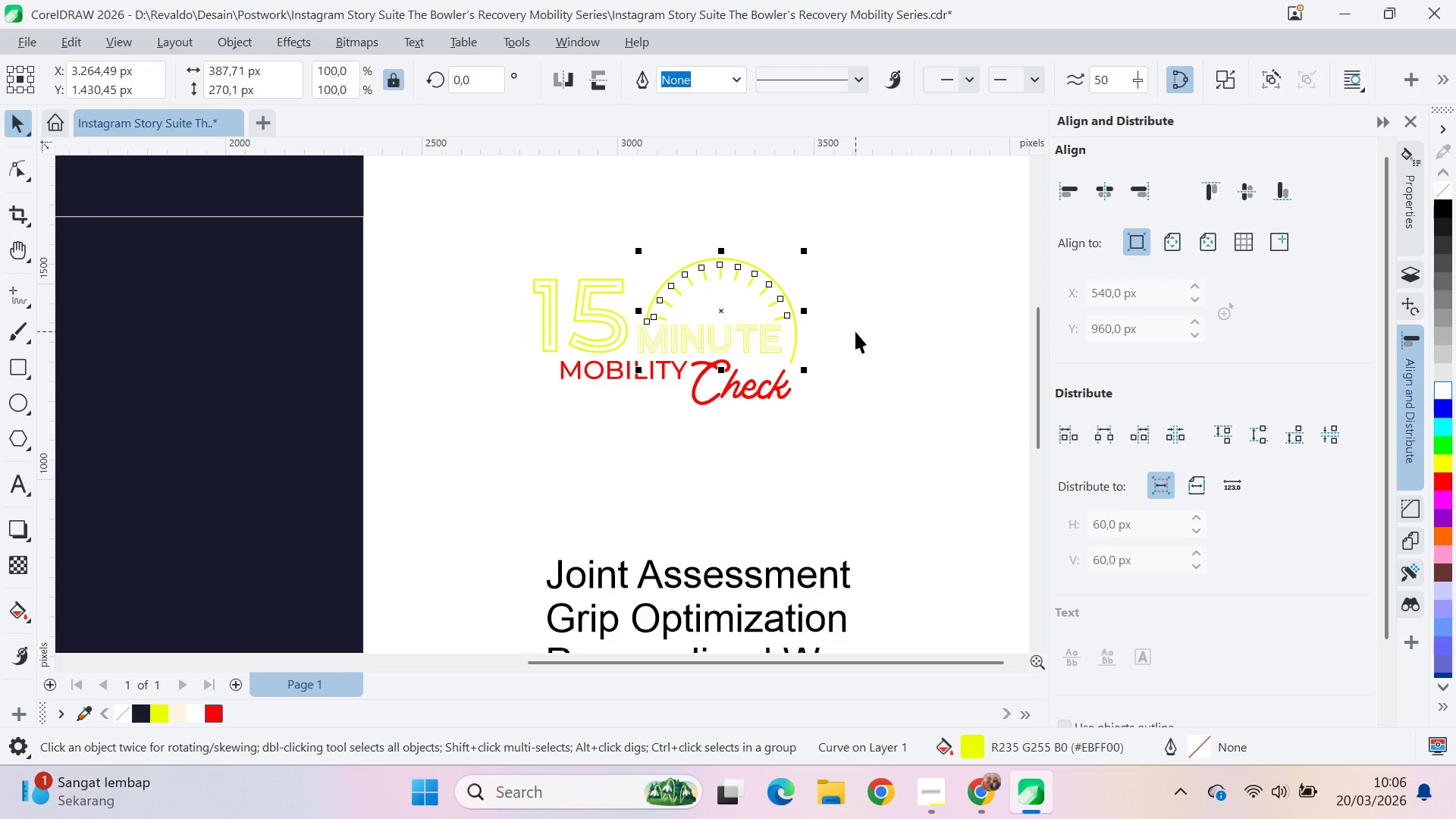 
key(ArrowUp)
 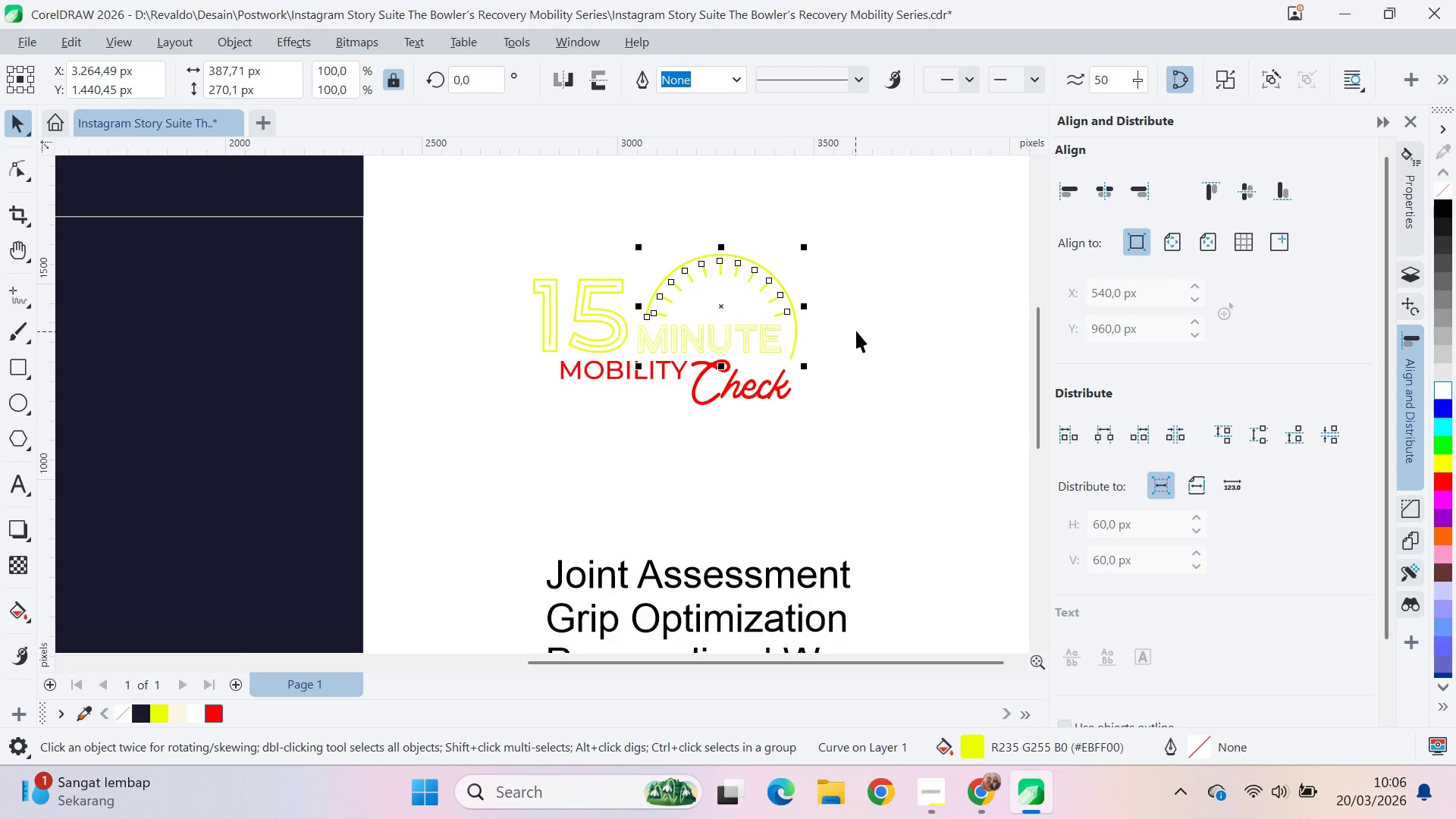 
left_click([861, 334])
 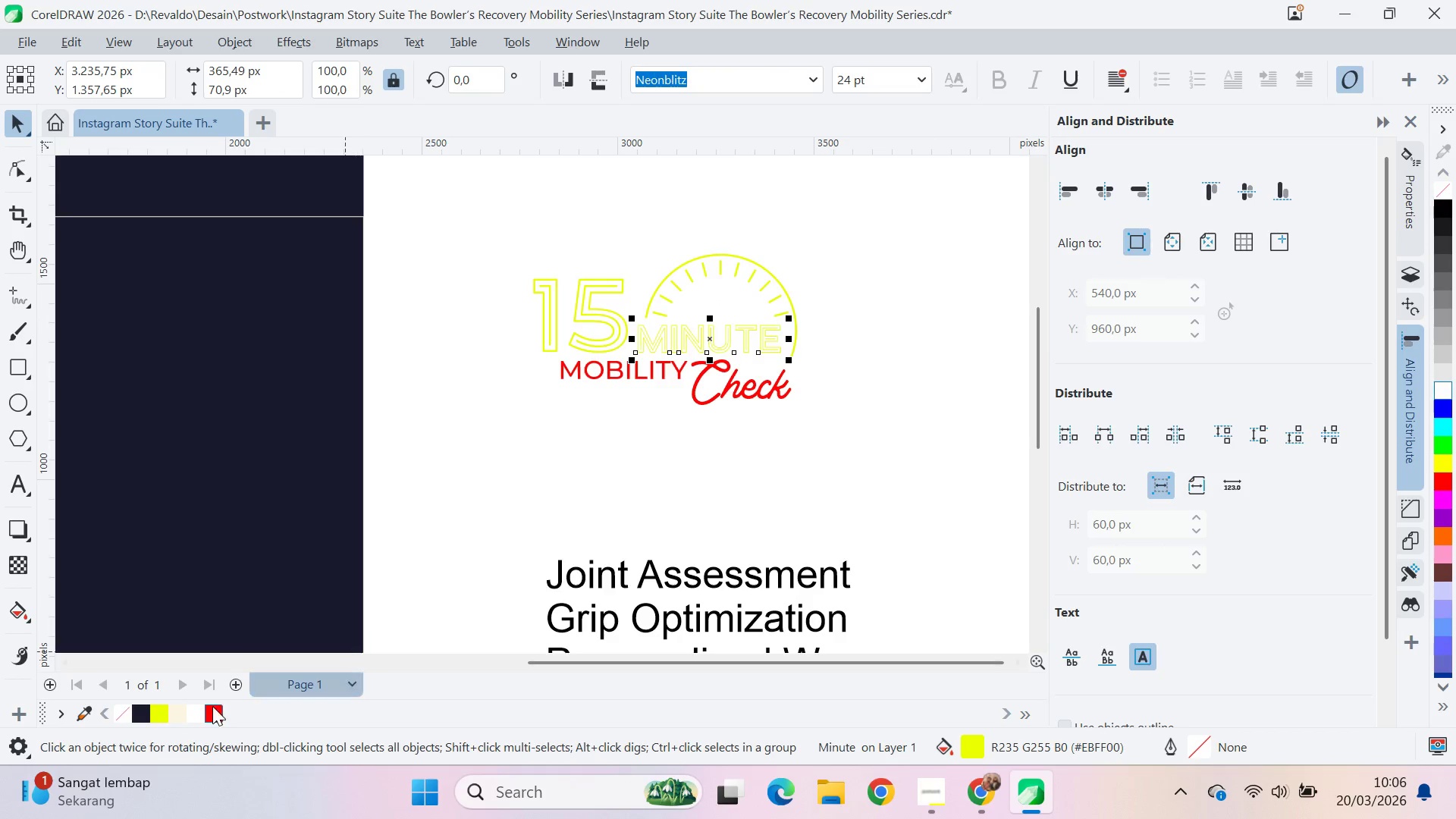 
double_click([866, 403])
 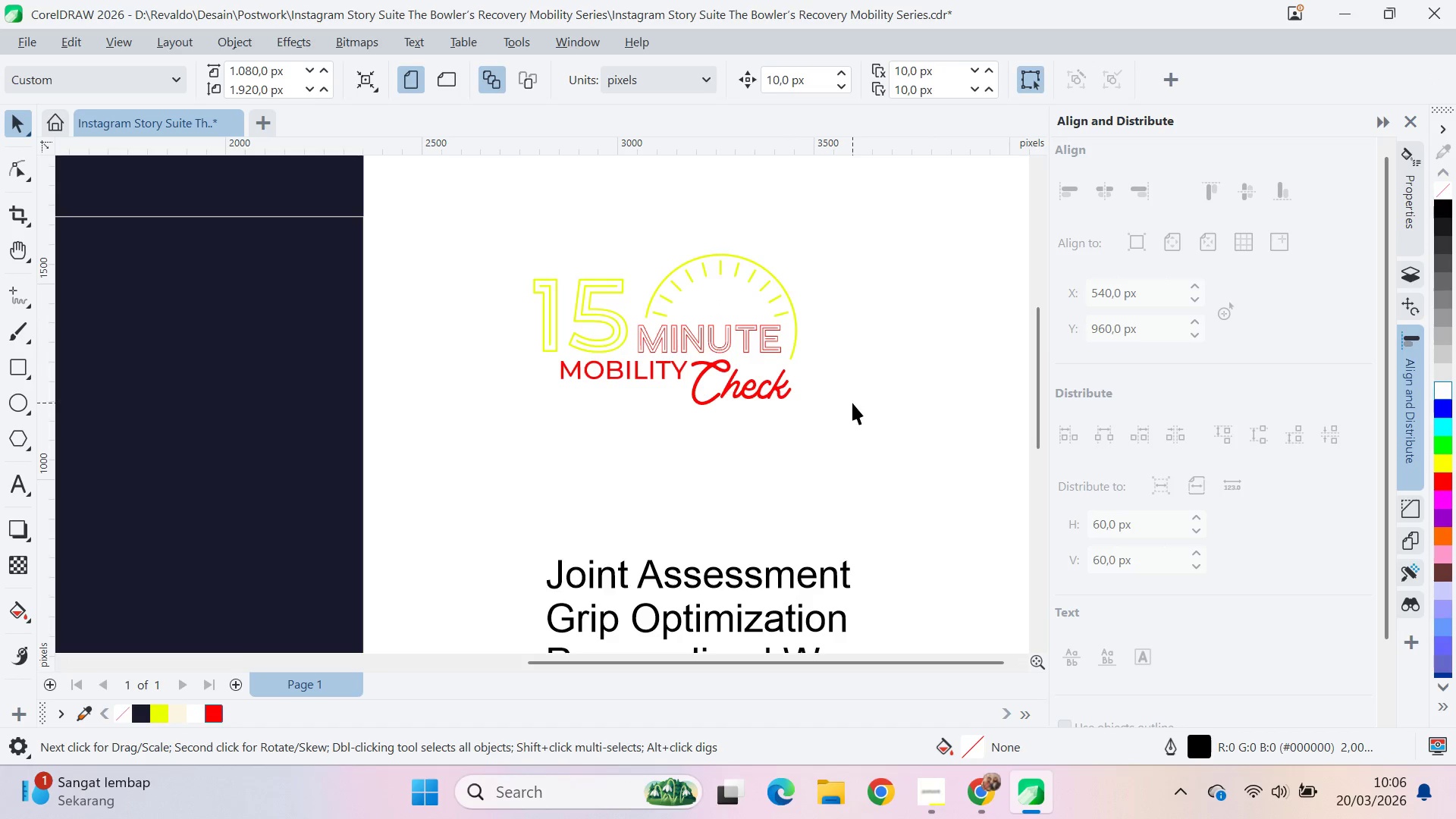 
key(Control+Z)
 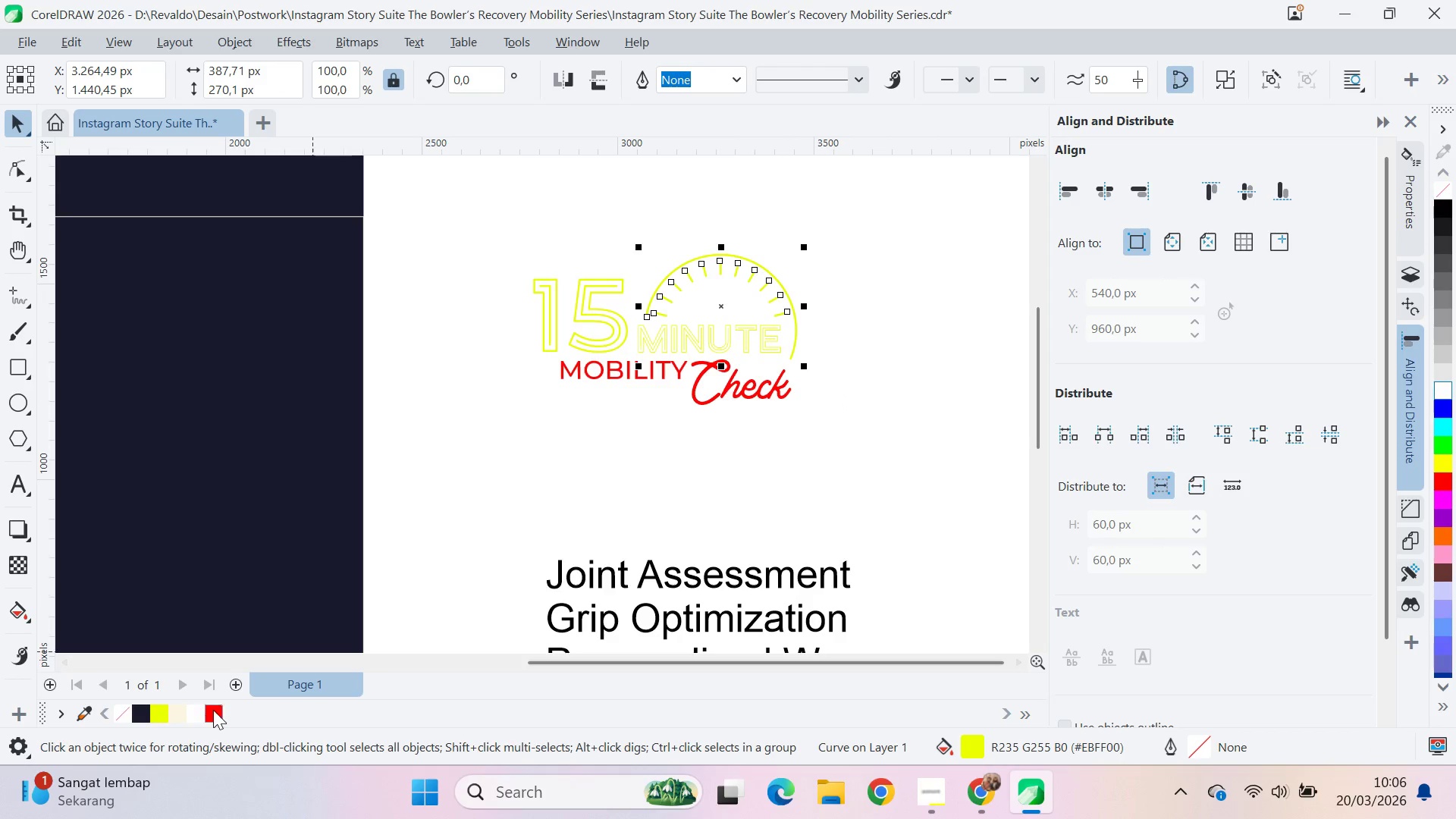 
double_click([733, 445])
 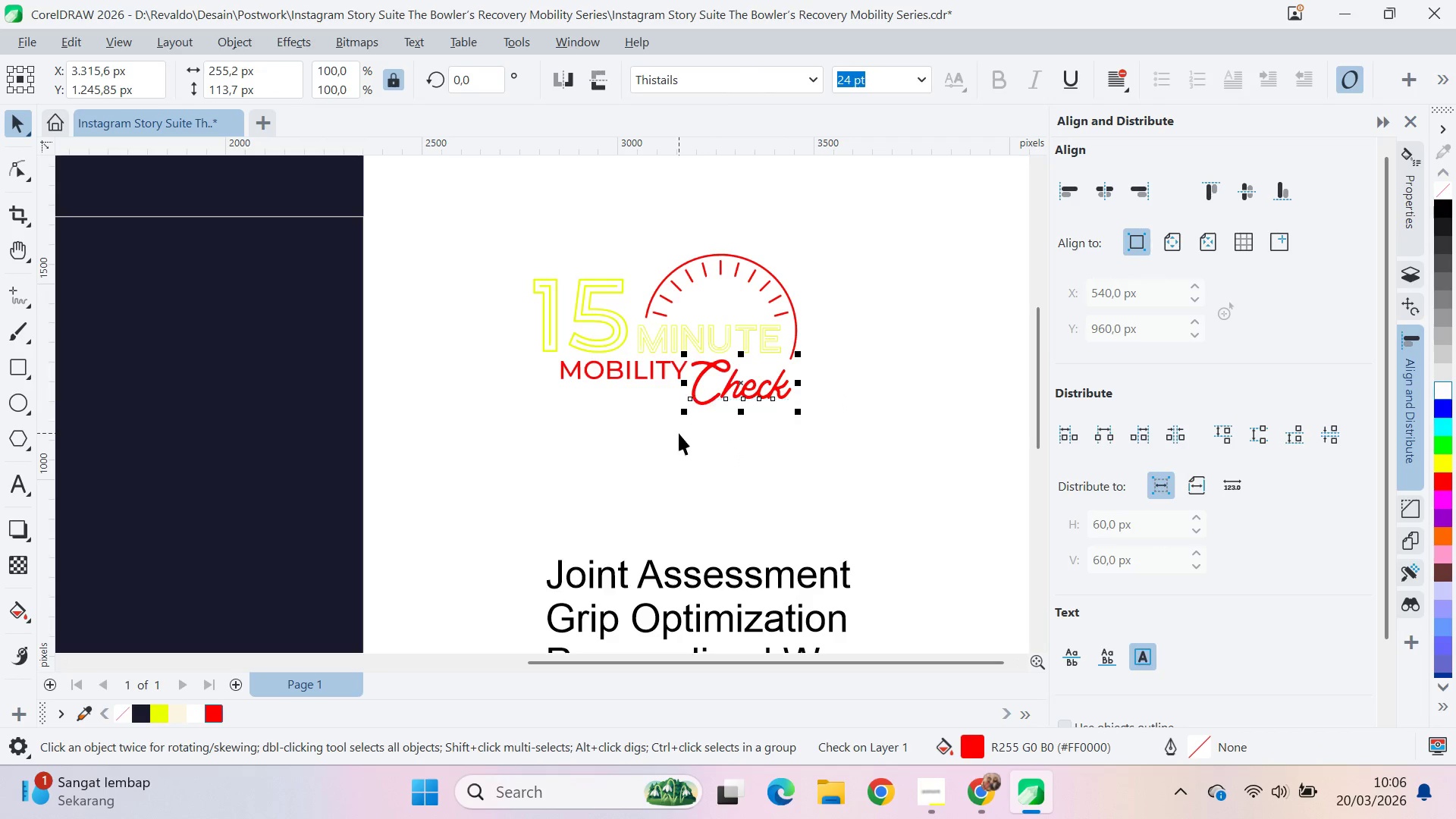 
left_click([679, 433])
 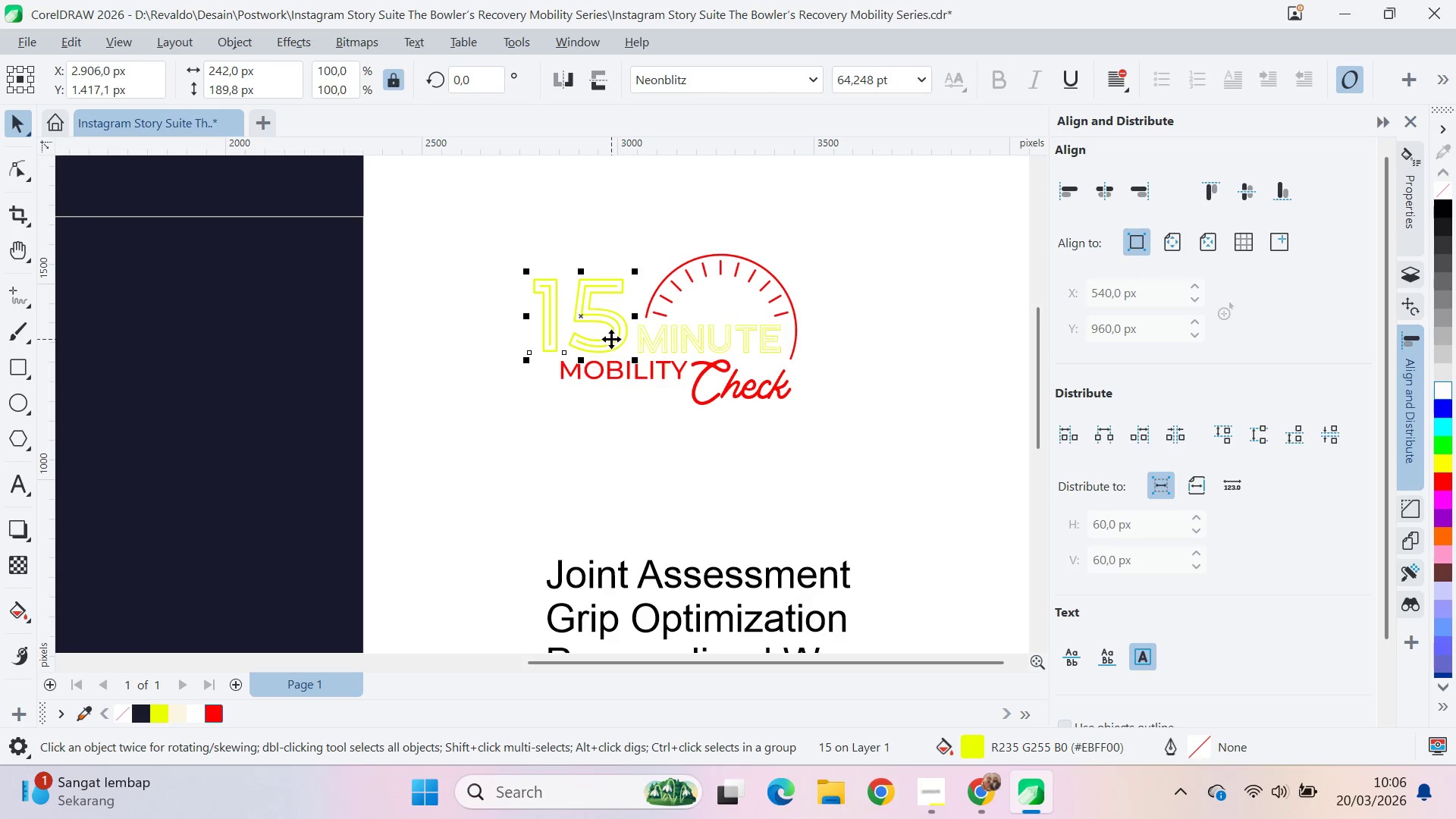 
left_click([637, 438])
 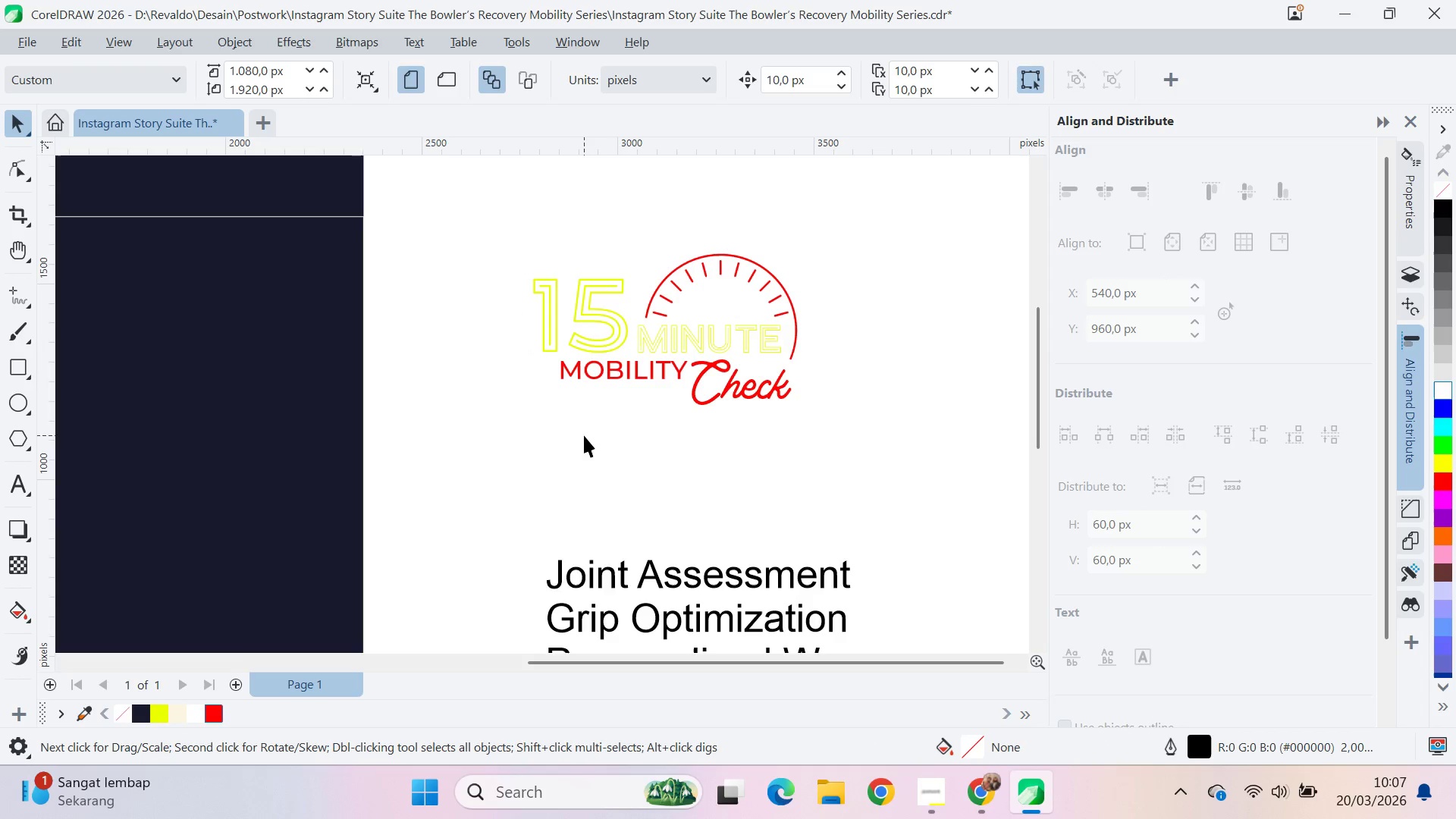 
left_click([612, 344])
 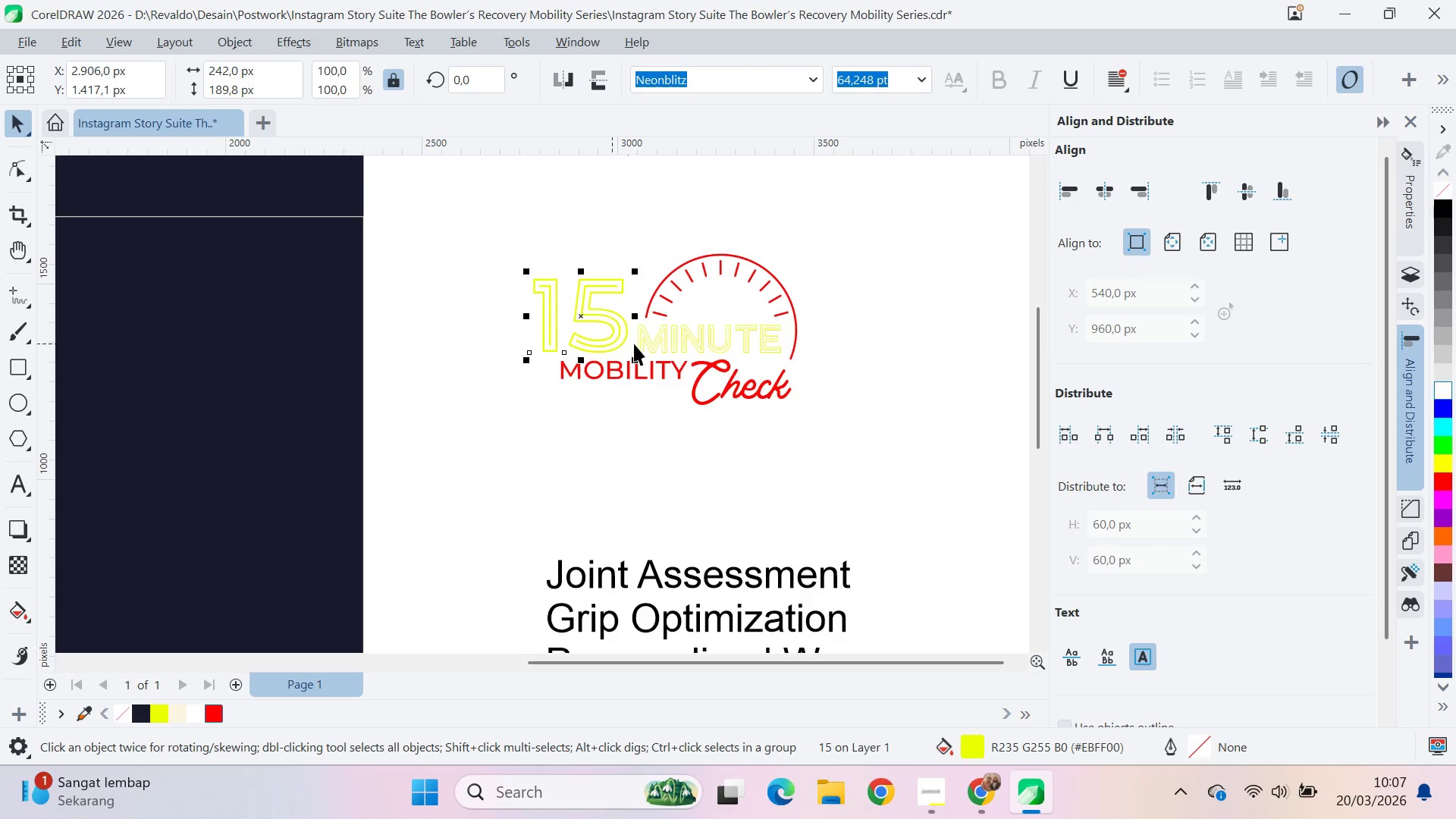 
hold_key(key=ShiftLeft, duration=0.45)
left_click([673, 347])
 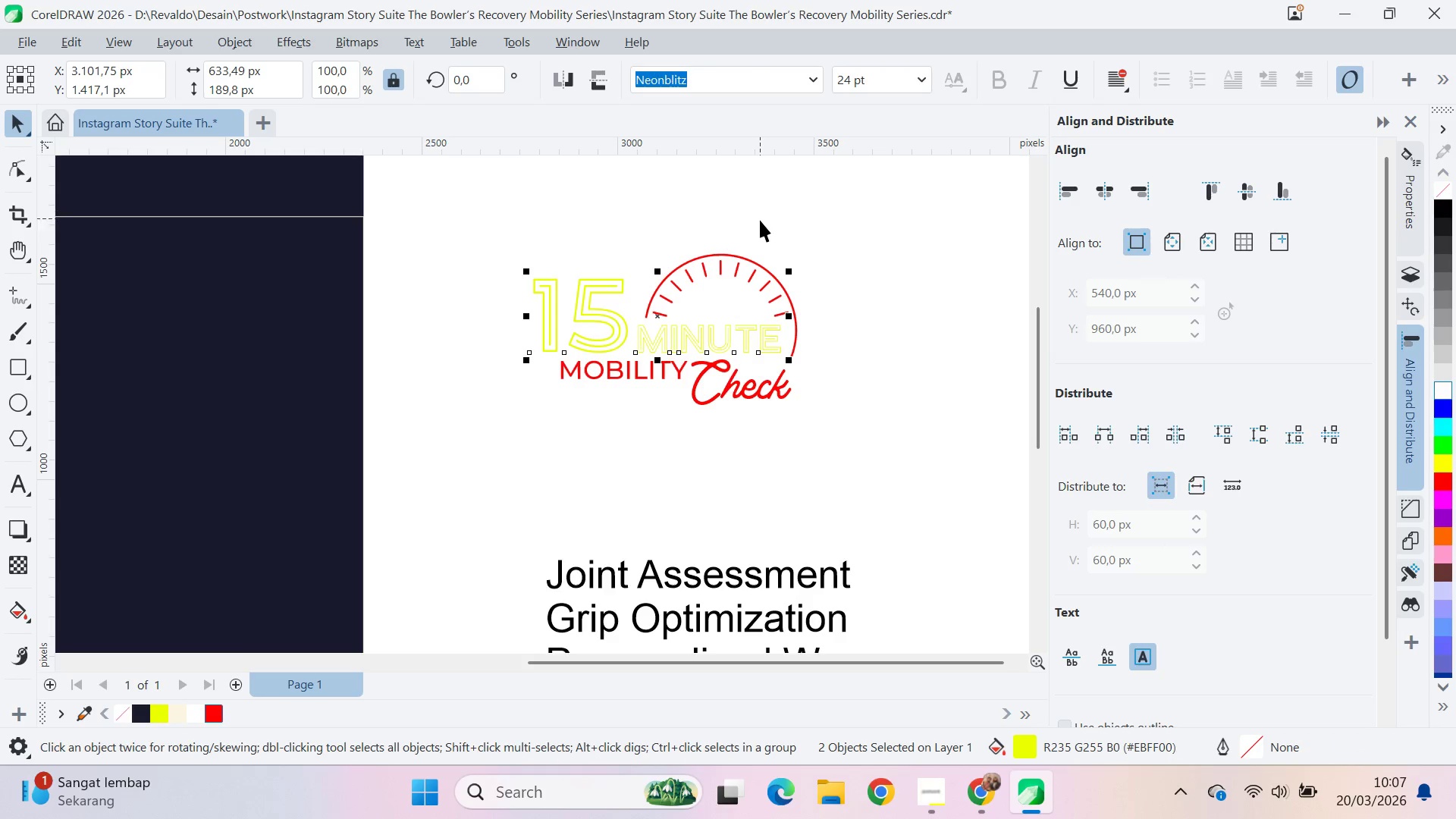 
key(Control+Q)
 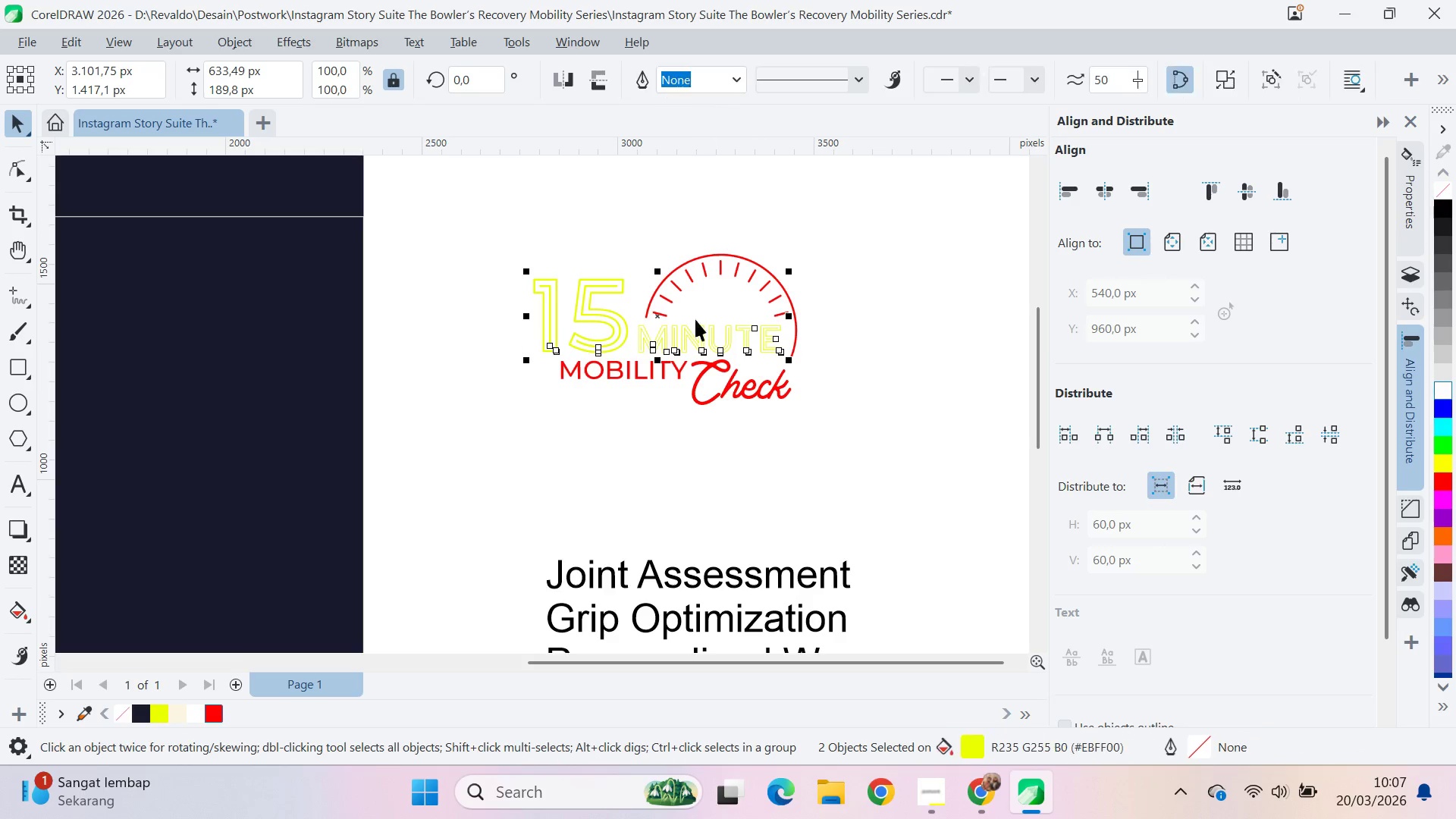 
left_click([664, 375])
 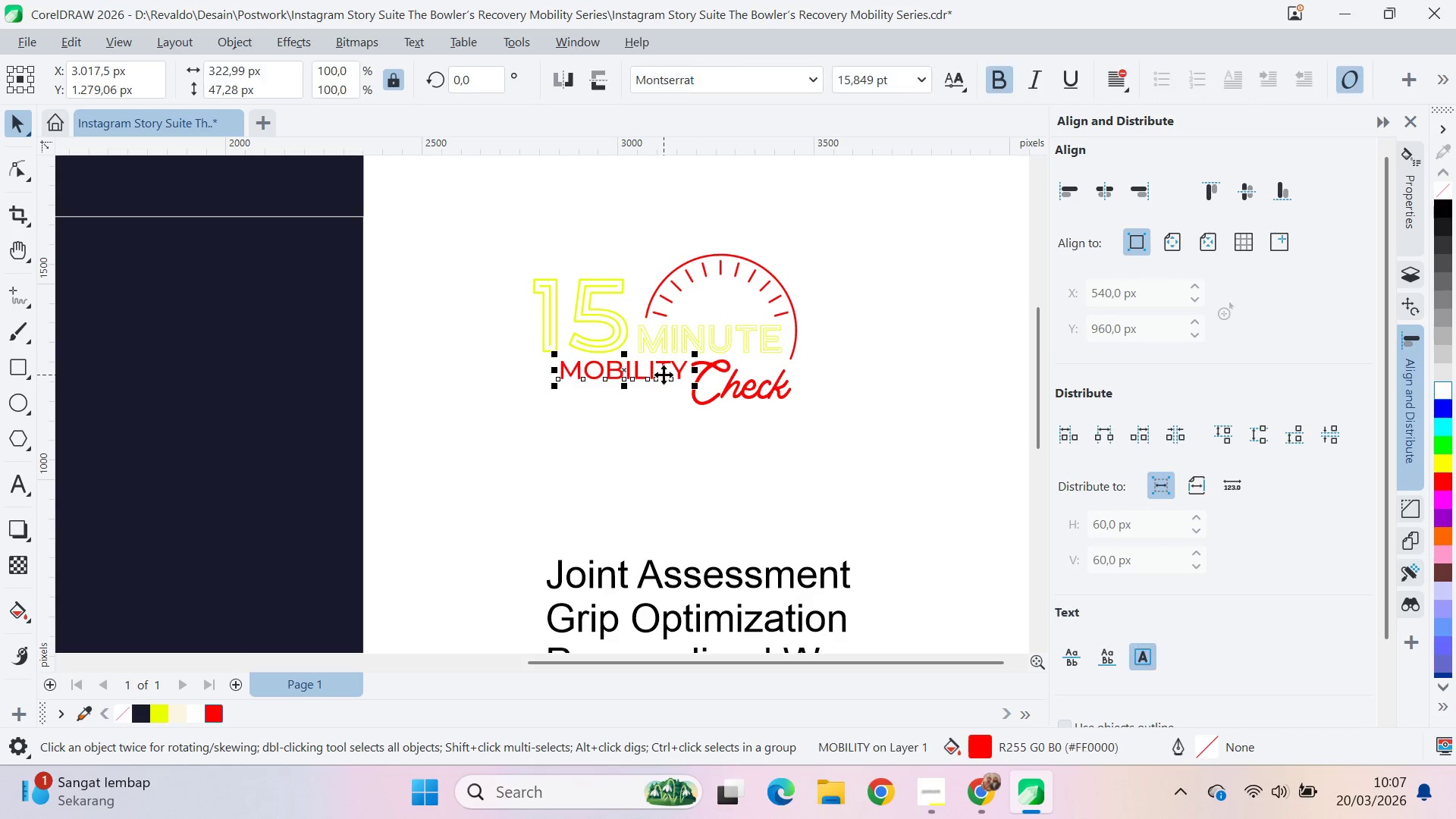 
hold_key(key=ShiftLeft, duration=0.66)
left_click([700, 399])
 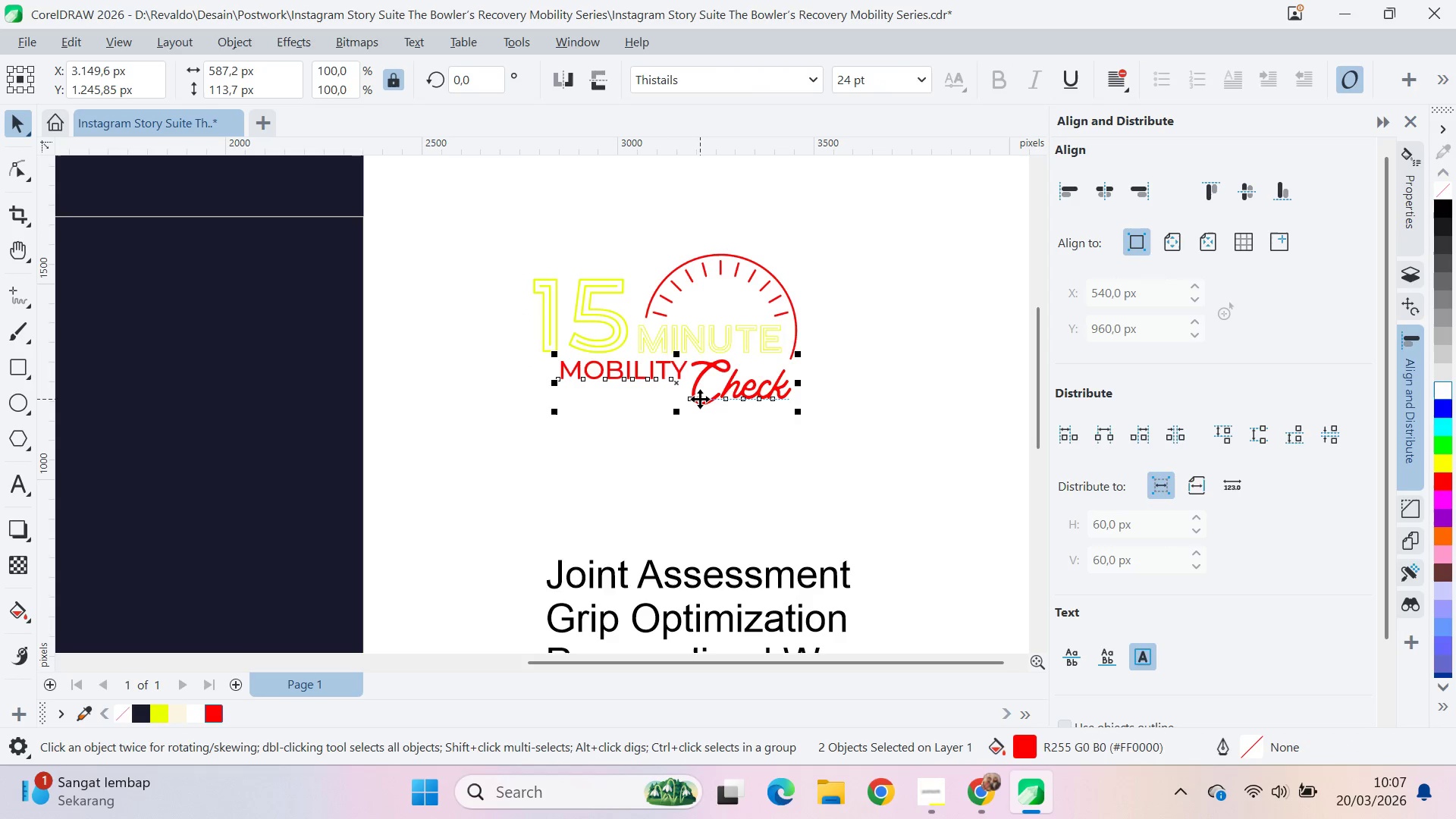 
key(Control+Q)
 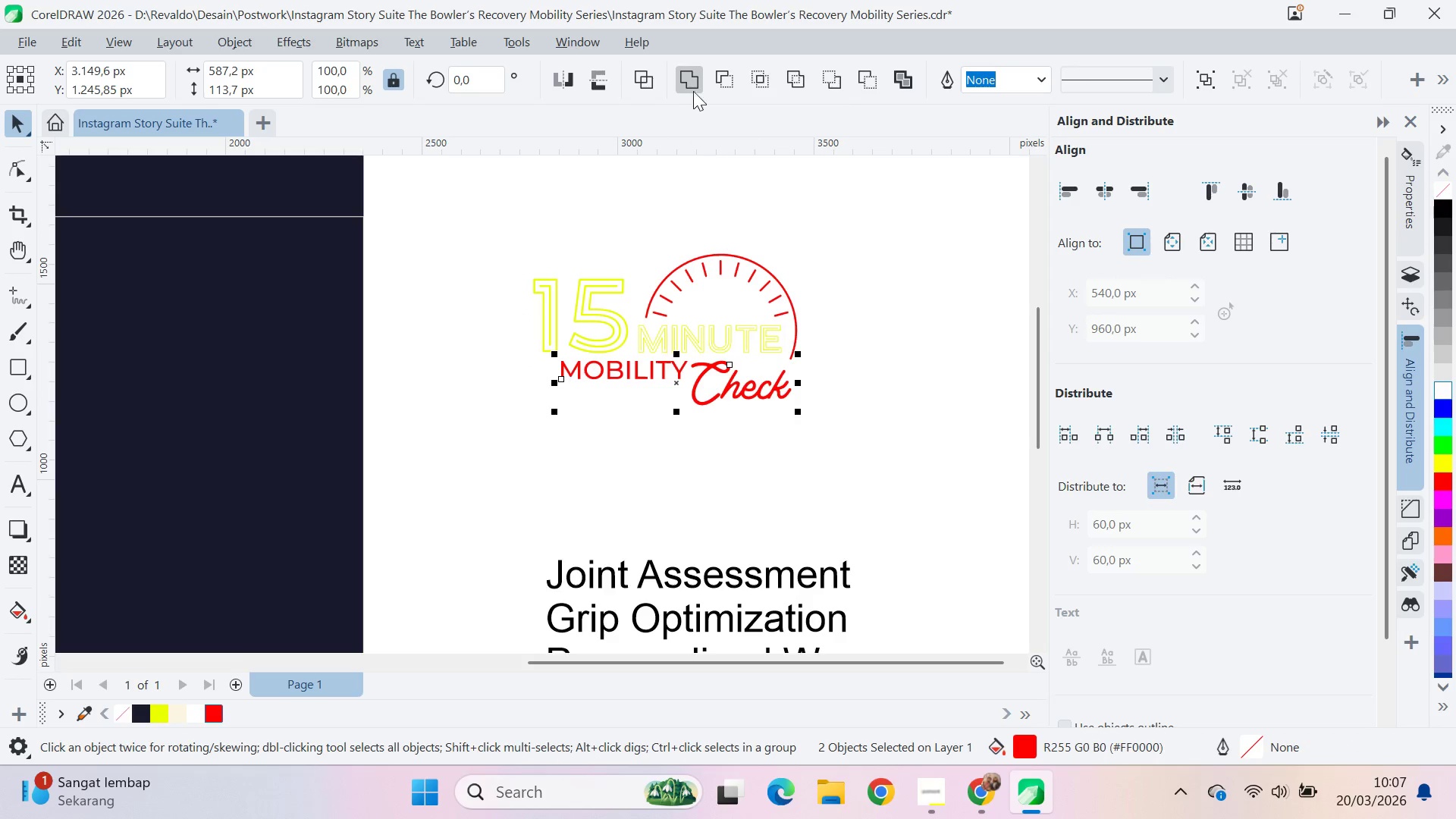 
left_click([697, 77])
 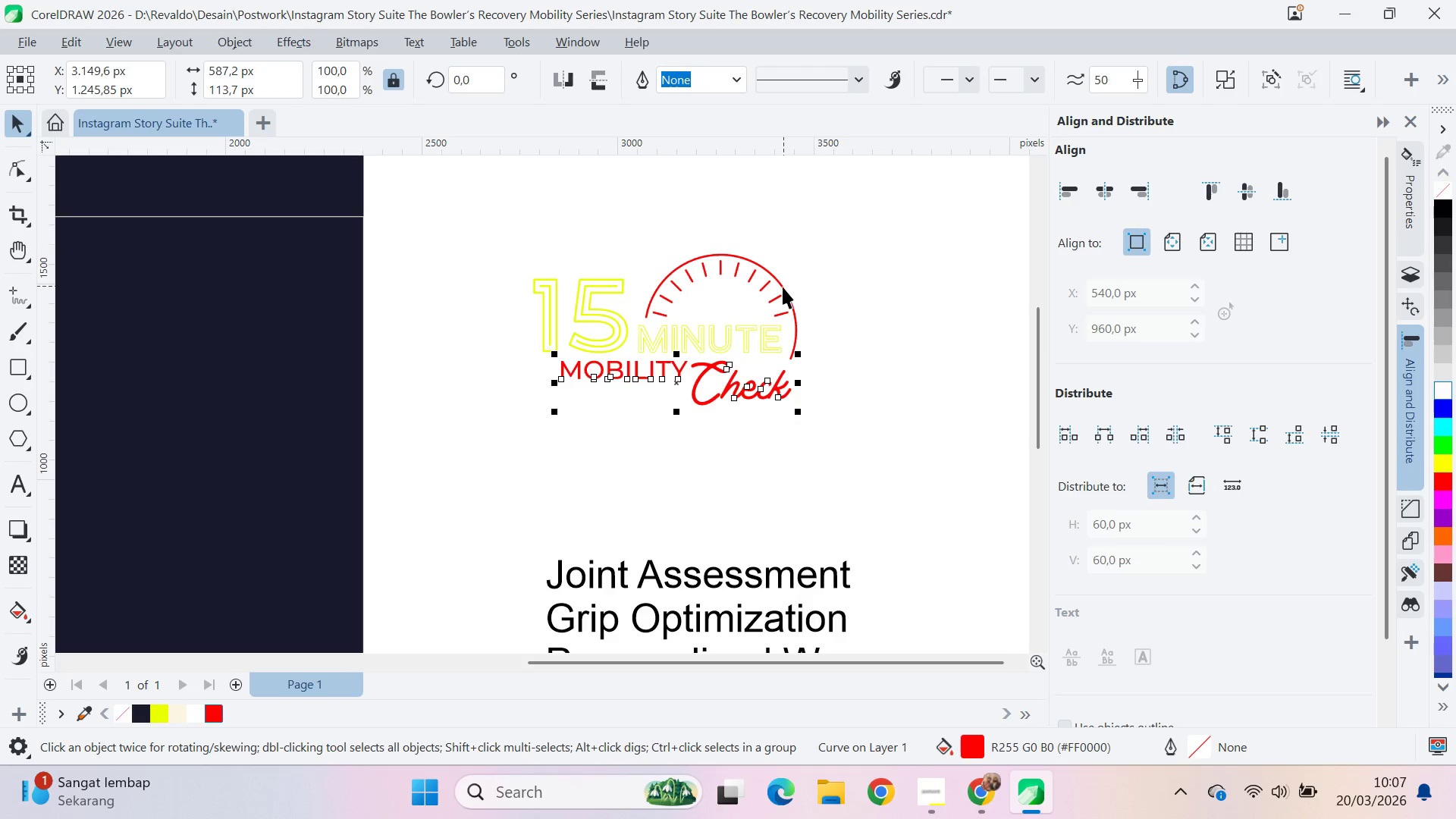 
hold_key(key=ShiftLeft, duration=0.61)
left_click([783, 288])
 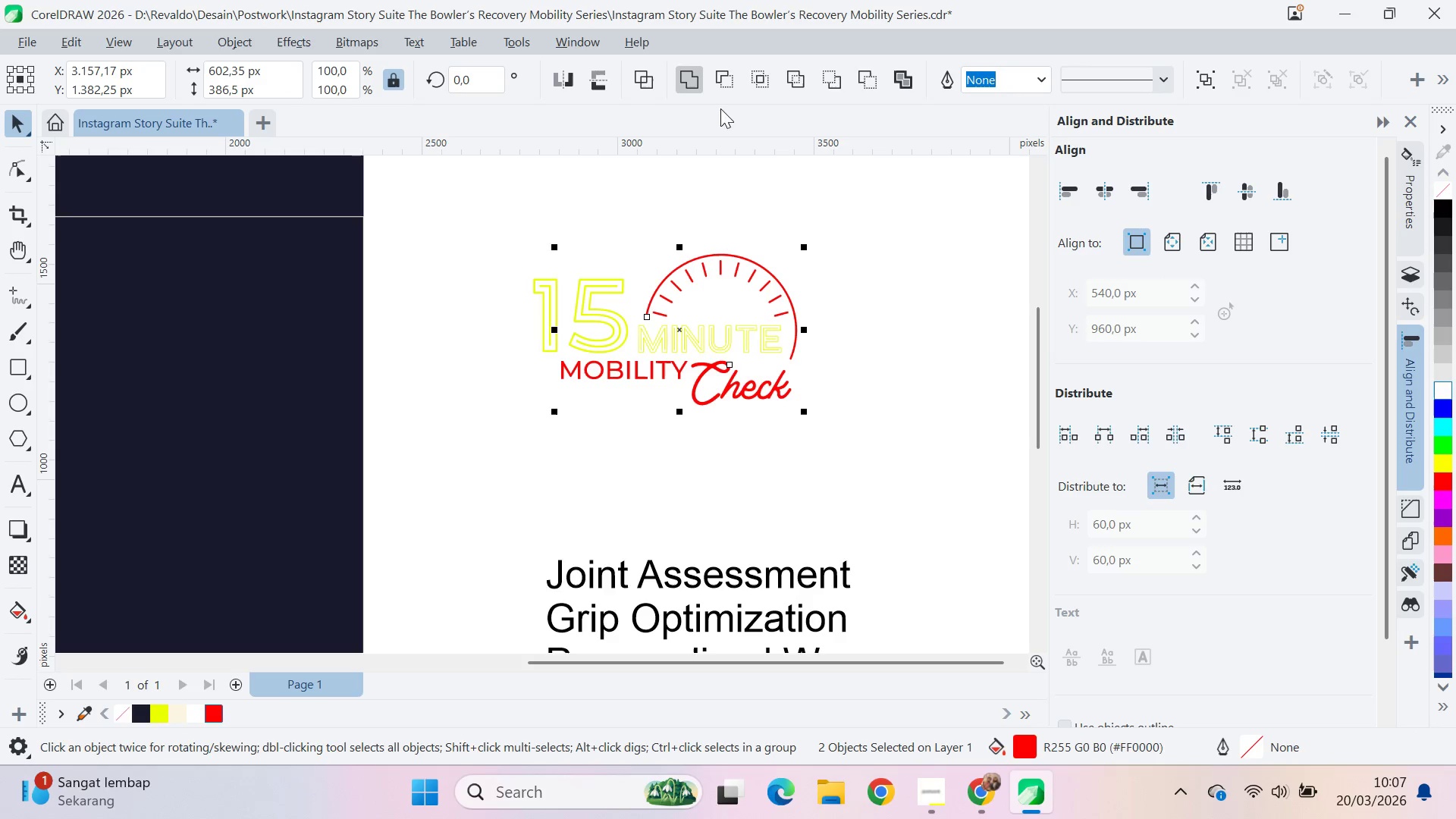 
left_click([694, 77])
 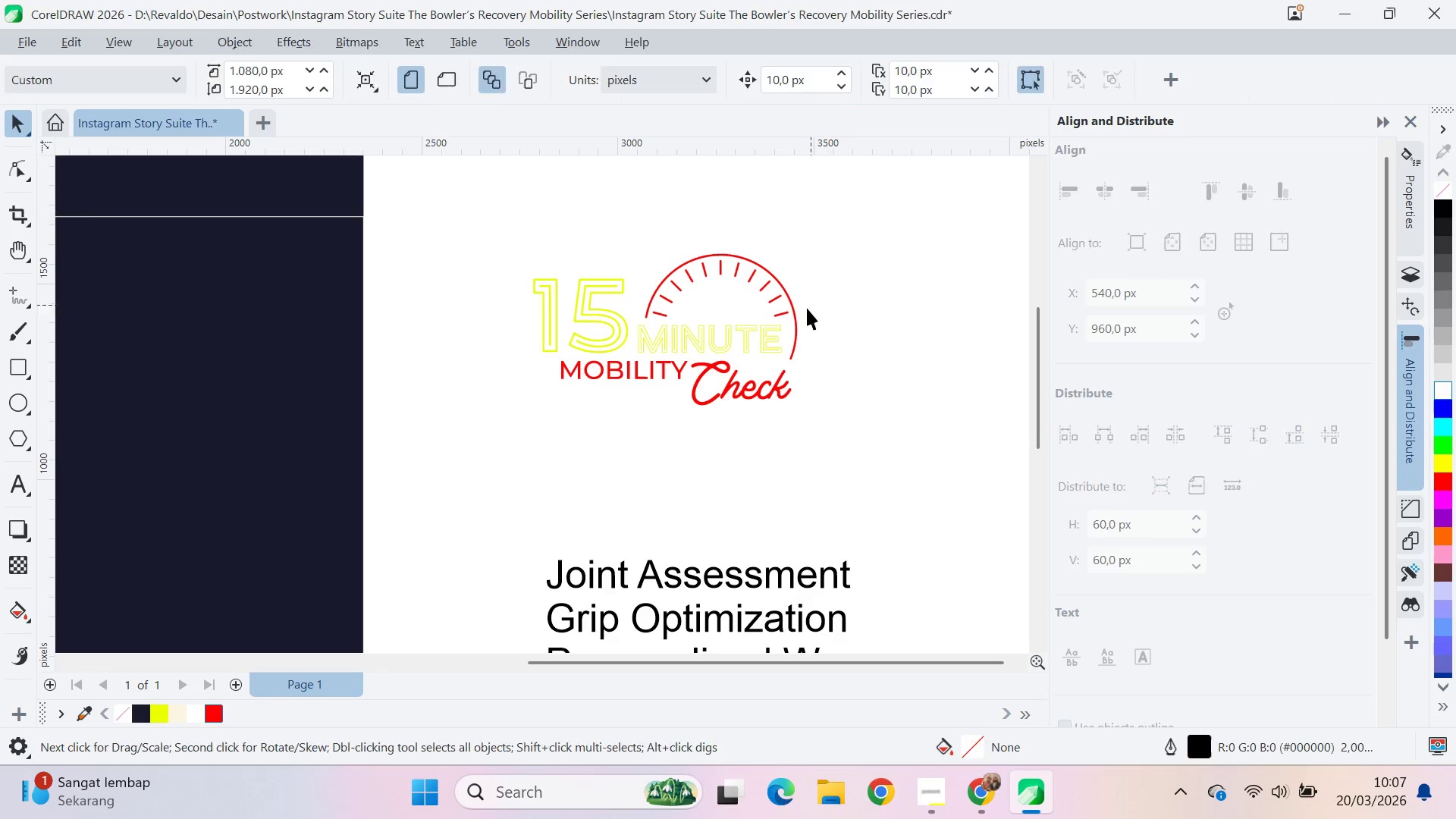 
scroll: coordinate [805, 311], scroll_direction: down, amount: 2.0
 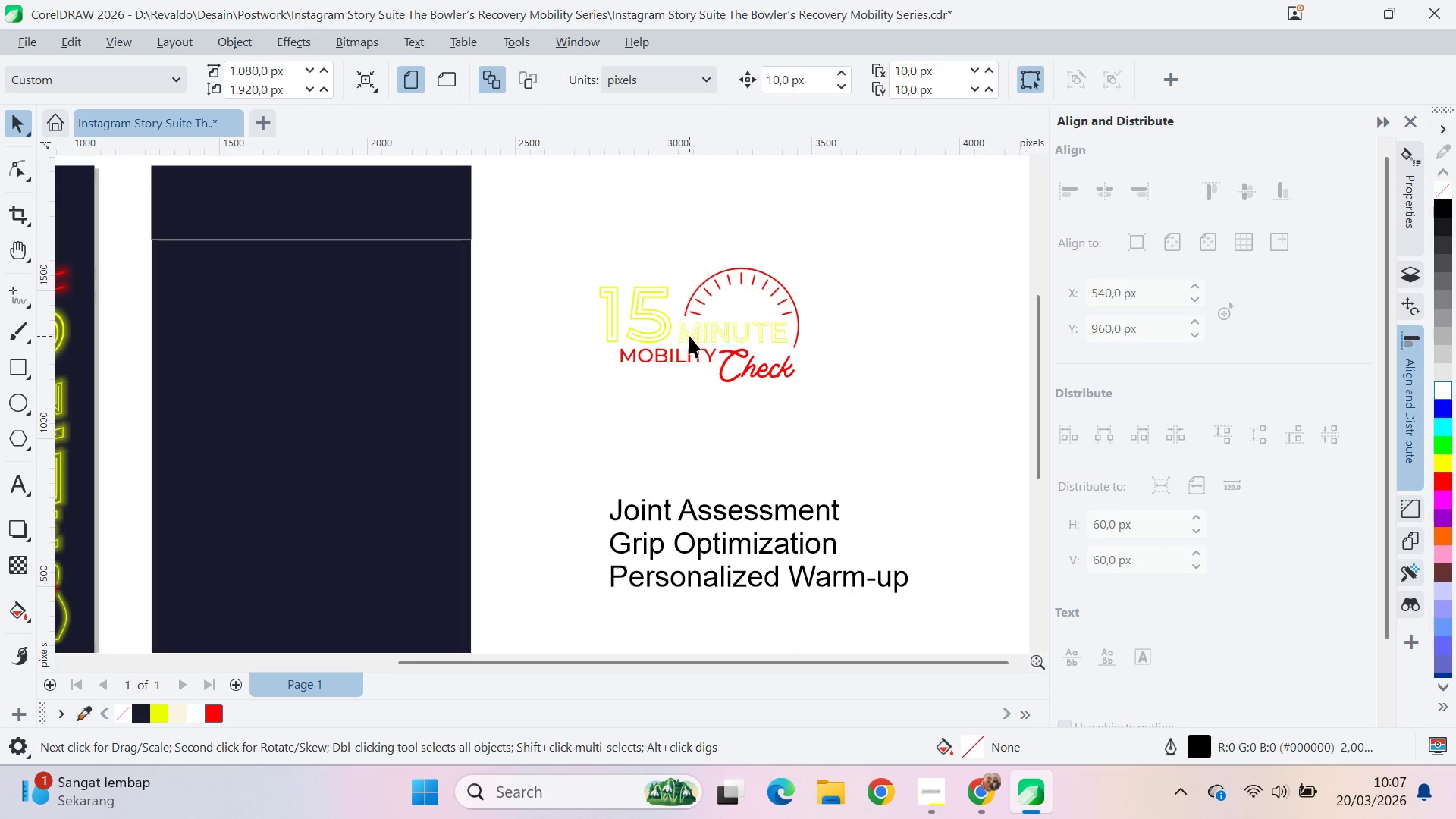 
left_click([689, 336])
 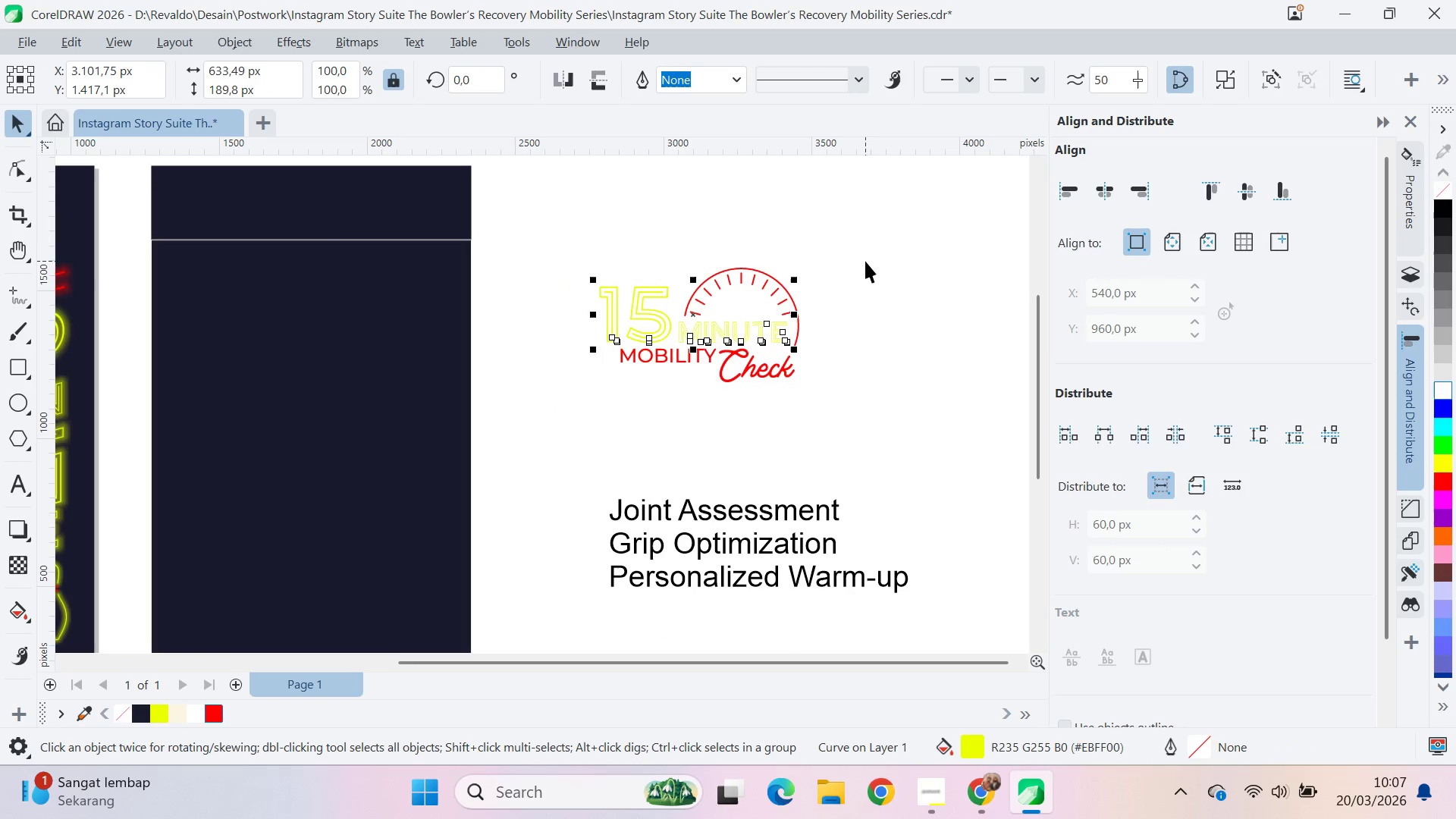 
left_click_drag(start_coordinate=[865, 261], to_coordinate=[562, 413])
 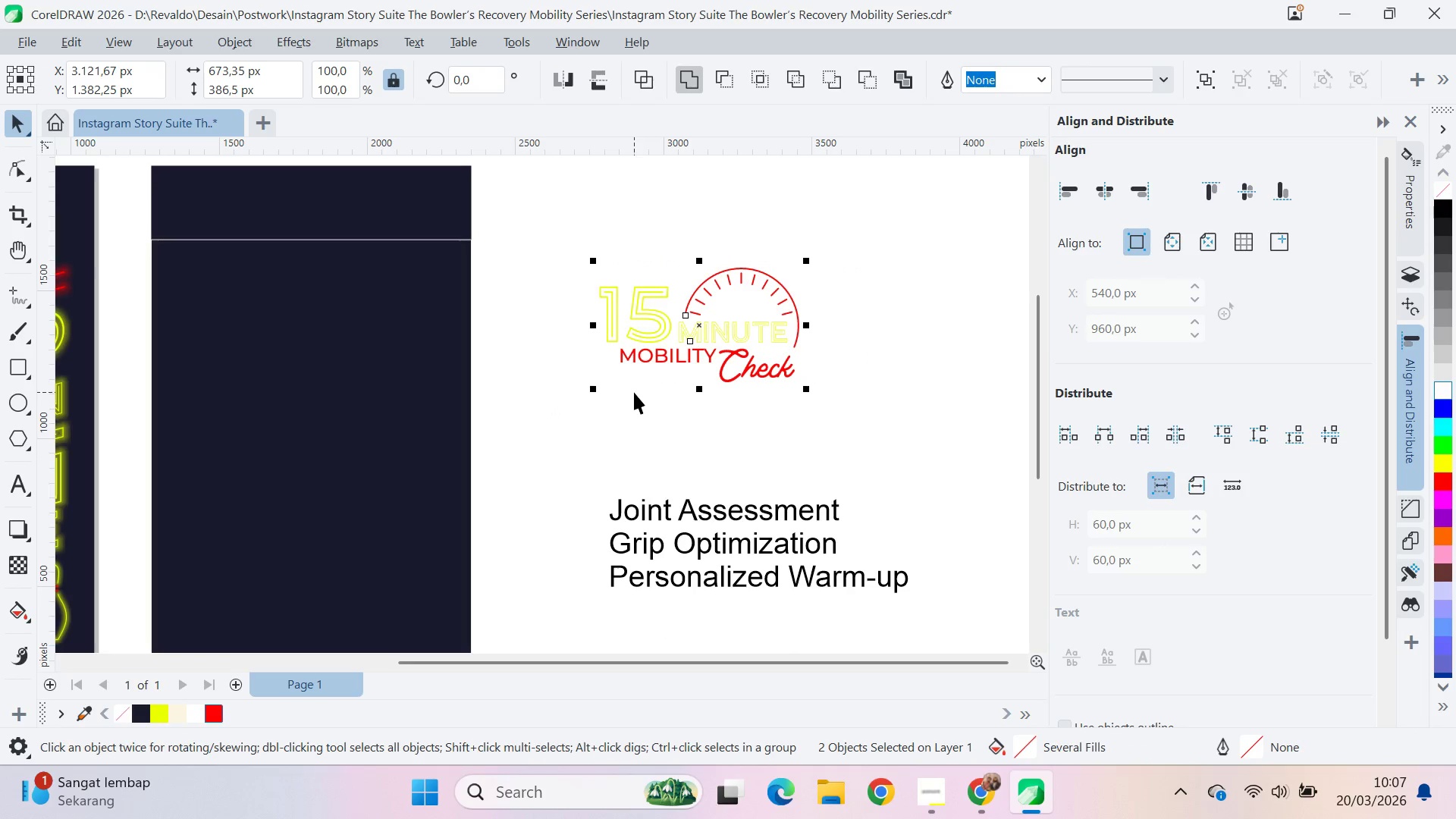 
left_click([634, 392])
 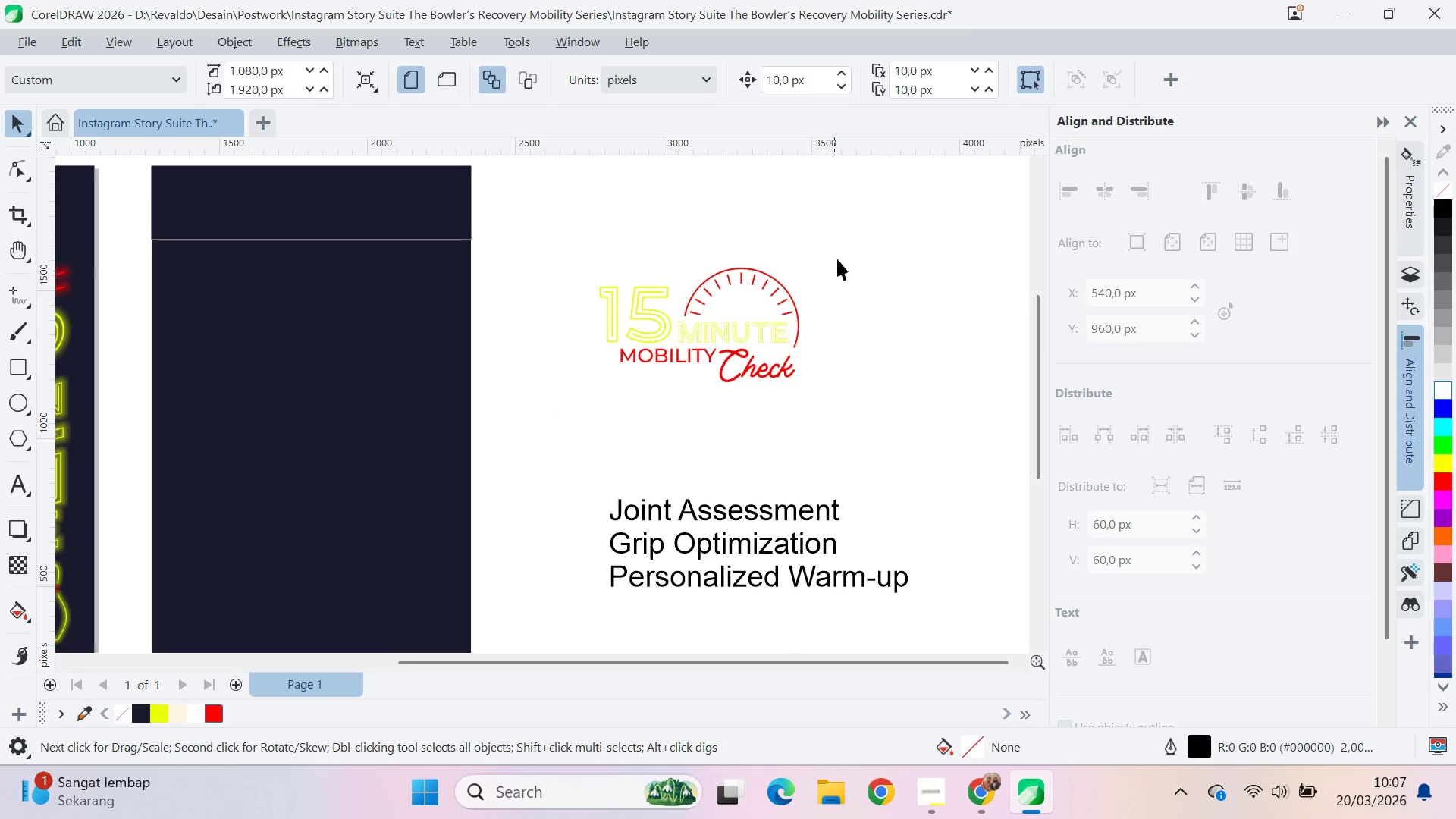 
left_click_drag(start_coordinate=[852, 223], to_coordinate=[573, 425])
 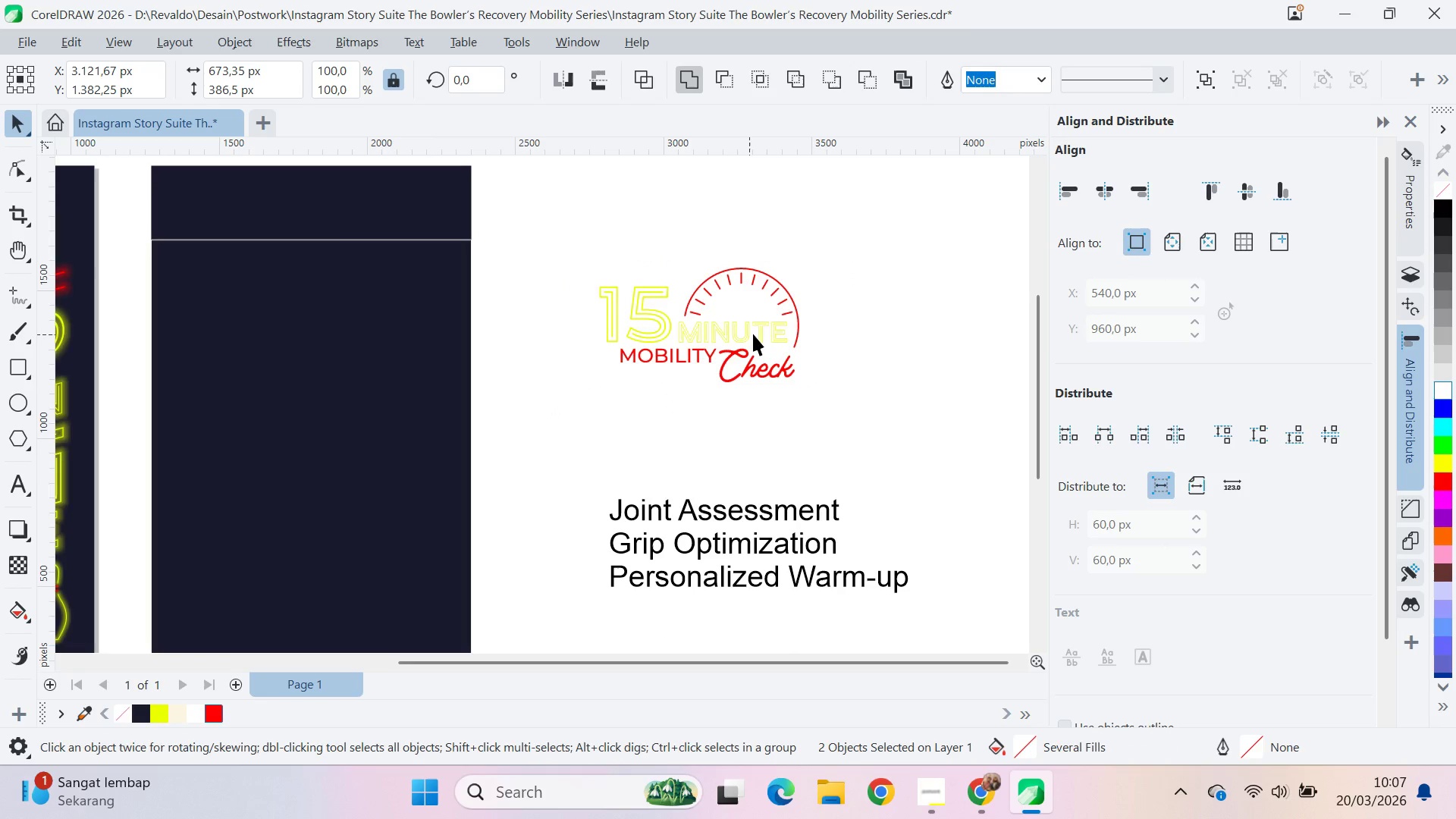 
left_click_drag(start_coordinate=[753, 334], to_coordinate=[357, 377])
 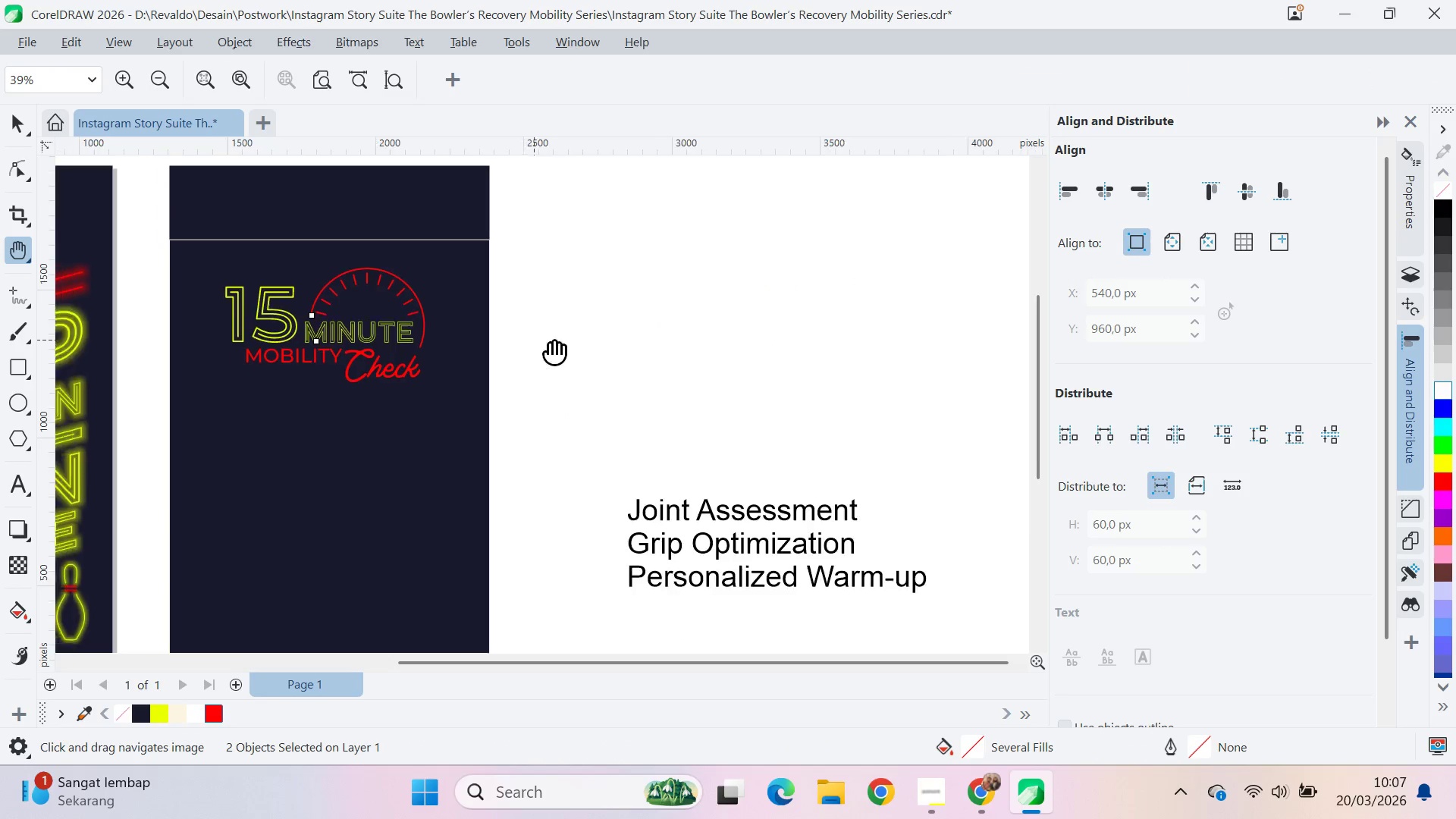 
hold_key(key=ShiftLeft, duration=0.94)
 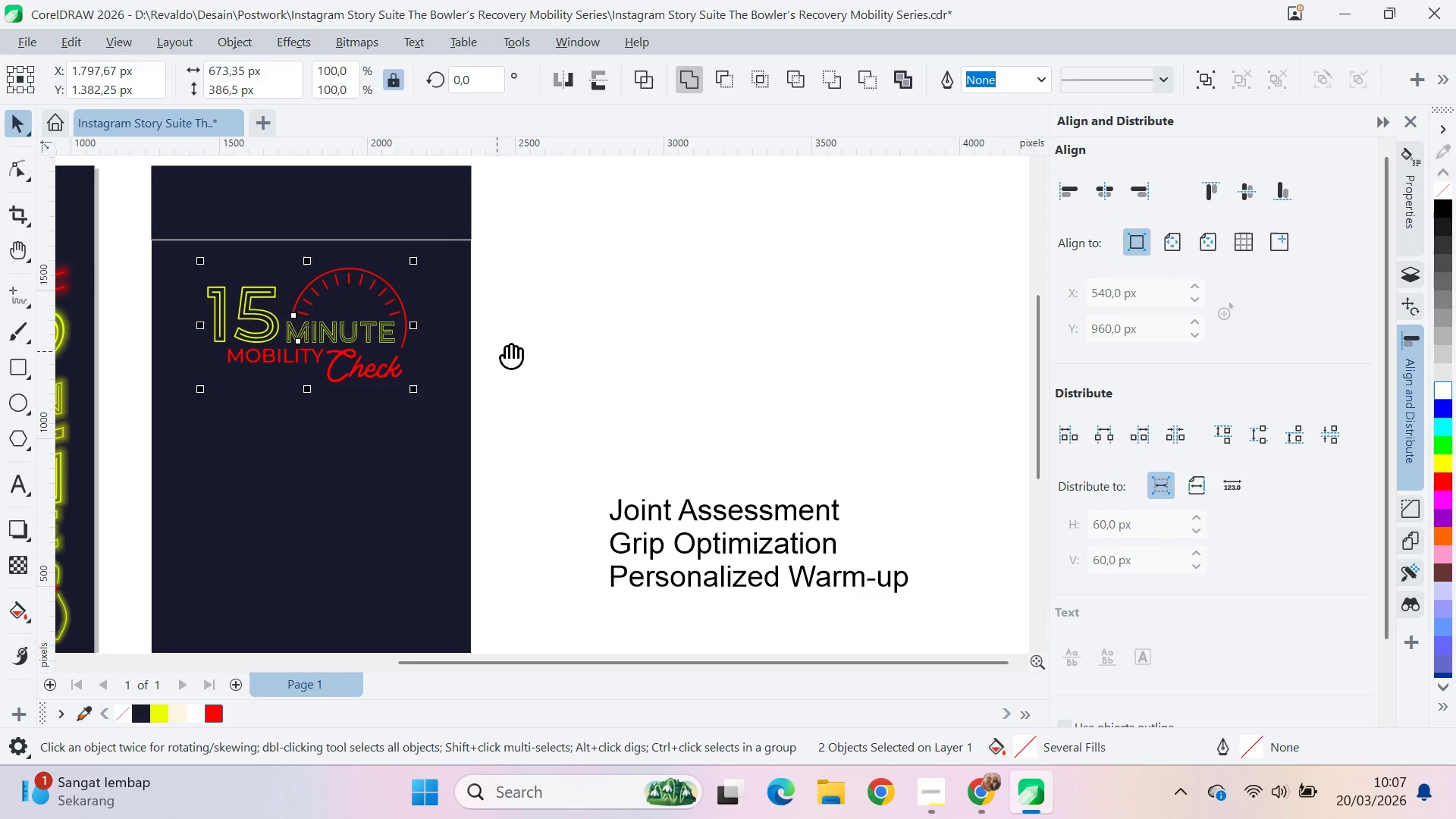 
type(qv)
 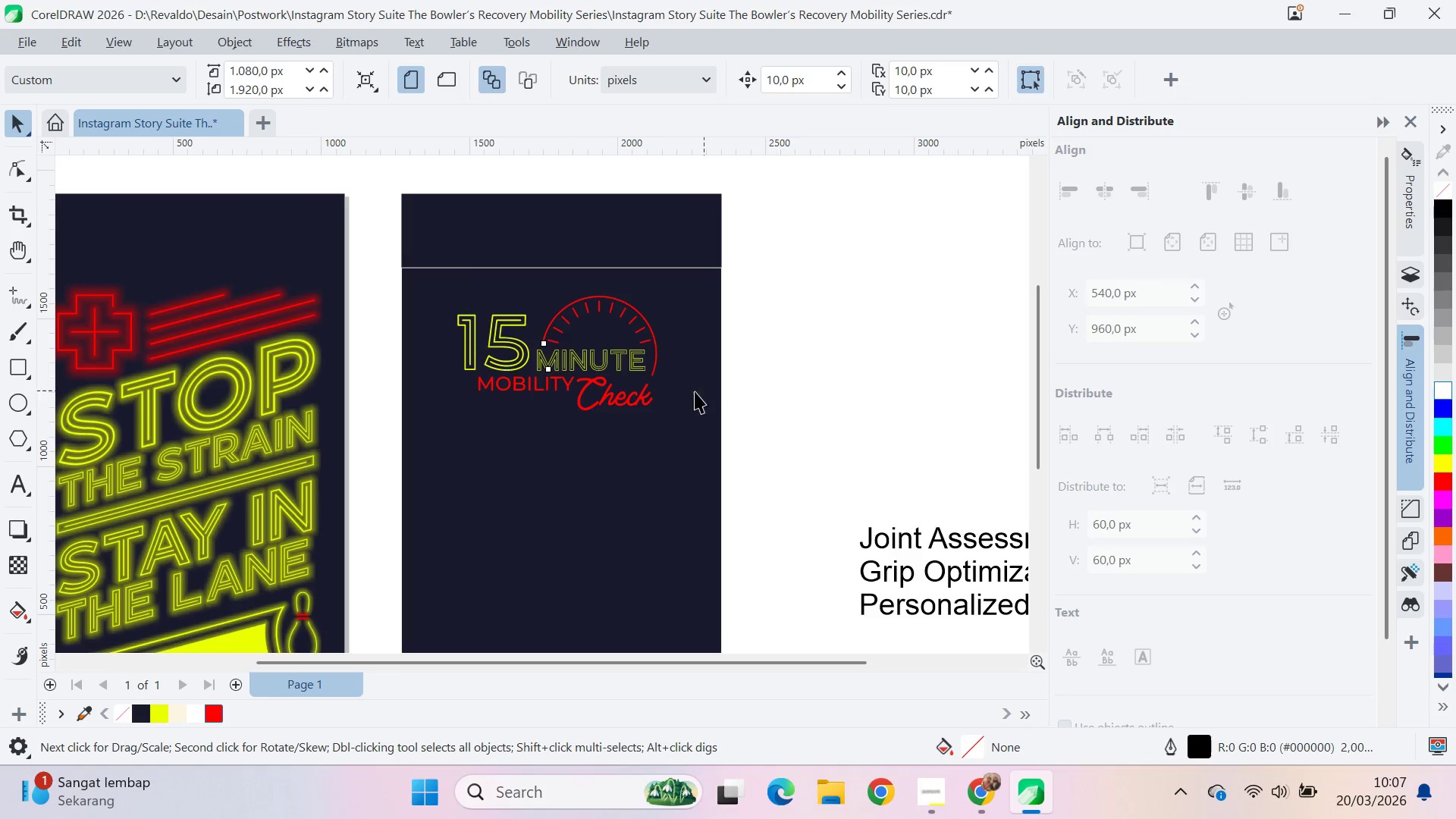 
left_click_drag(start_coordinate=[516, 340], to_coordinate=[774, 369])
 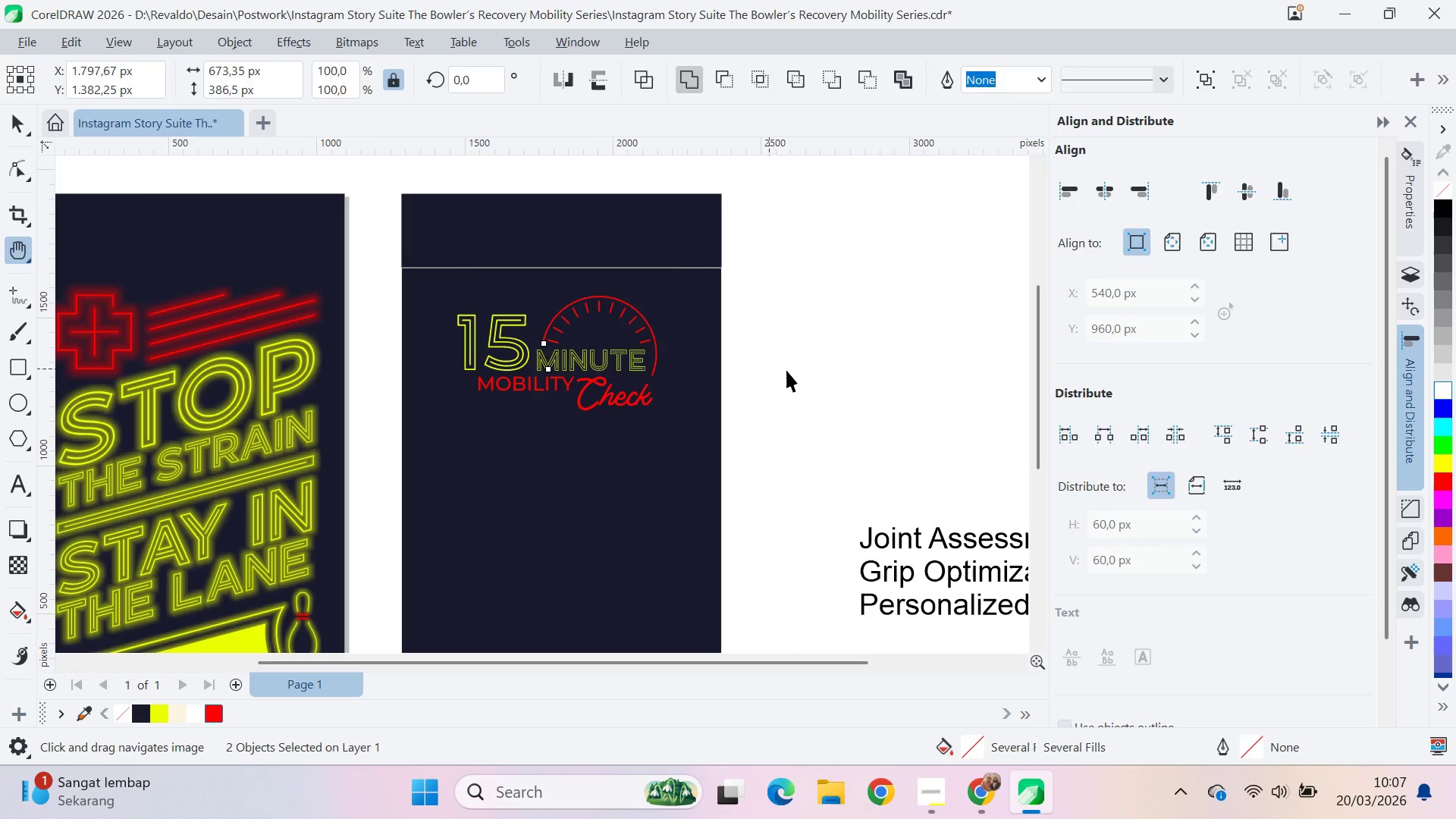 
left_click_drag(start_coordinate=[775, 369], to_coordinate=[781, 370])
 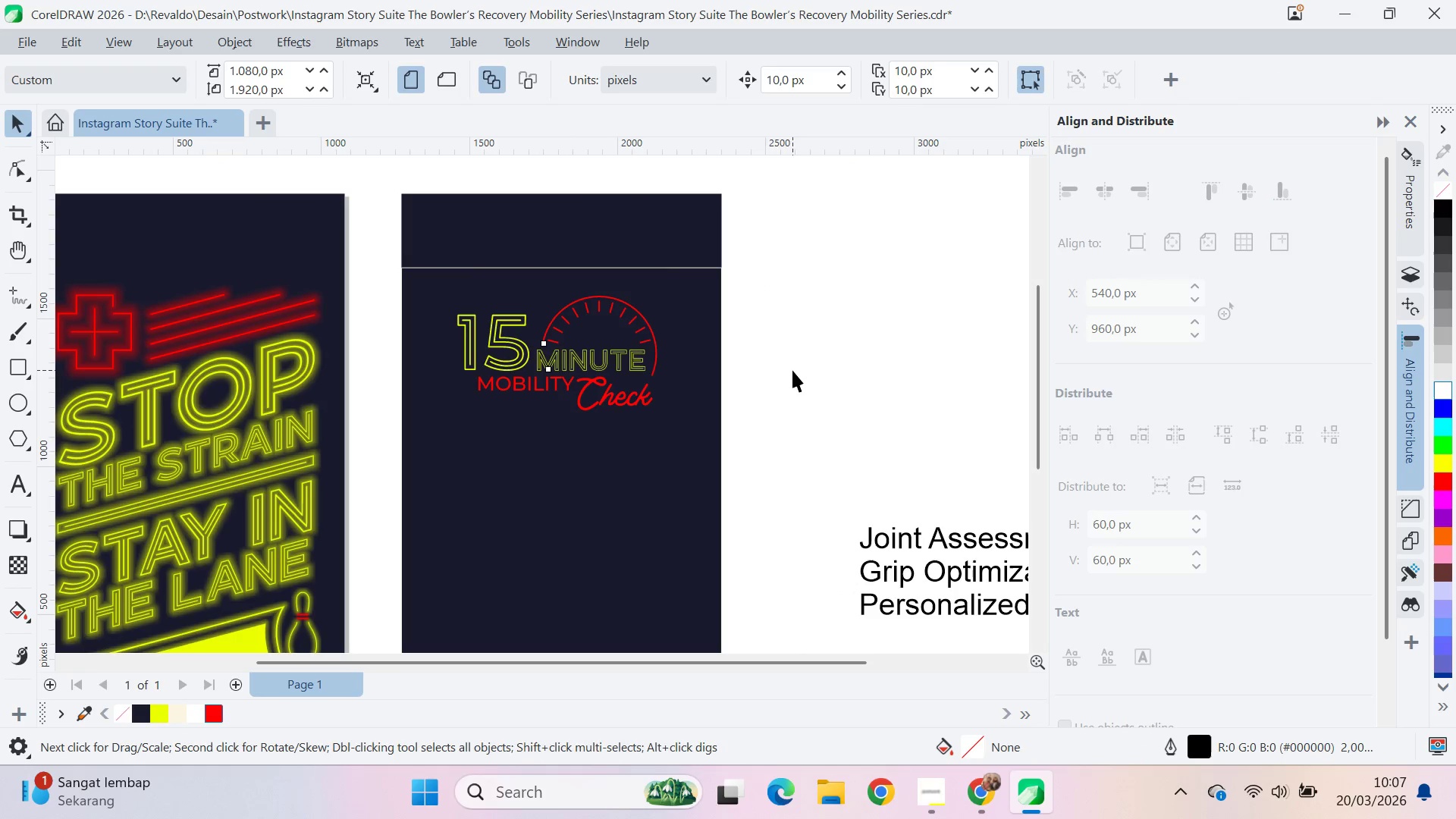 
triple_click([792, 370])
 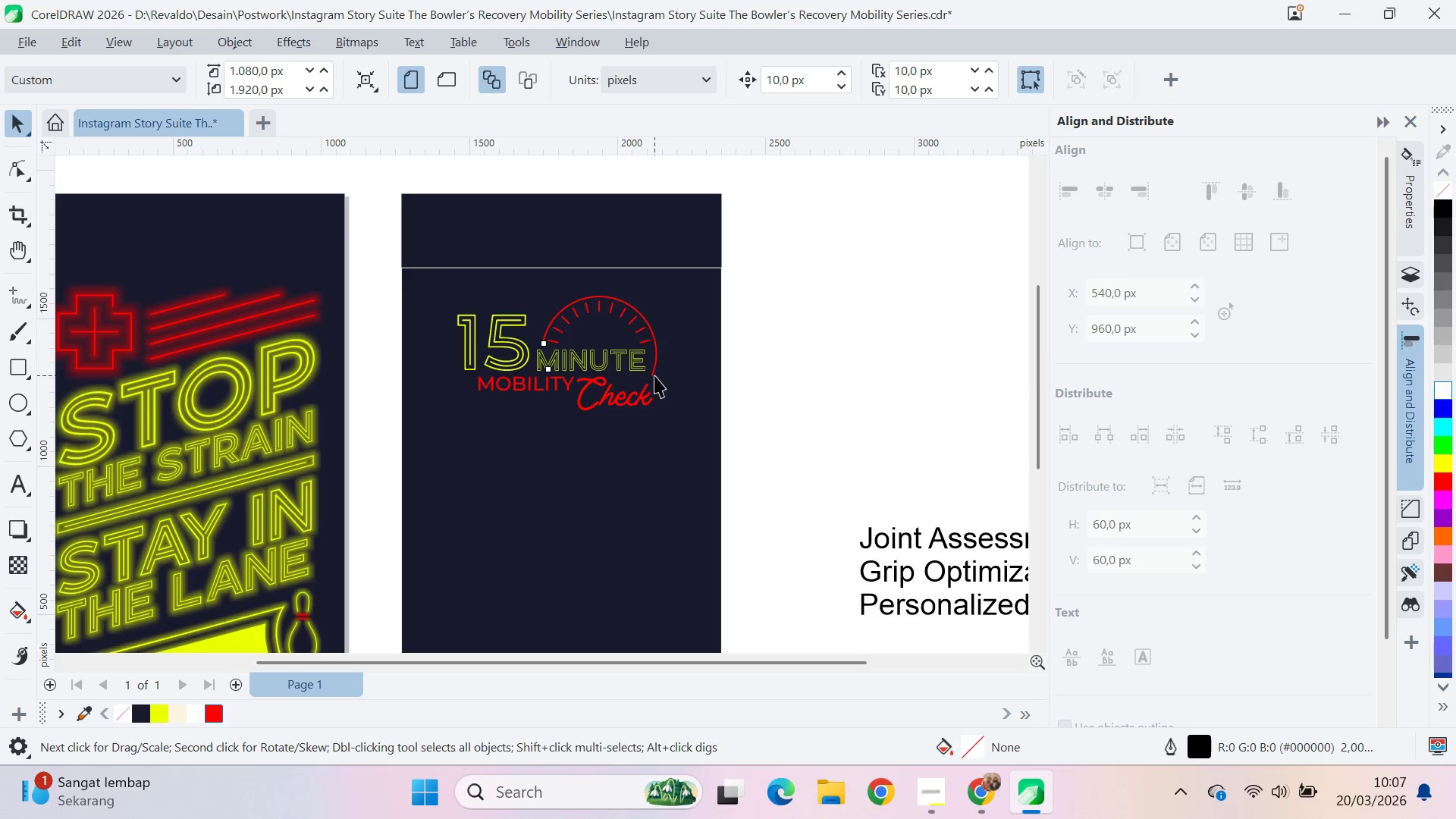 
type(qv)
 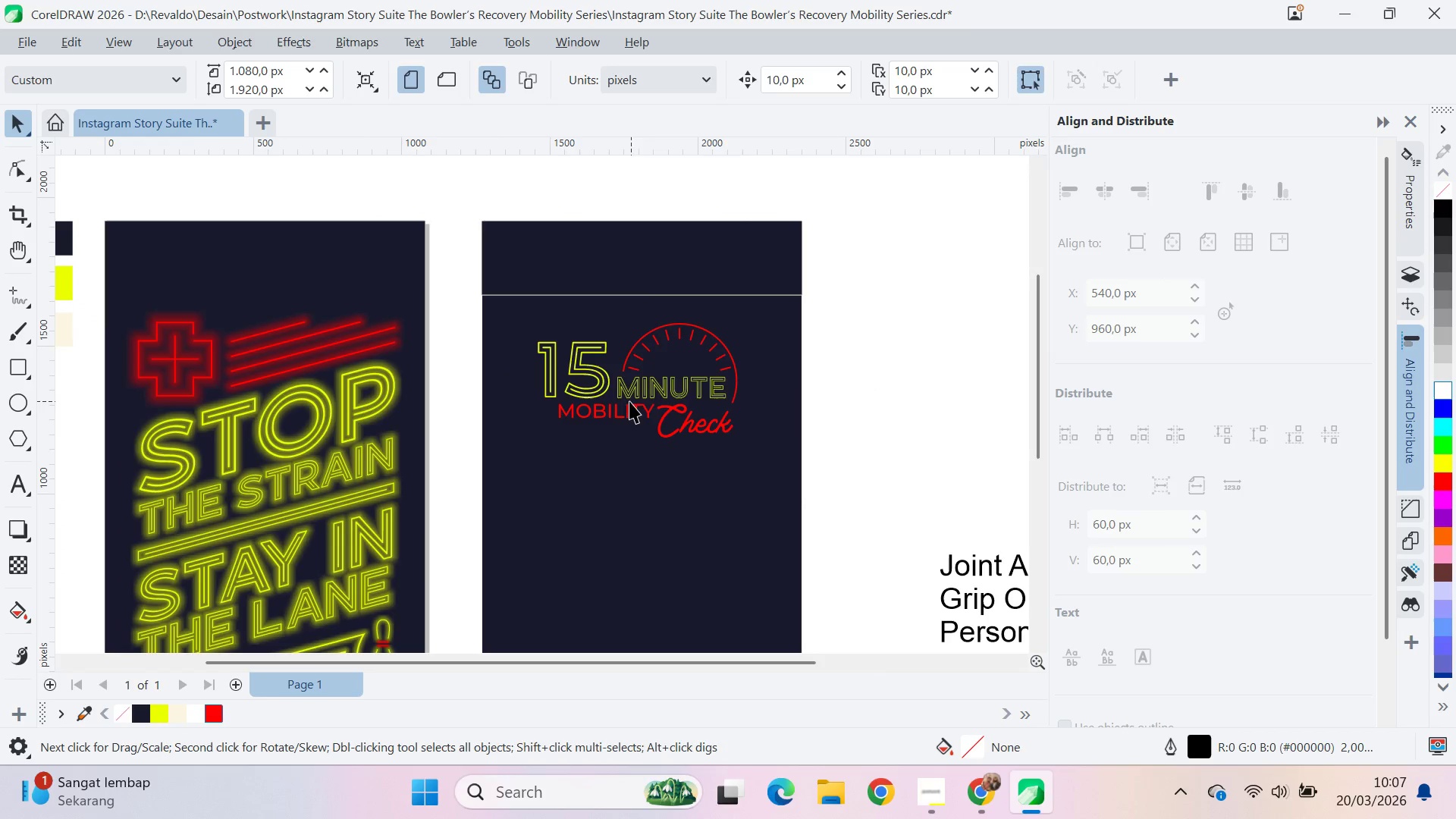 
left_click_drag(start_coordinate=[672, 369], to_coordinate=[846, 395])
 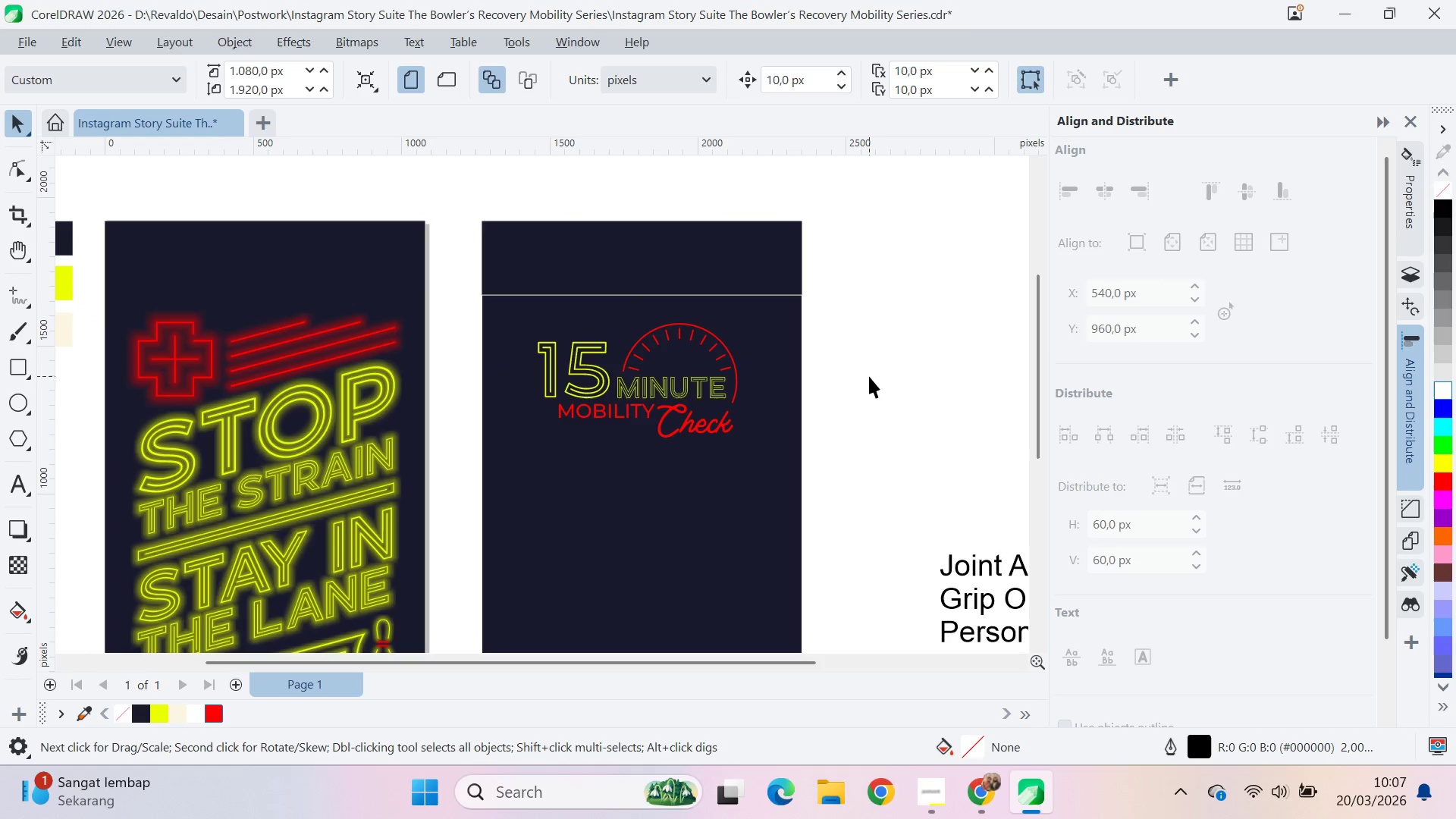 
left_click([869, 375])
 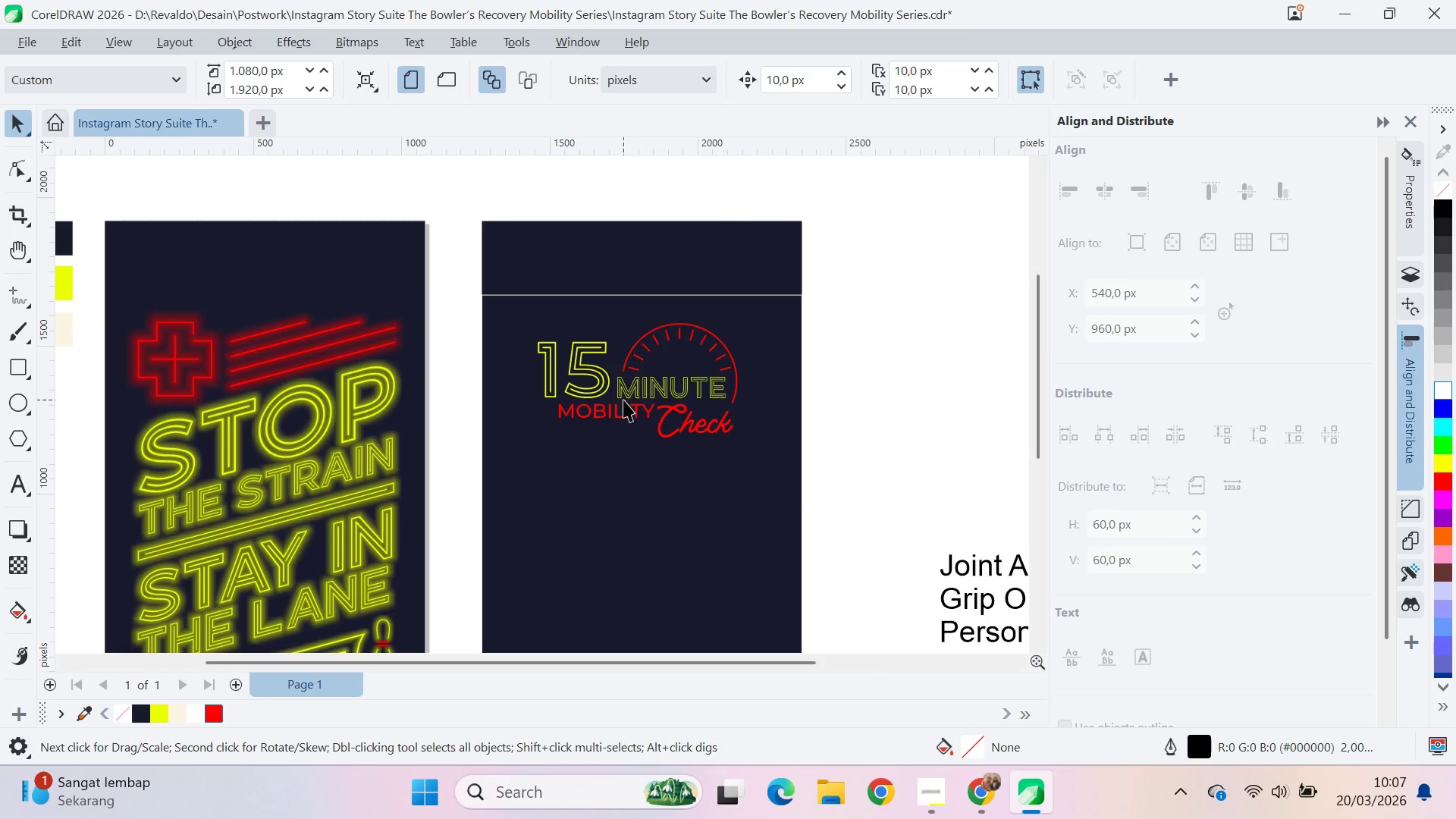 
left_click([620, 394])
 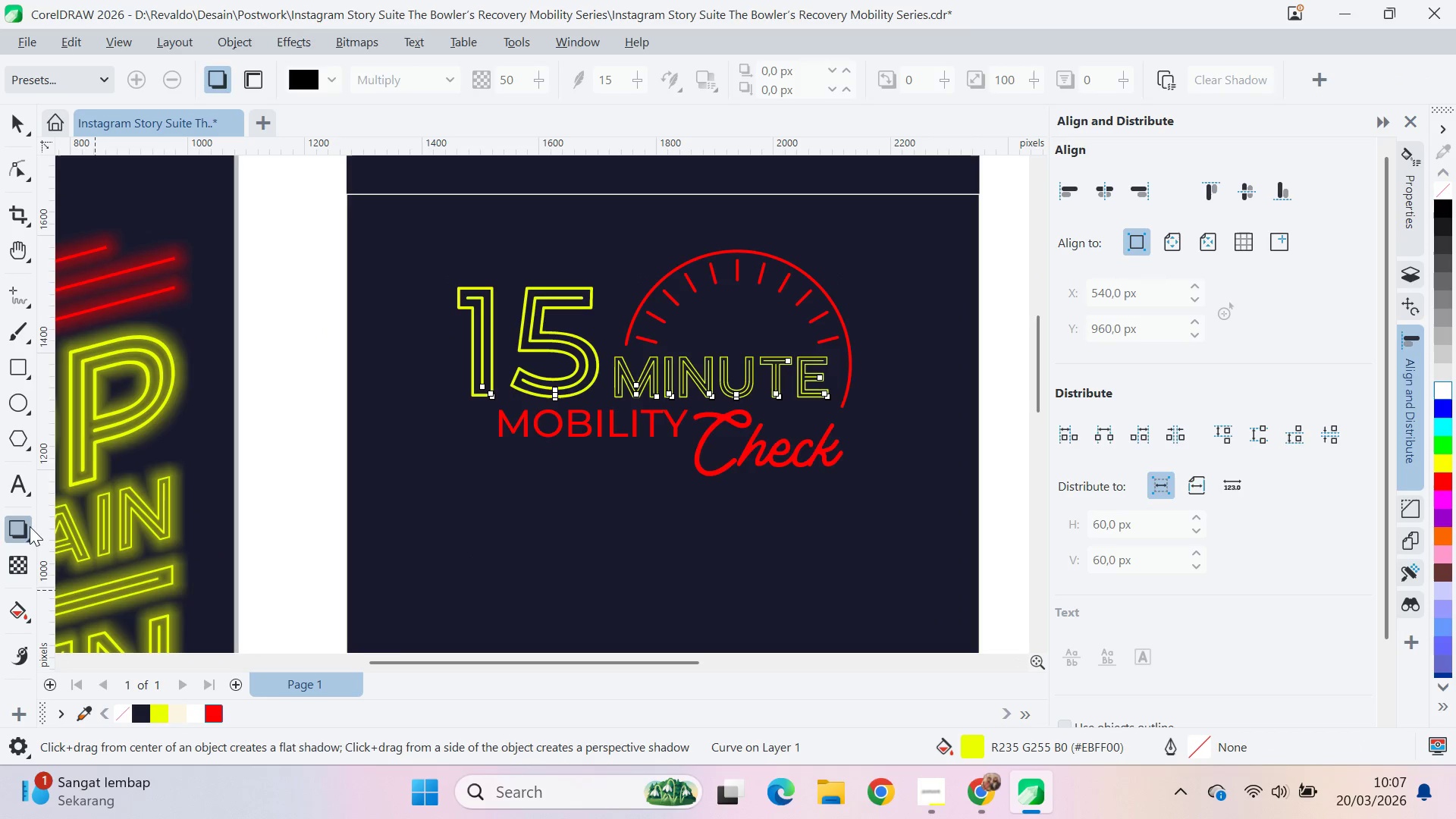 
scroll: coordinate [620, 397], scroll_direction: up, amount: 5.0
 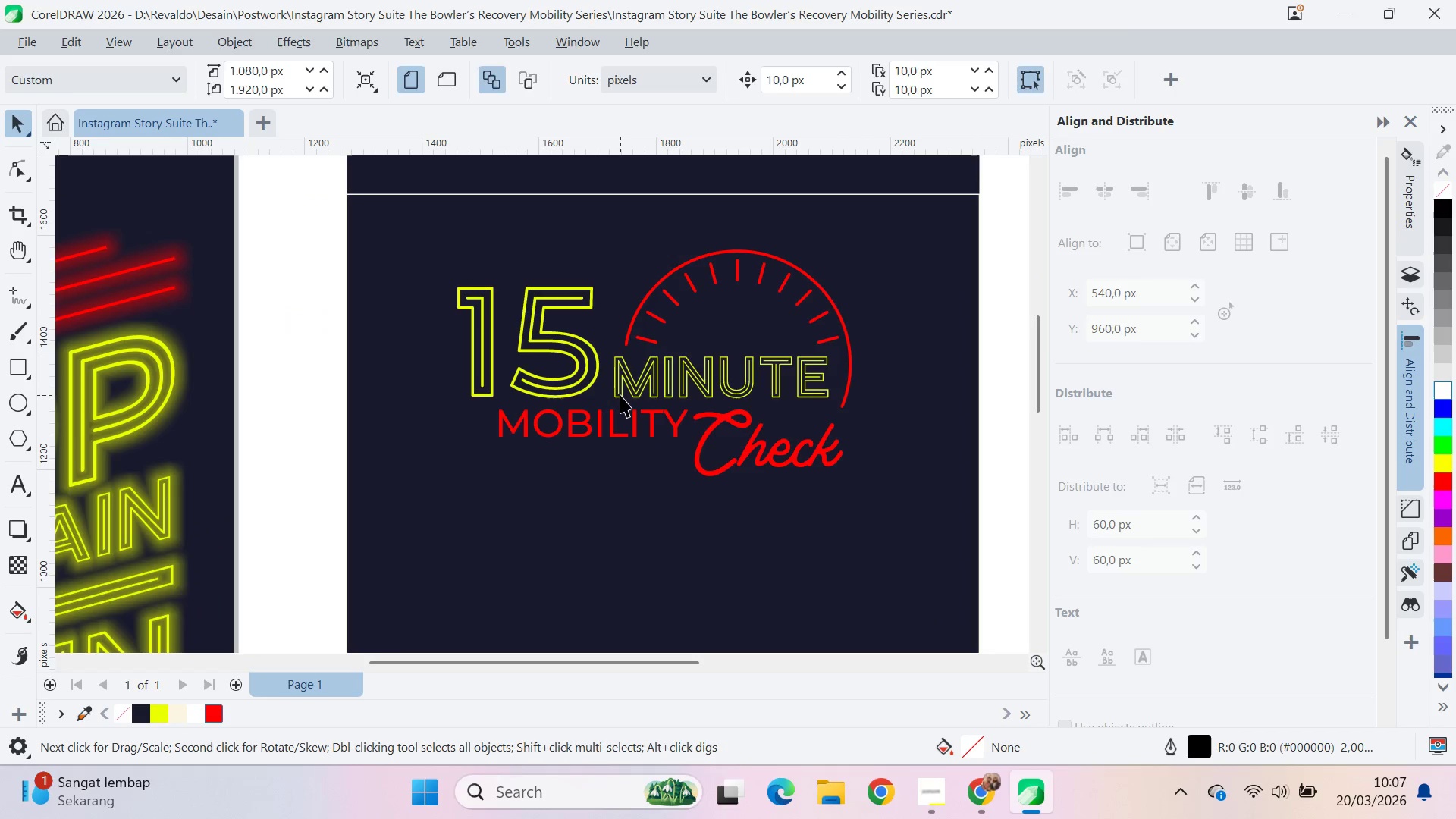 
mouse_move([92, 102])
 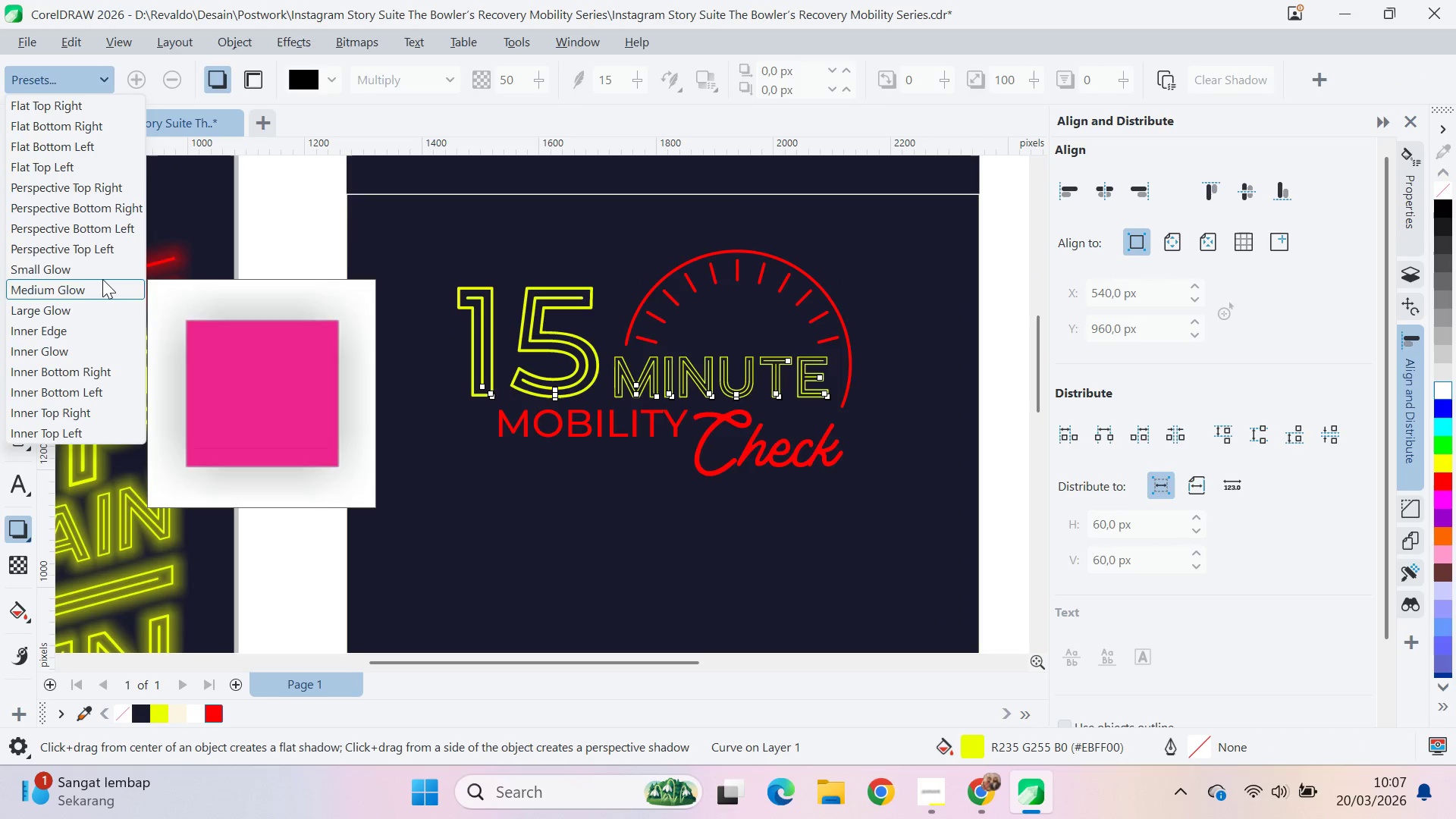 
left_click([102, 271])
 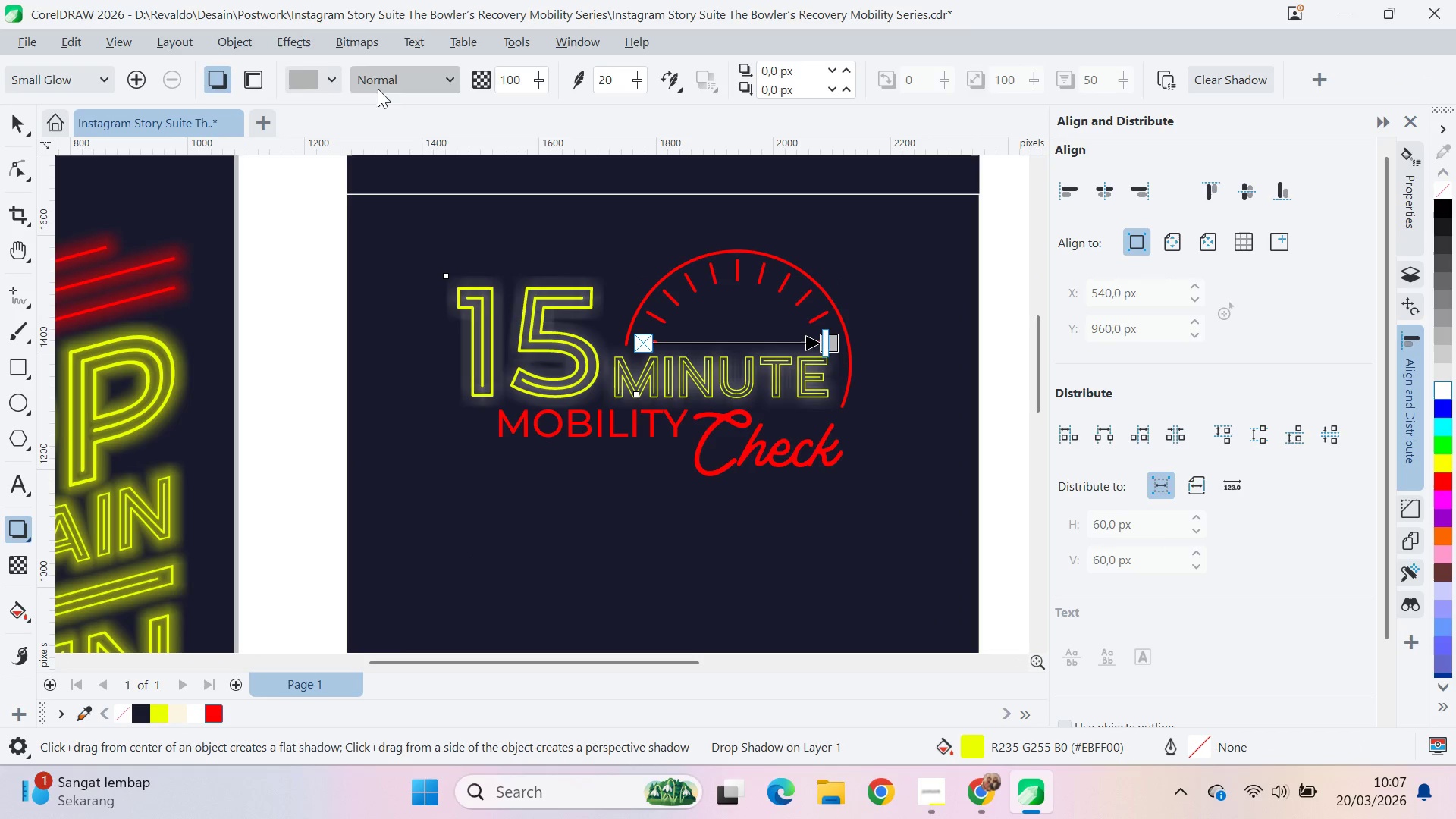 
left_click([336, 82])
 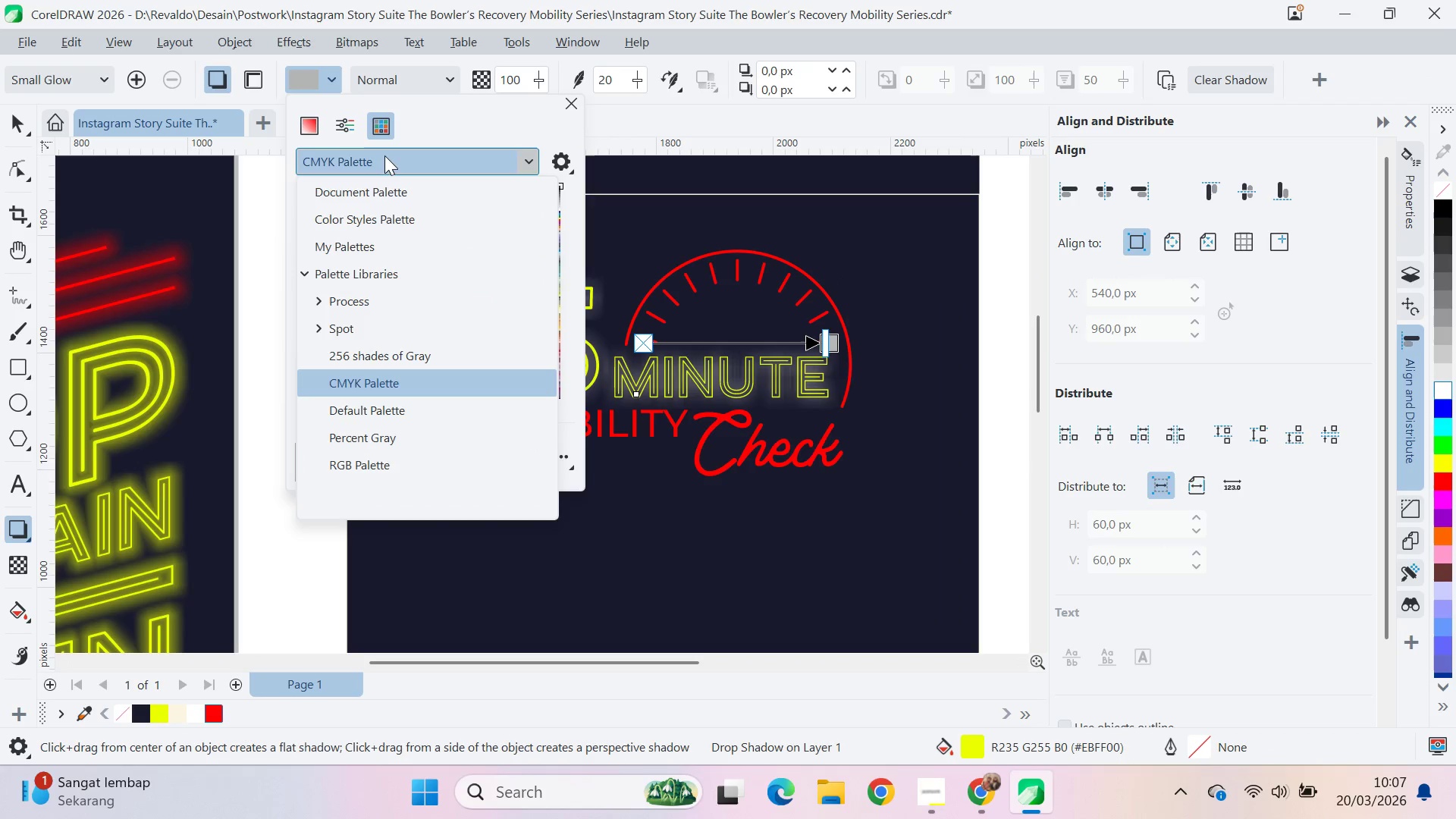 
double_click([390, 190])
 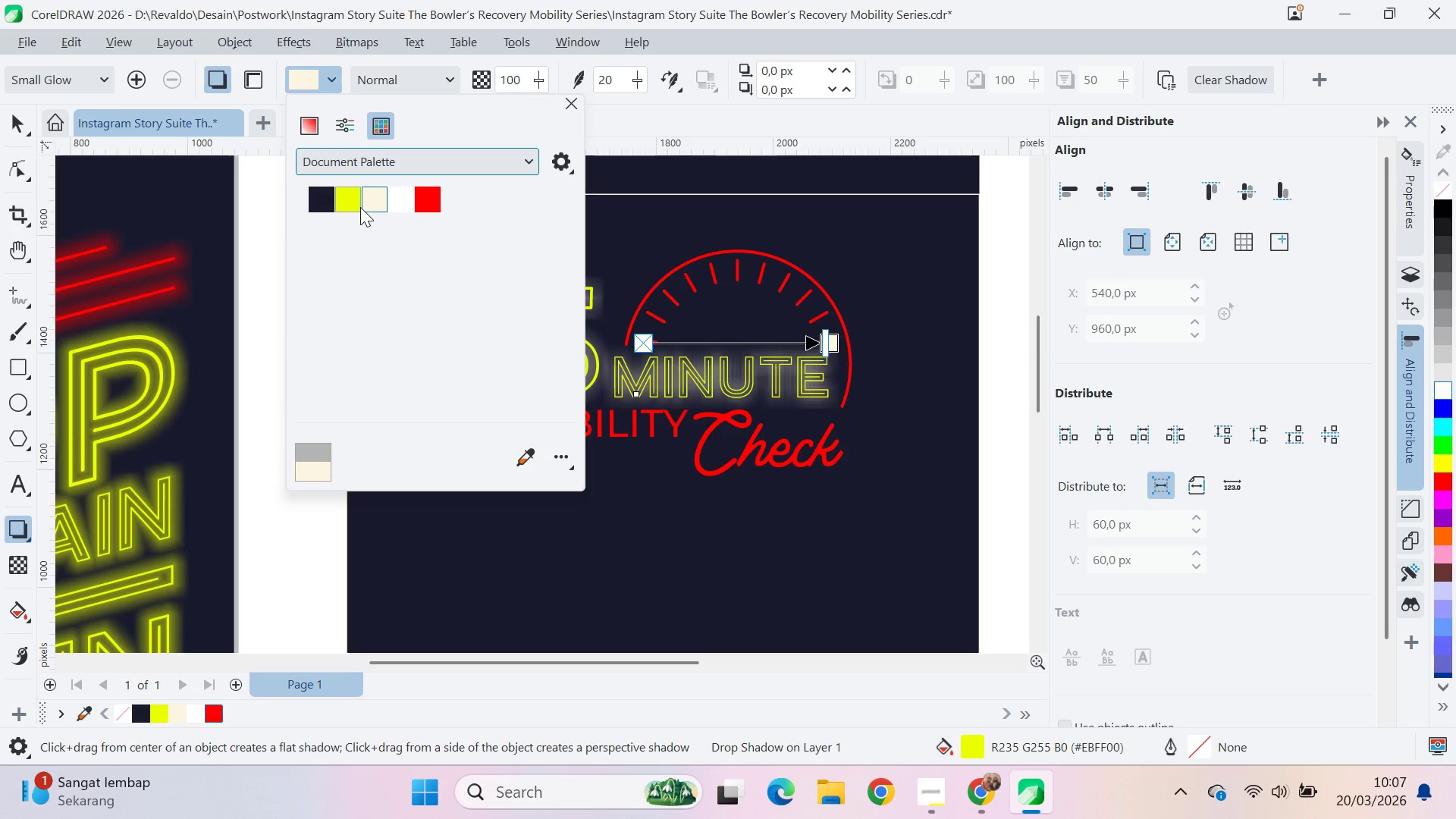 
left_click([360, 207])
 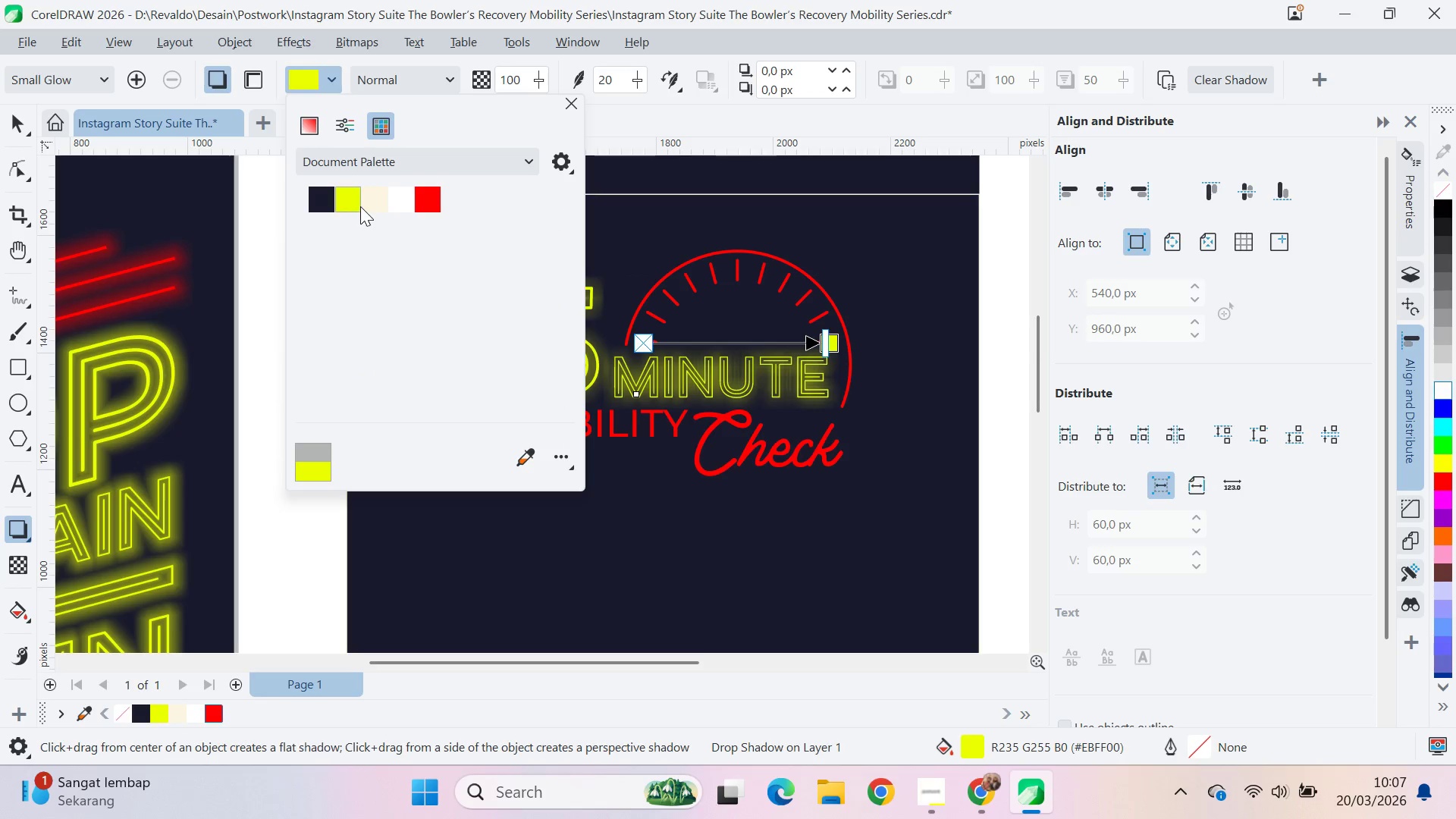 
mouse_move([679, 90])
 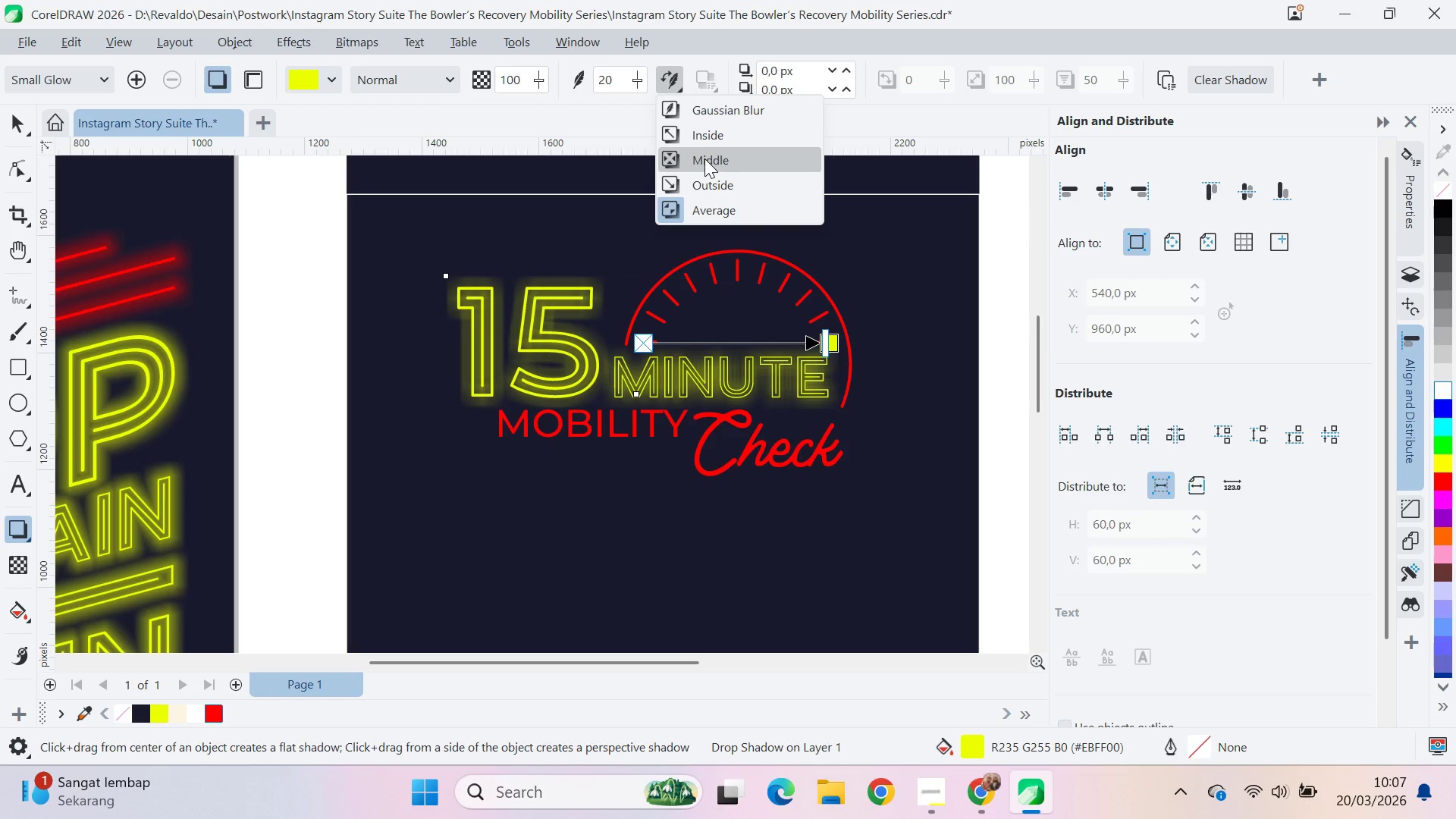 
left_click([704, 158])
 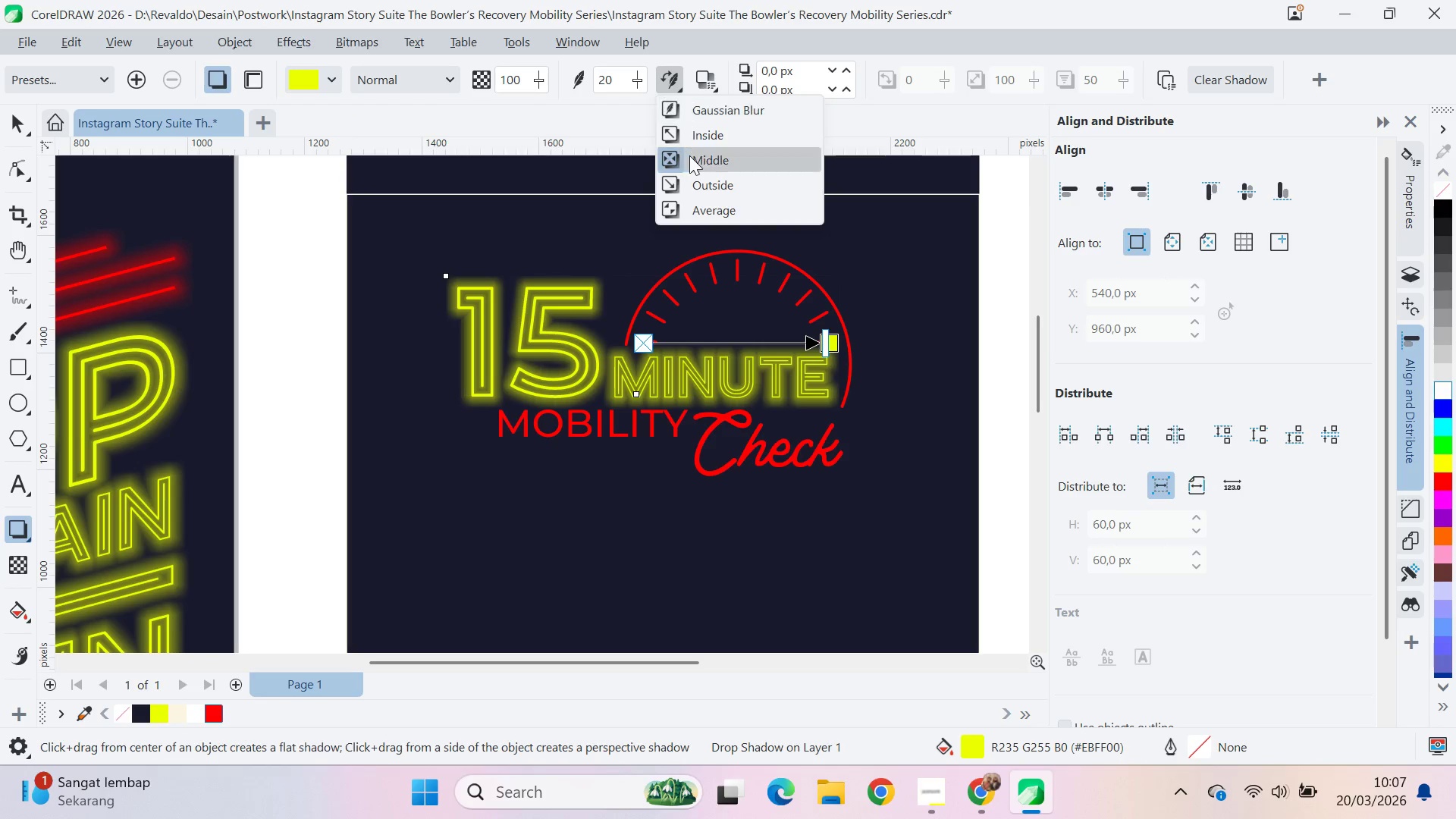 
left_click([697, 178])
 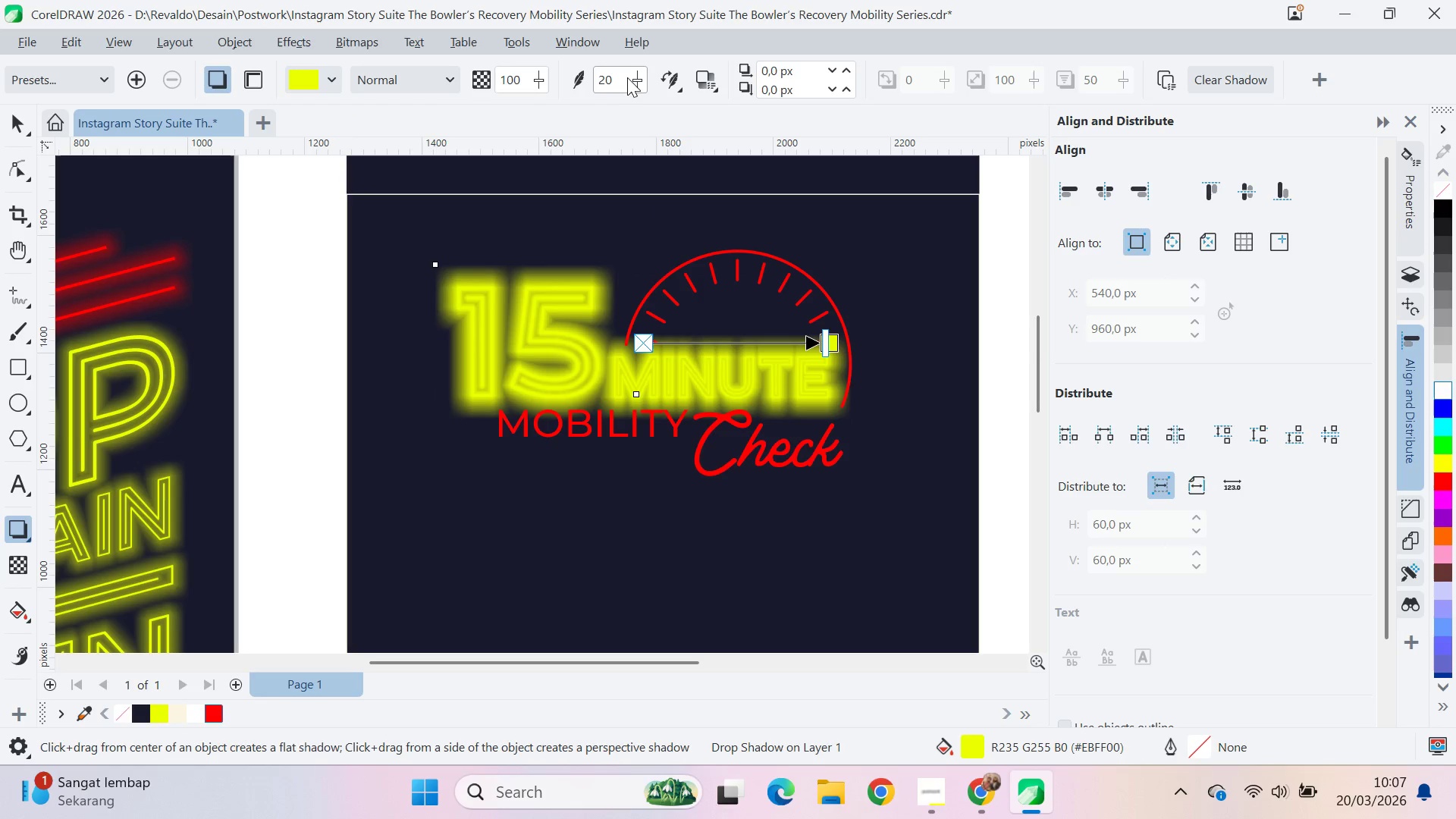 
left_click_drag(start_coordinate=[641, 80], to_coordinate=[612, 93])
 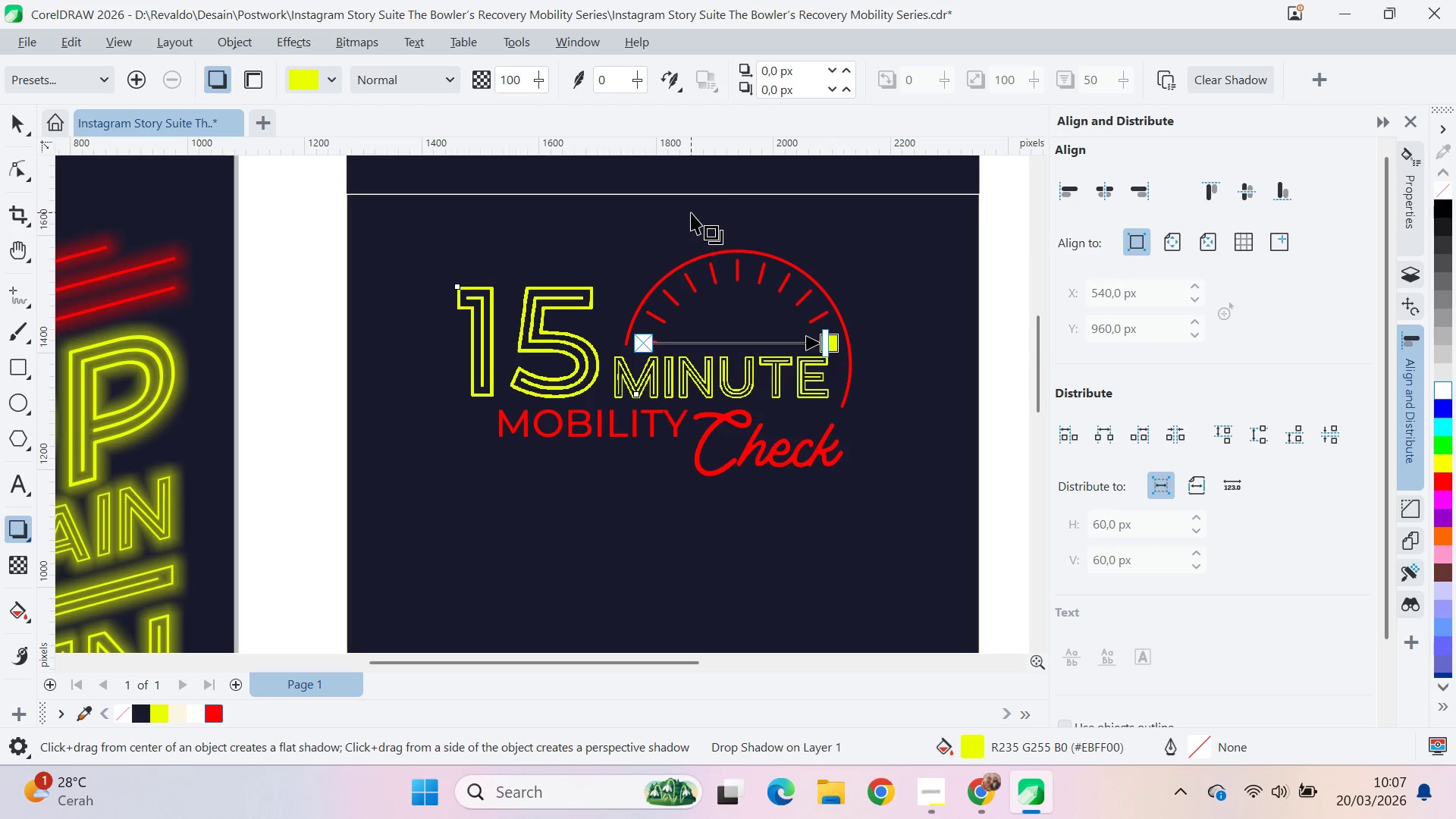 
left_click_drag(start_coordinate=[639, 80], to_coordinate=[647, 84])
 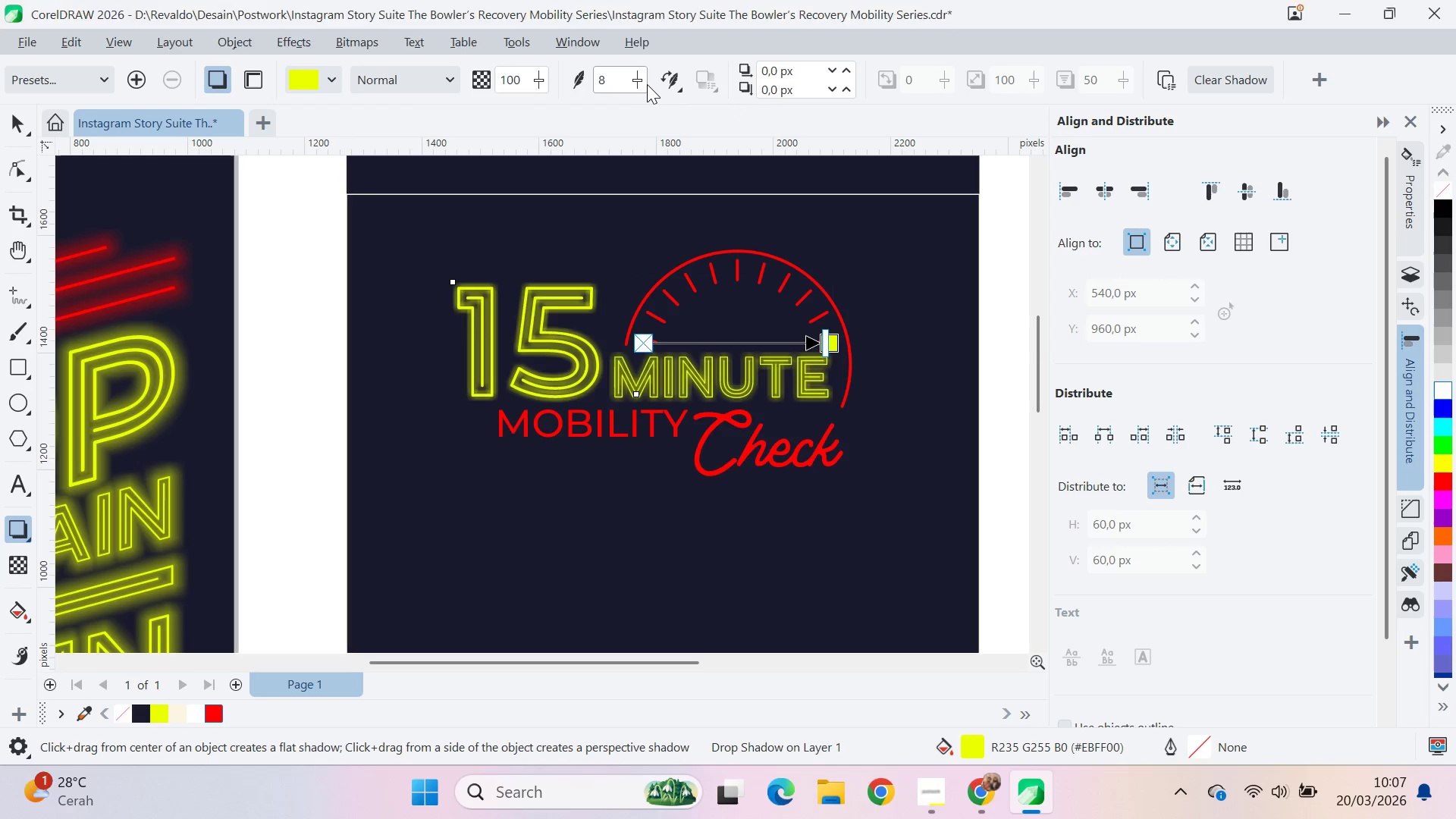 
double_click([647, 84])
 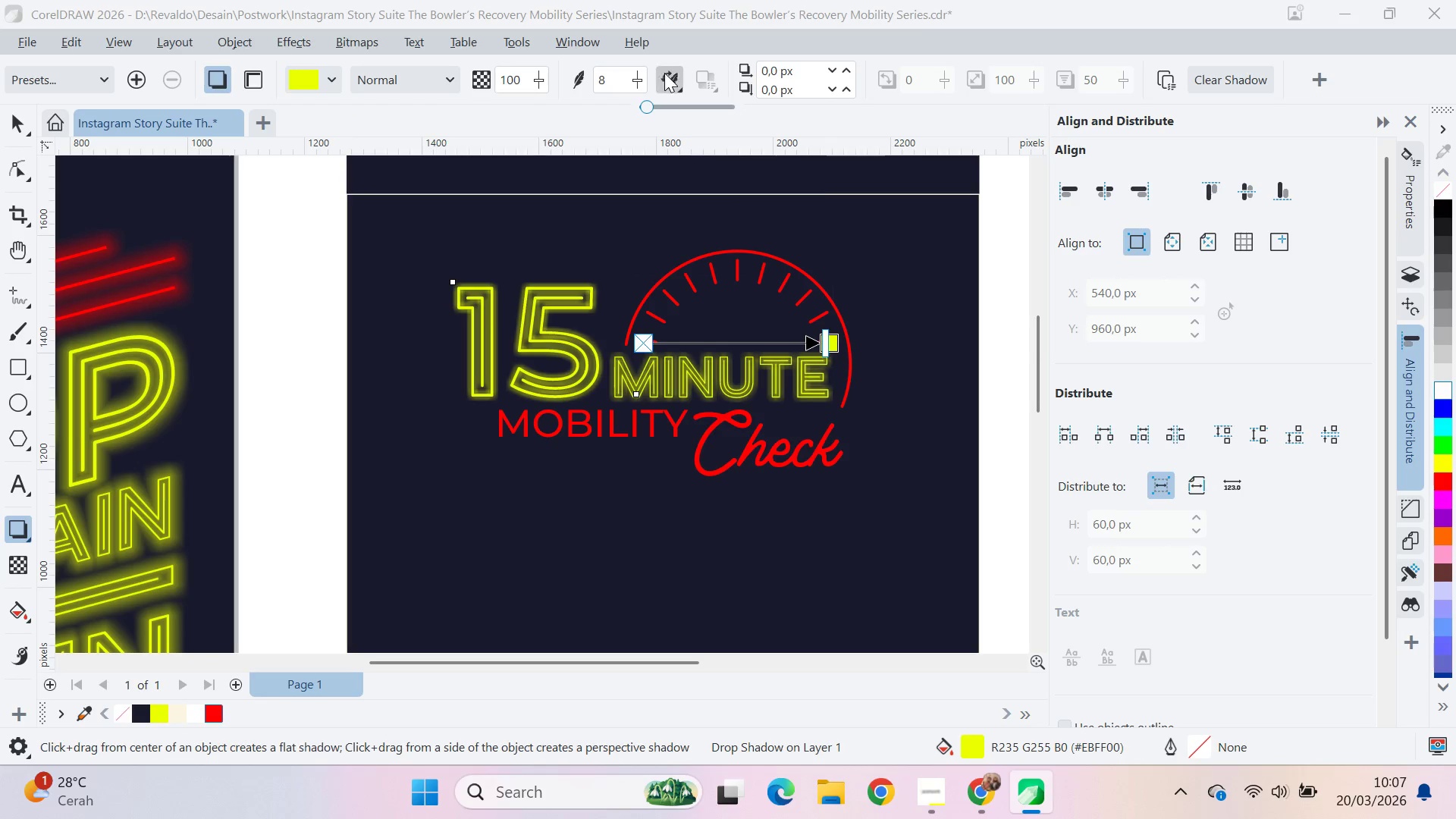 
left_click([669, 71])
 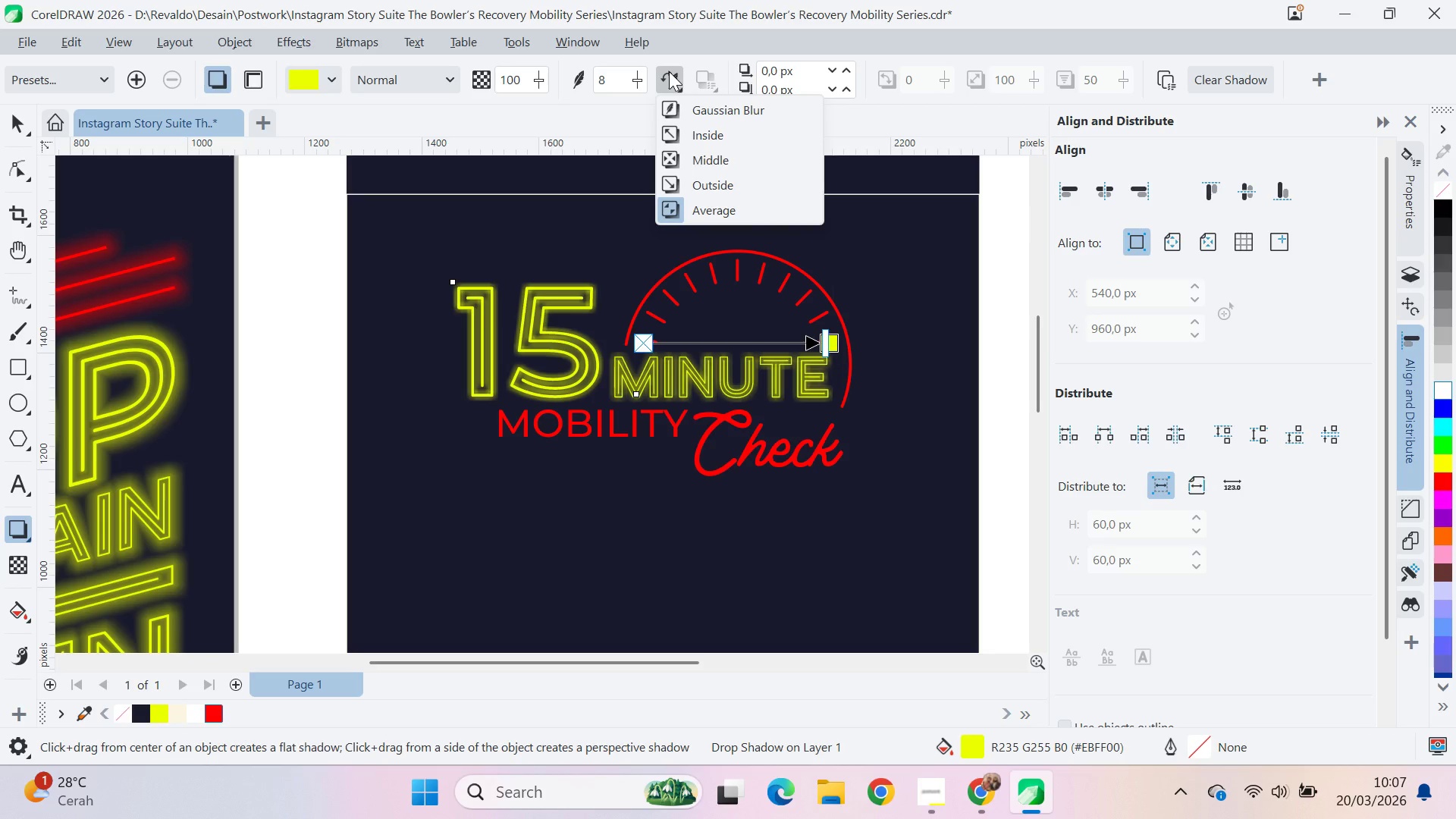 
left_click([669, 71])
 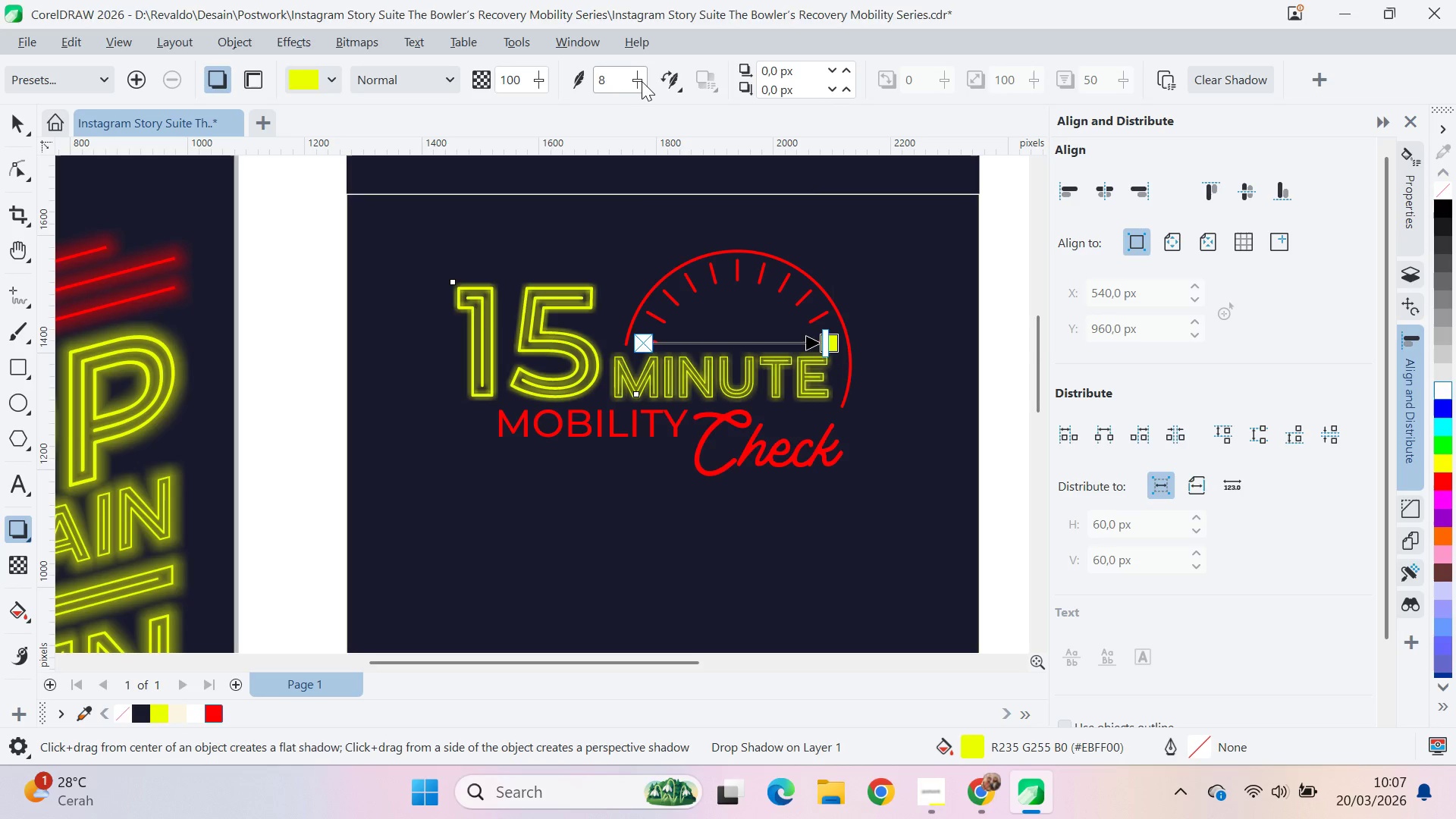 
left_click_drag(start_coordinate=[642, 81], to_coordinate=[657, 85])
 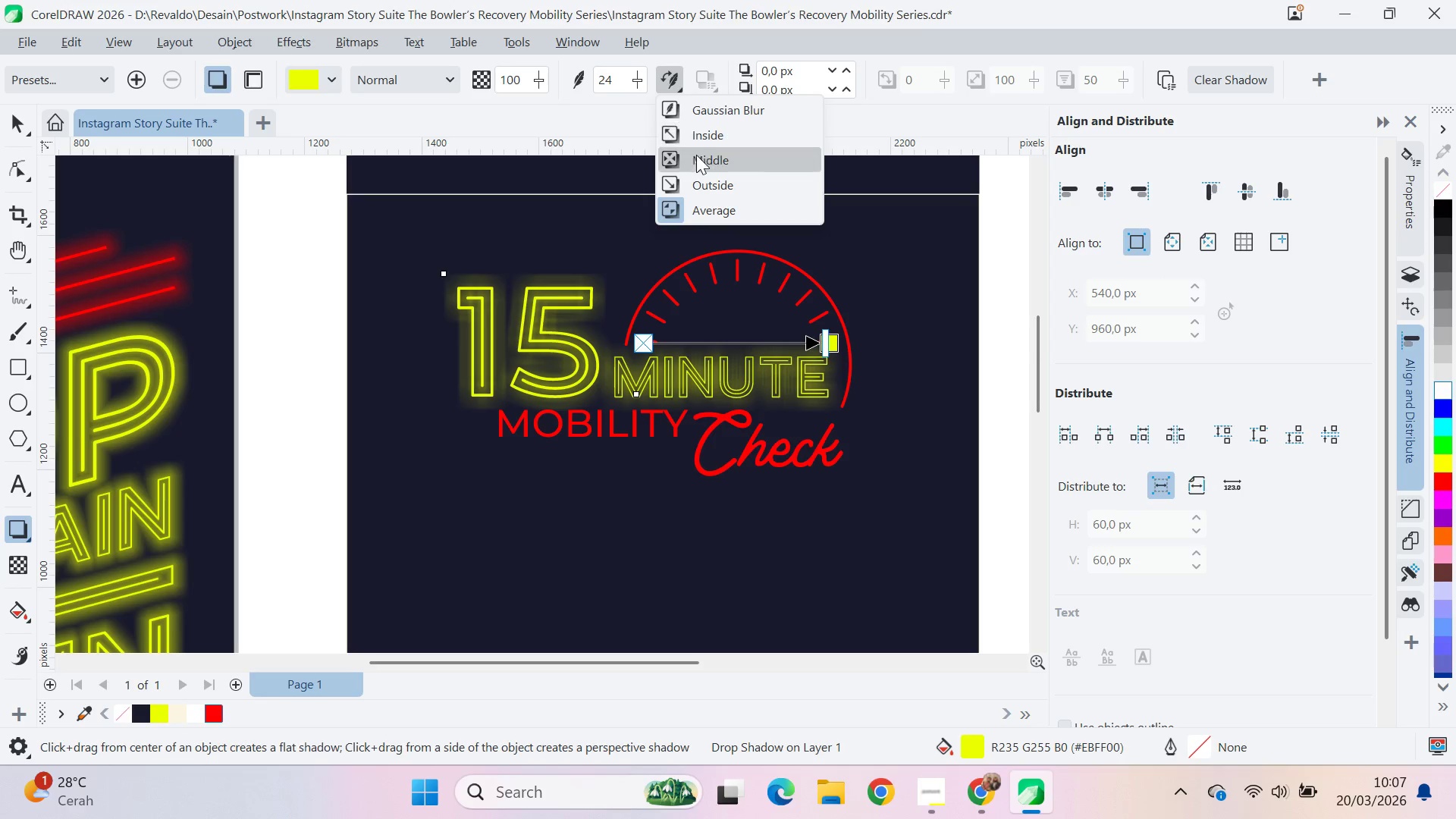 
left_click([700, 165])
 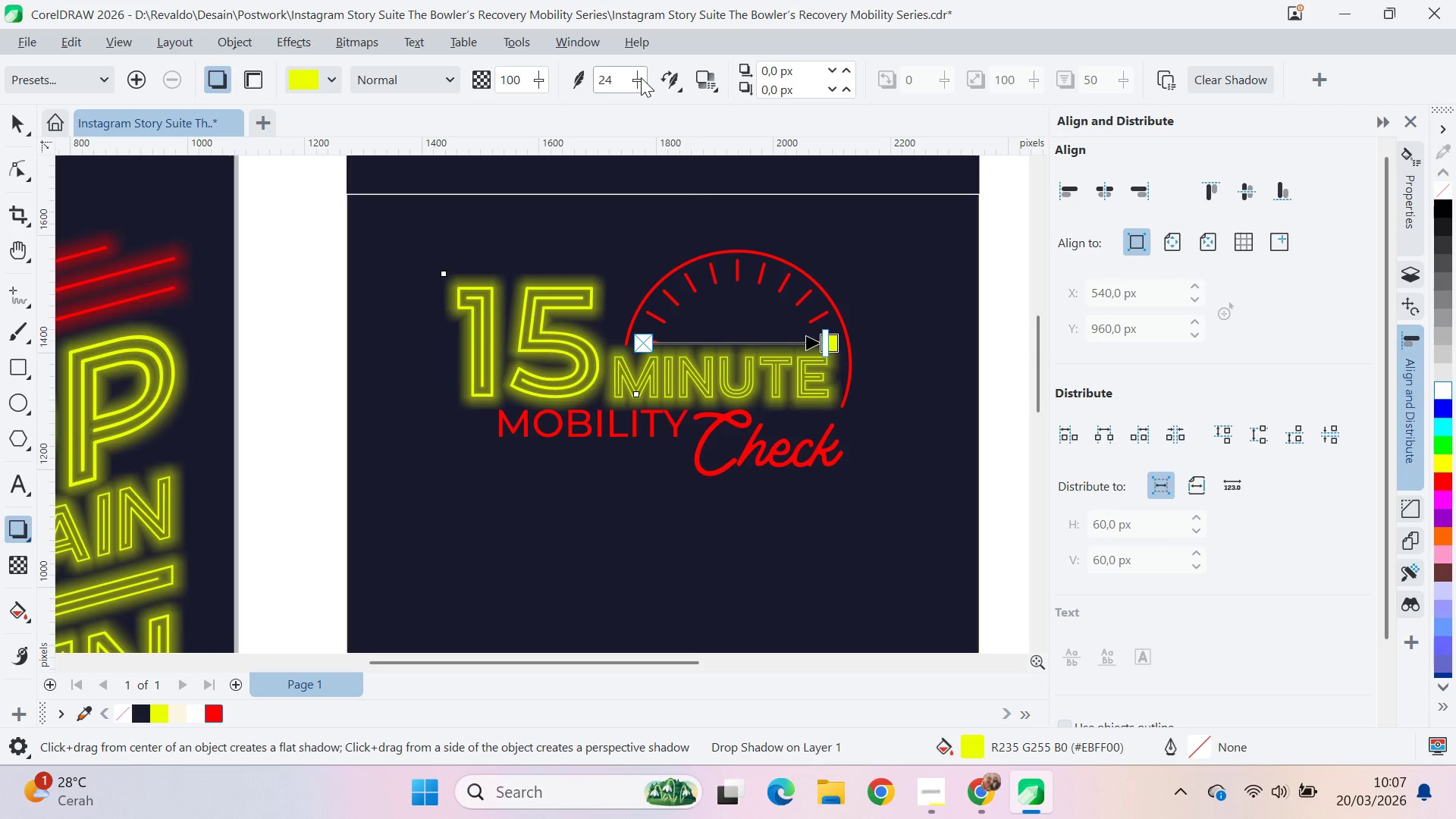 
left_click_drag(start_coordinate=[641, 78], to_coordinate=[637, 85])
 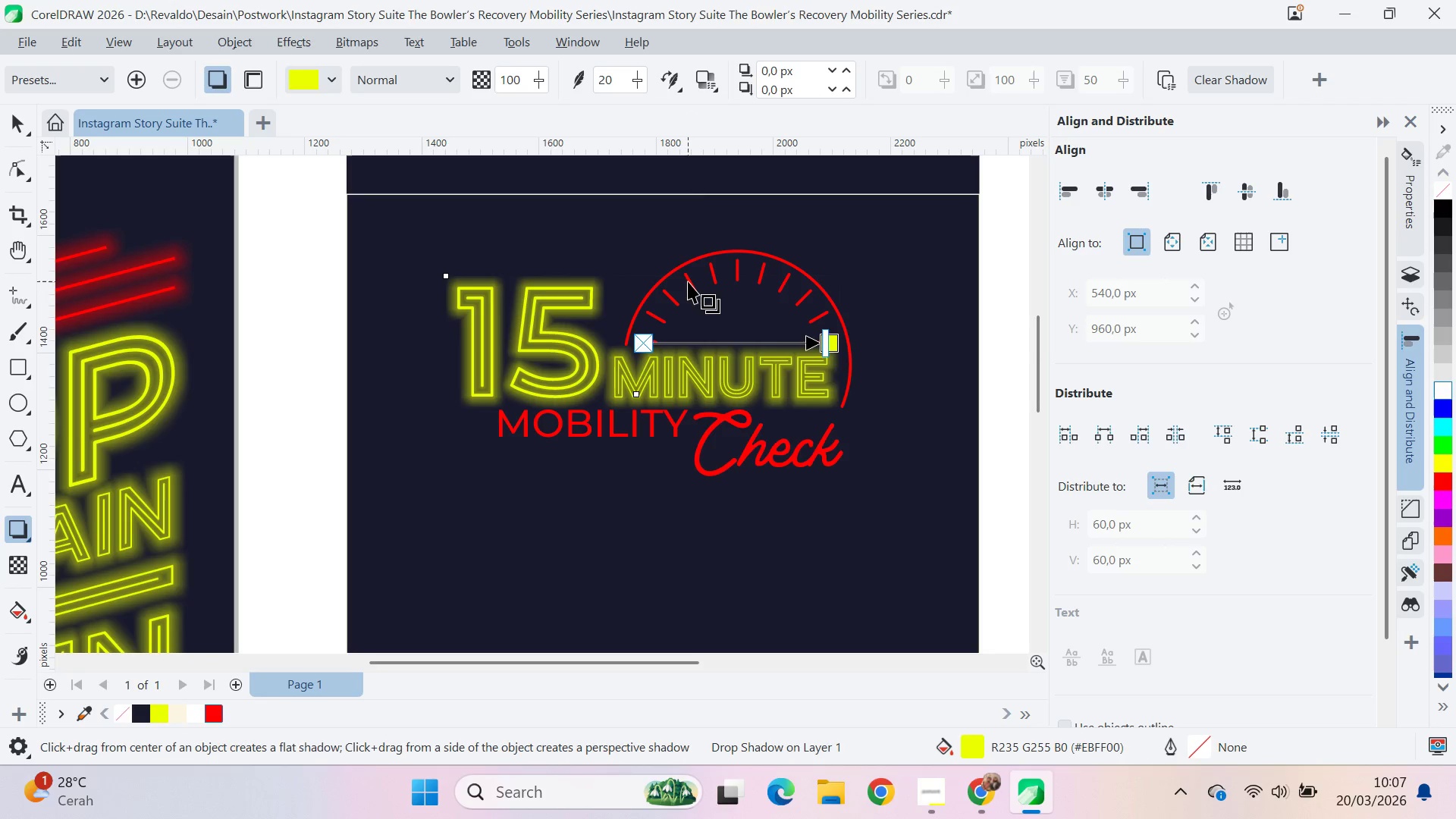 
left_click([688, 281])
 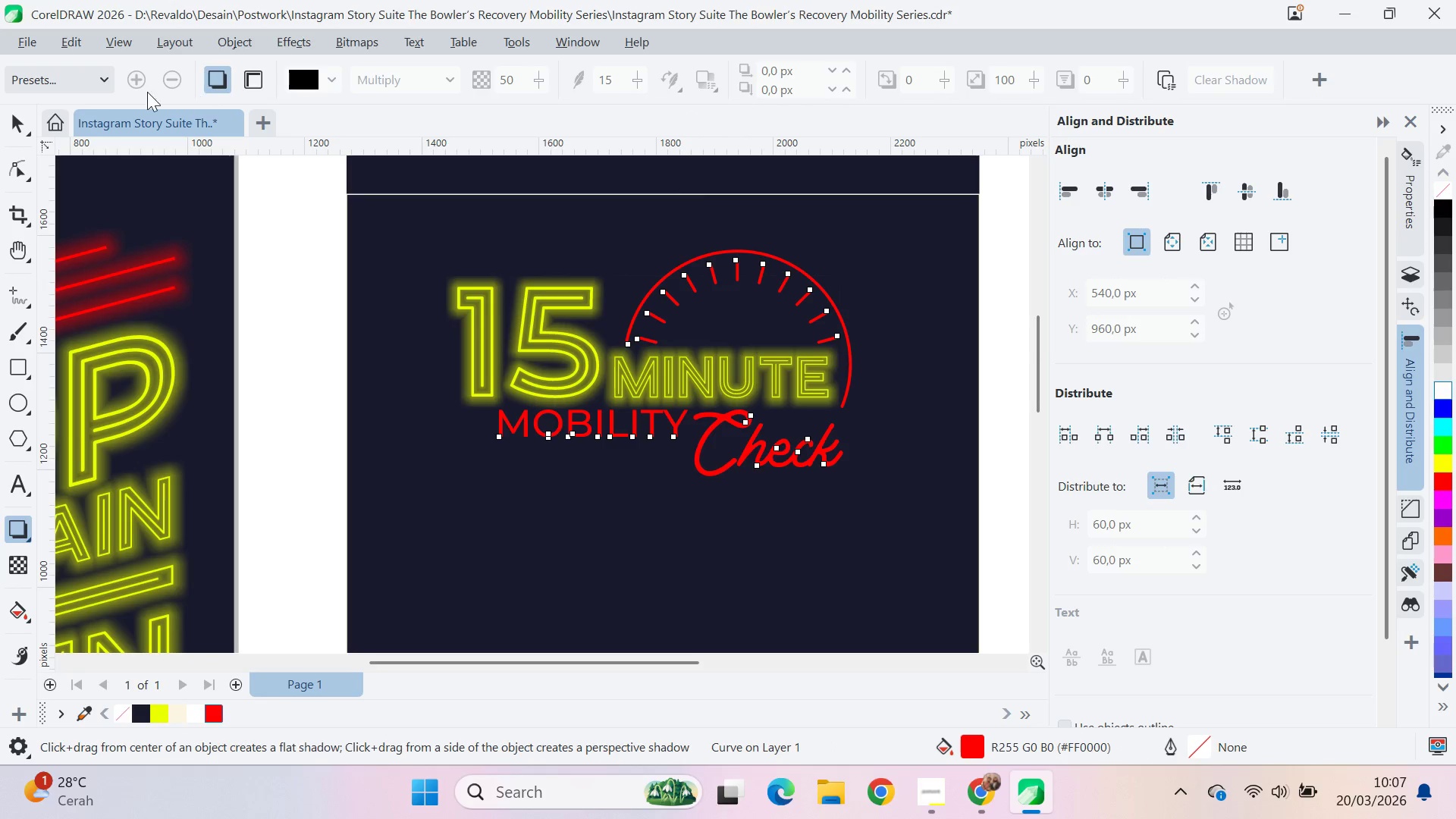 
left_click([89, 83])
 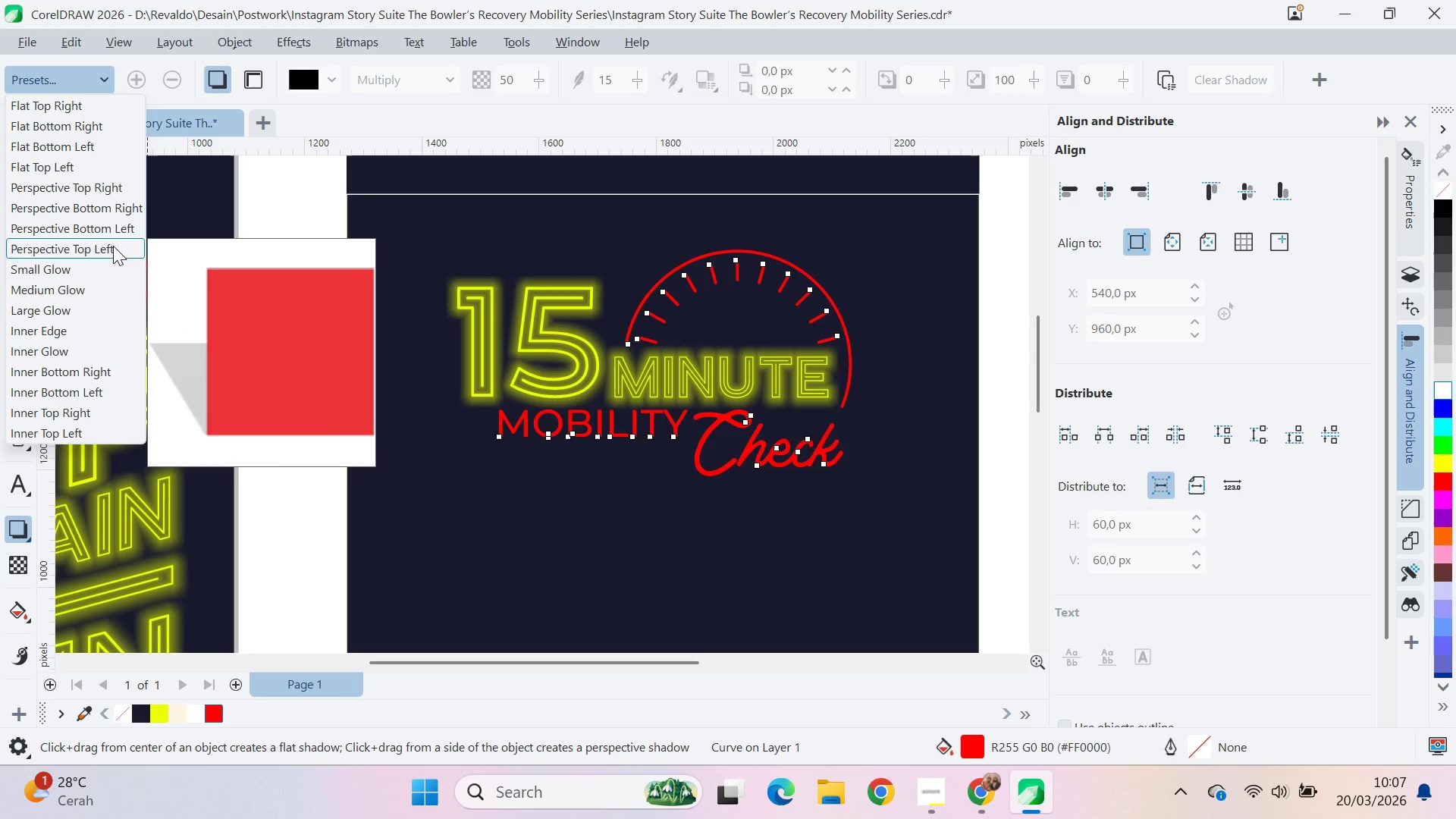 
left_click([111, 265])
 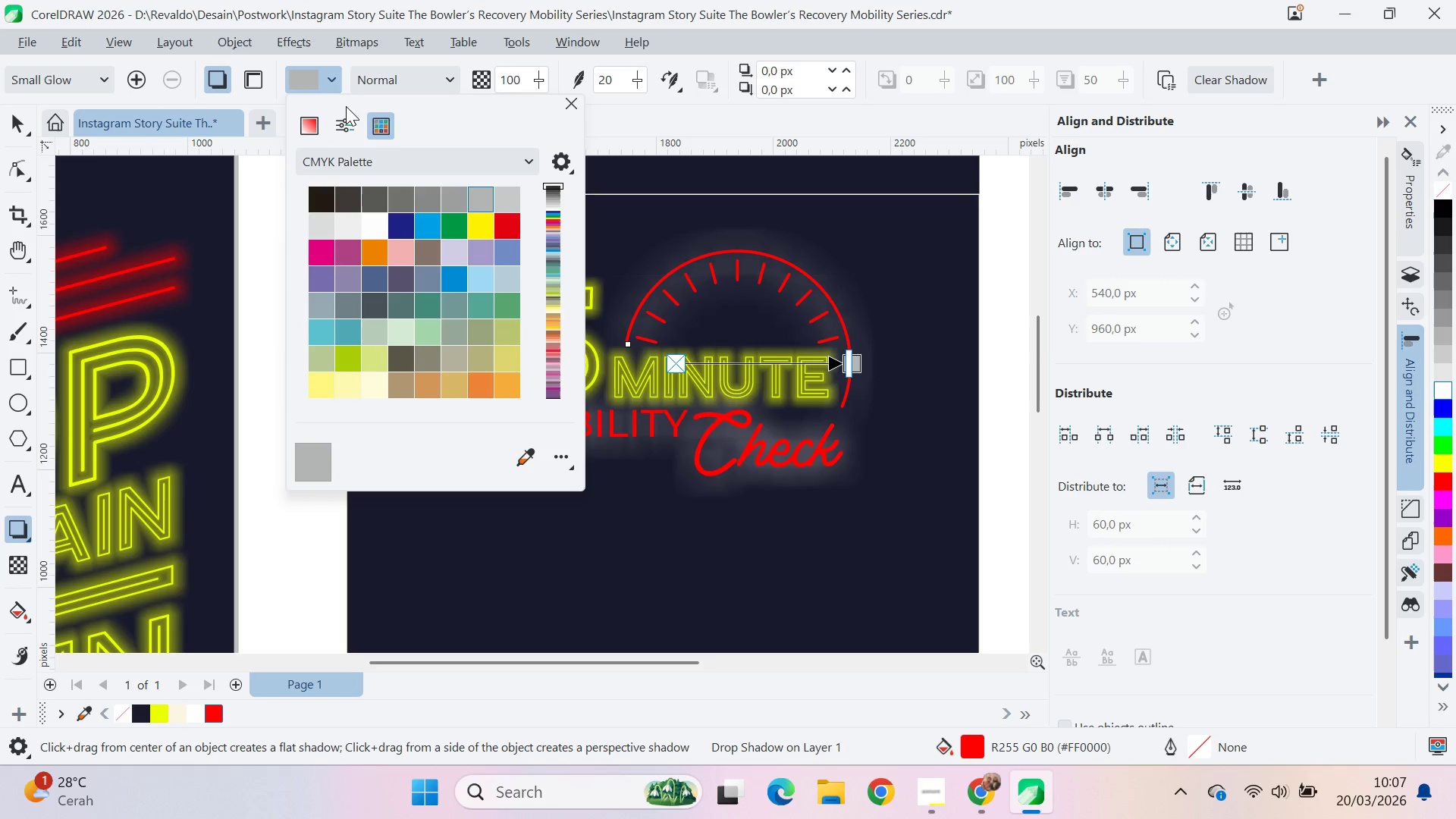 
left_click([381, 162])
 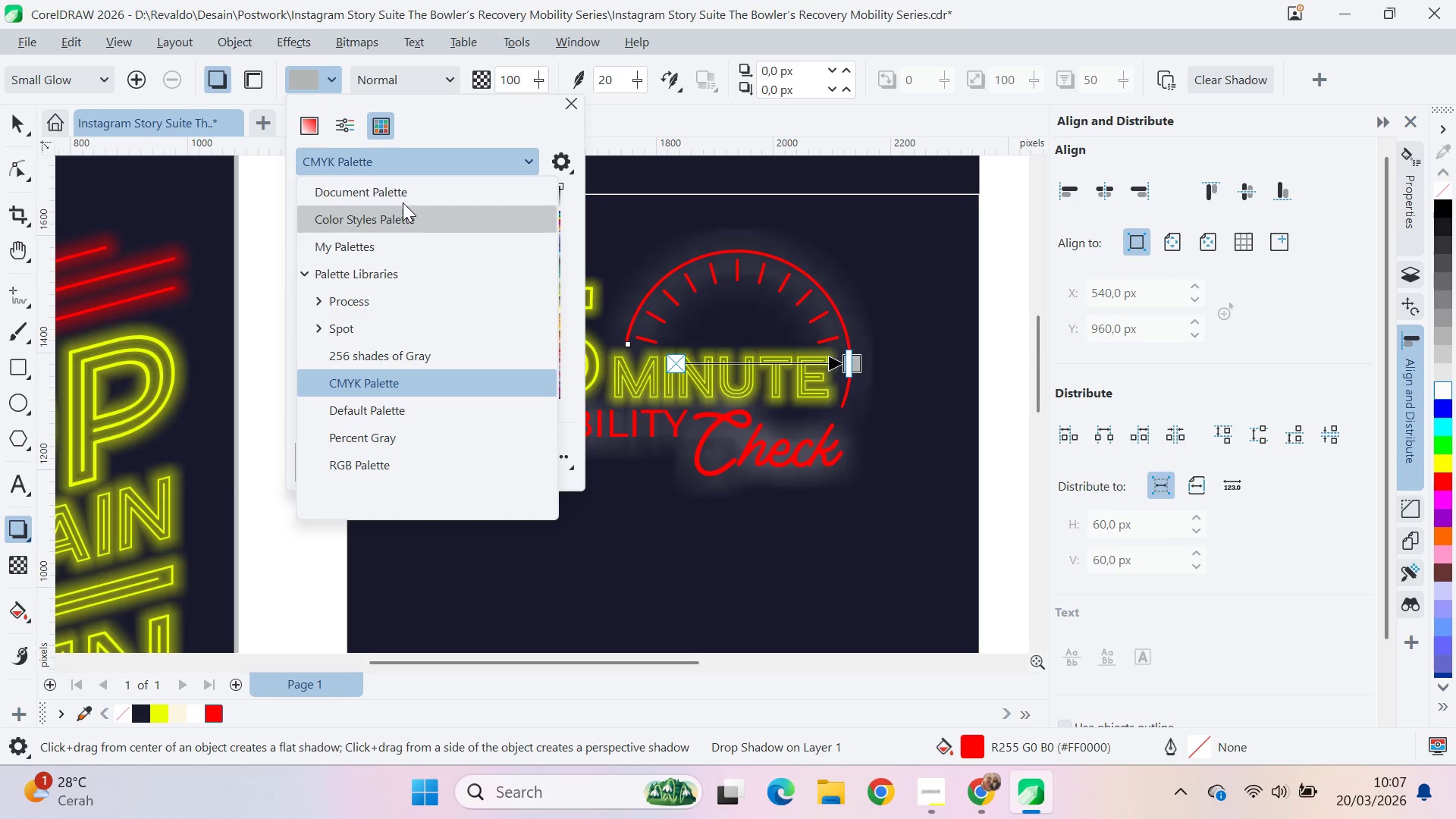 
left_click([405, 184])
 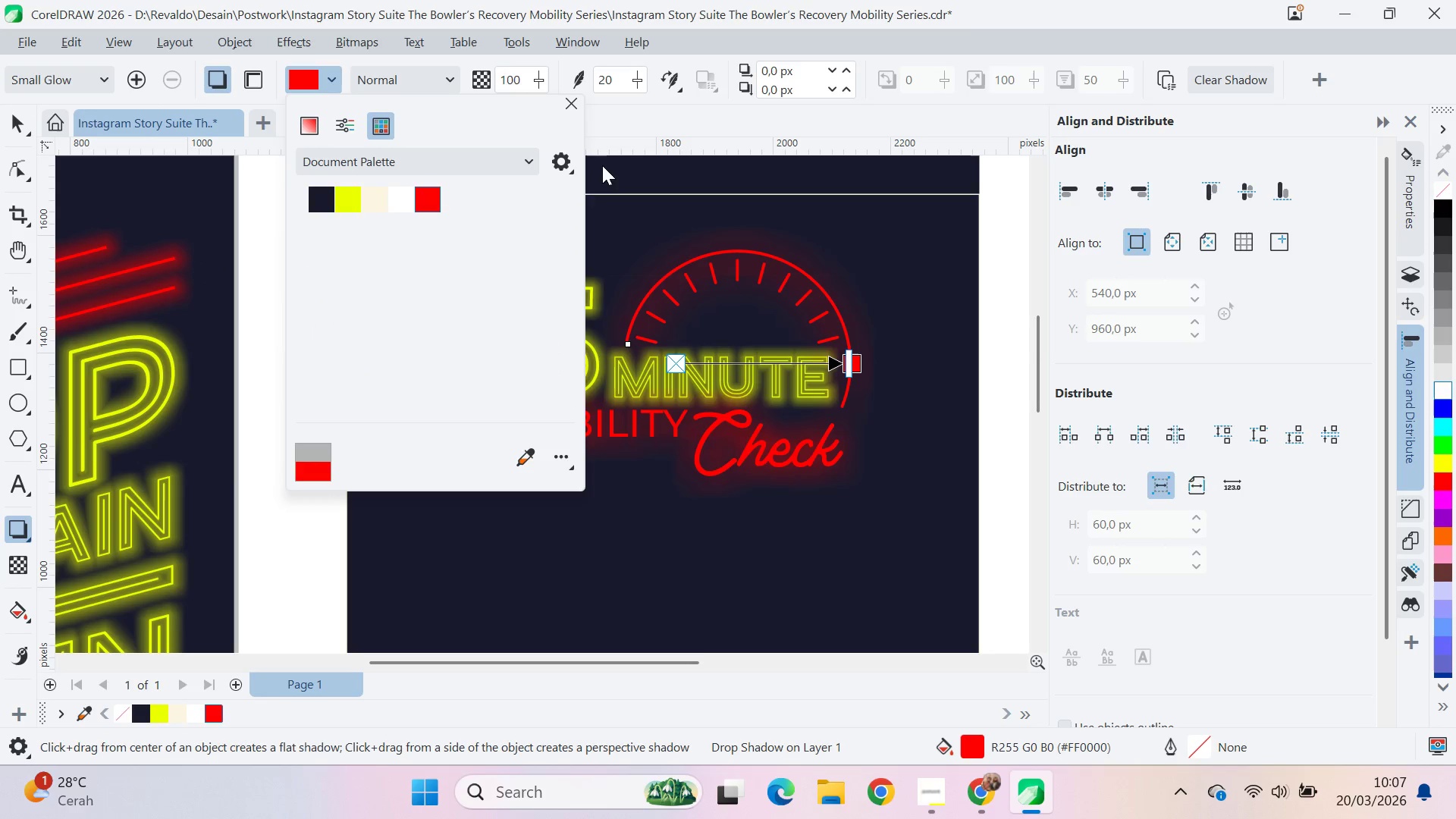 
left_click([623, 139])
 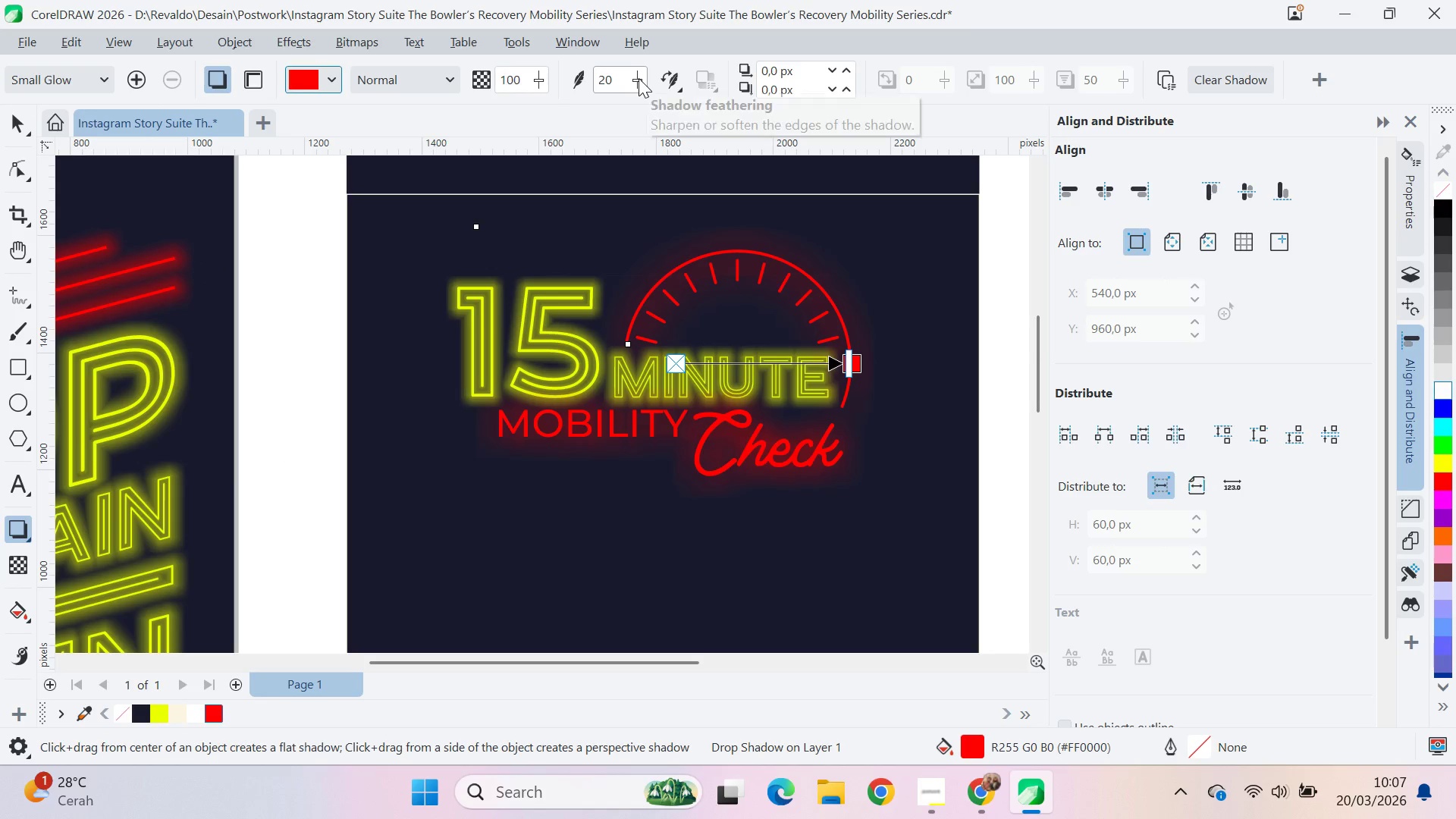 
left_click([671, 81])
 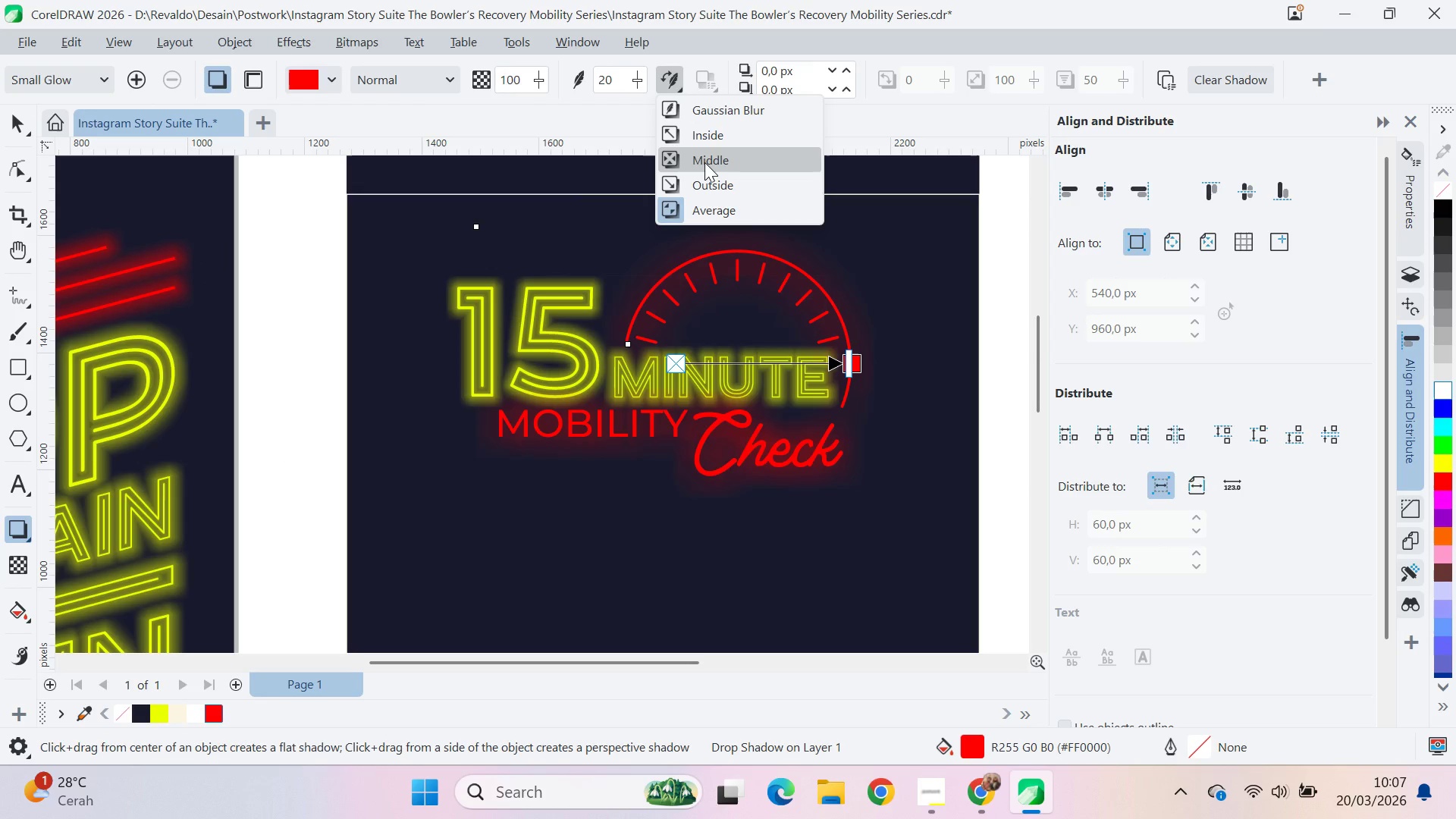 
left_click([704, 162])
 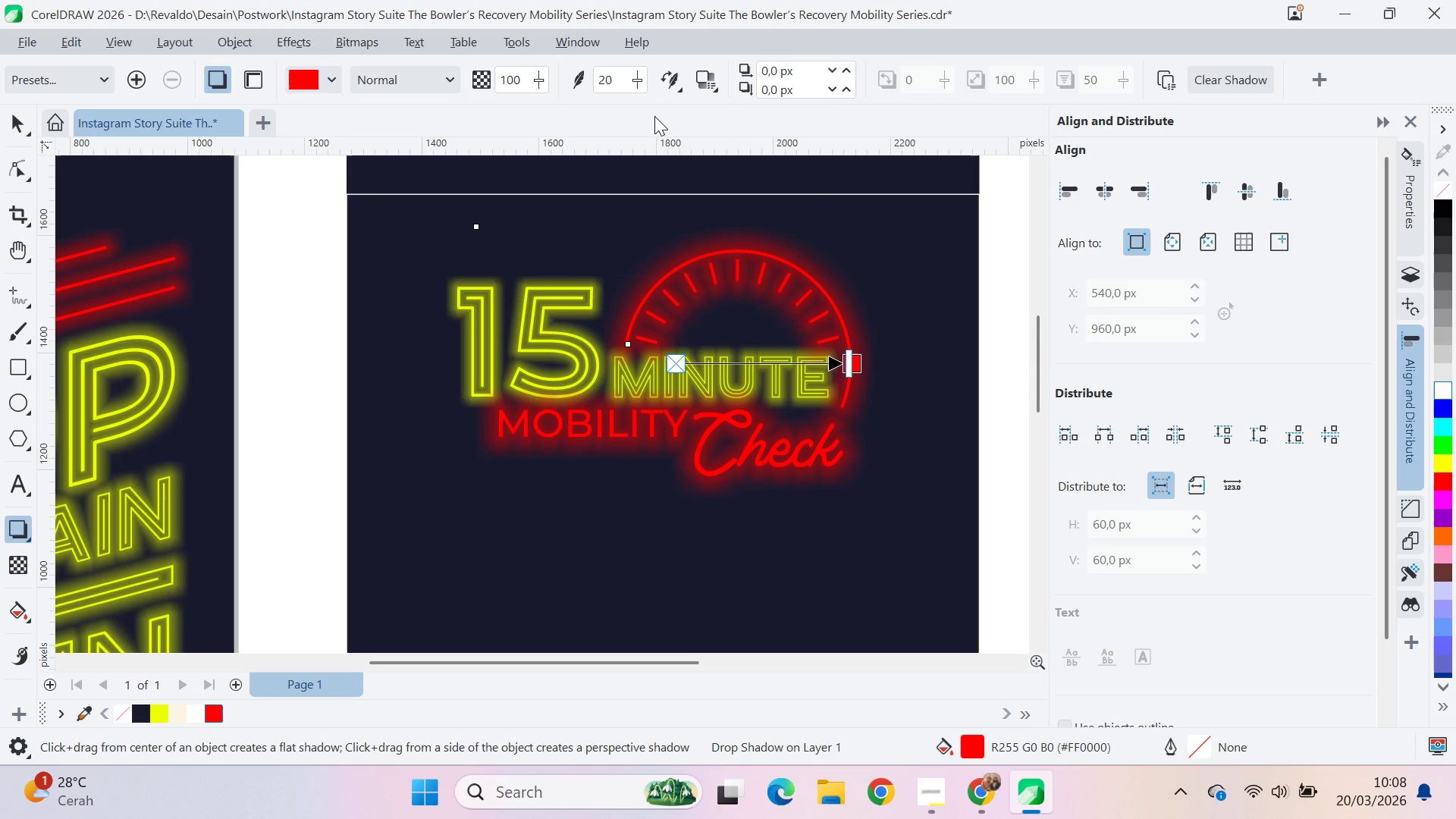 
scroll: coordinate [792, 340], scroll_direction: down, amount: 5.0
 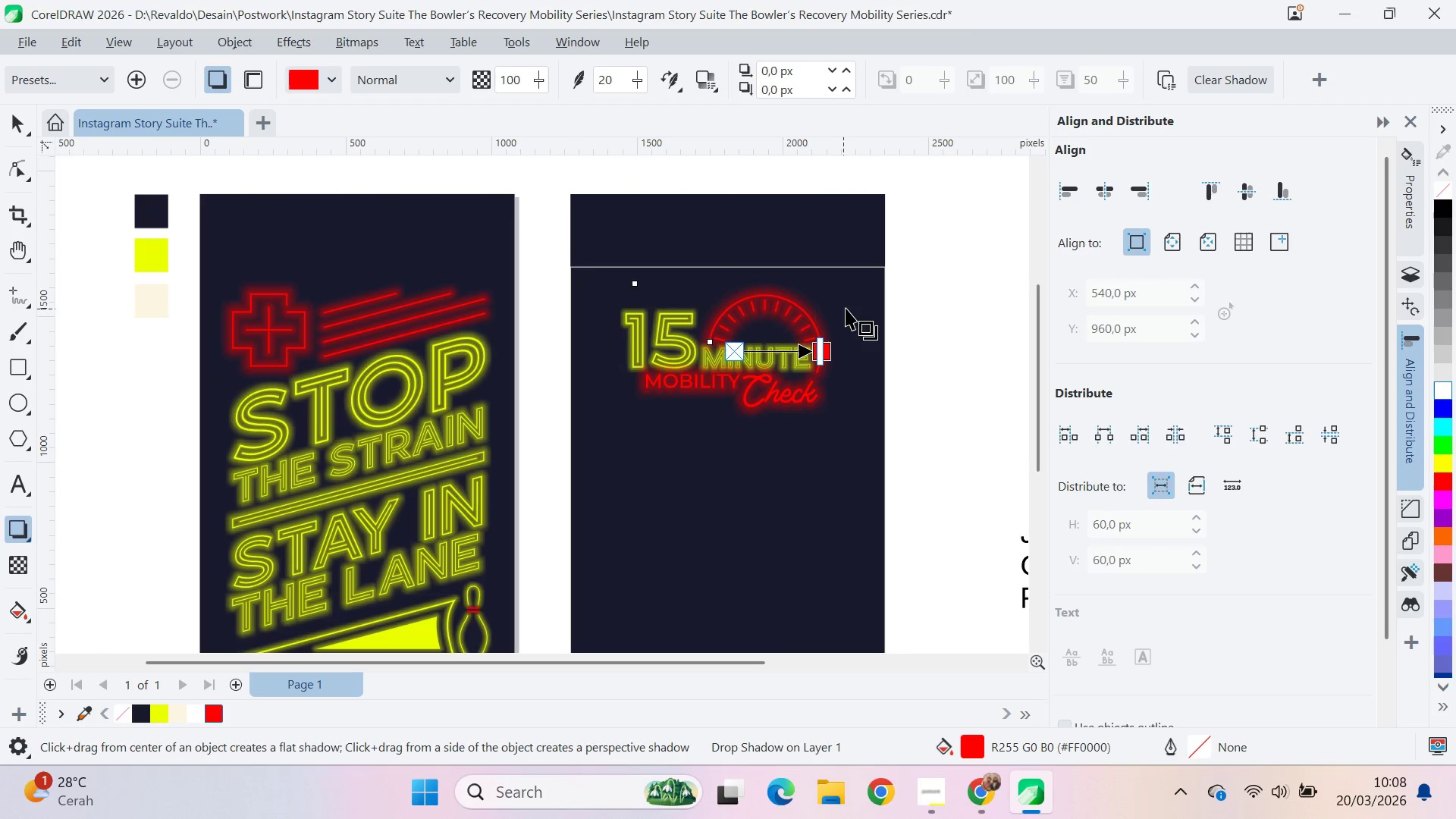 
key(V)
 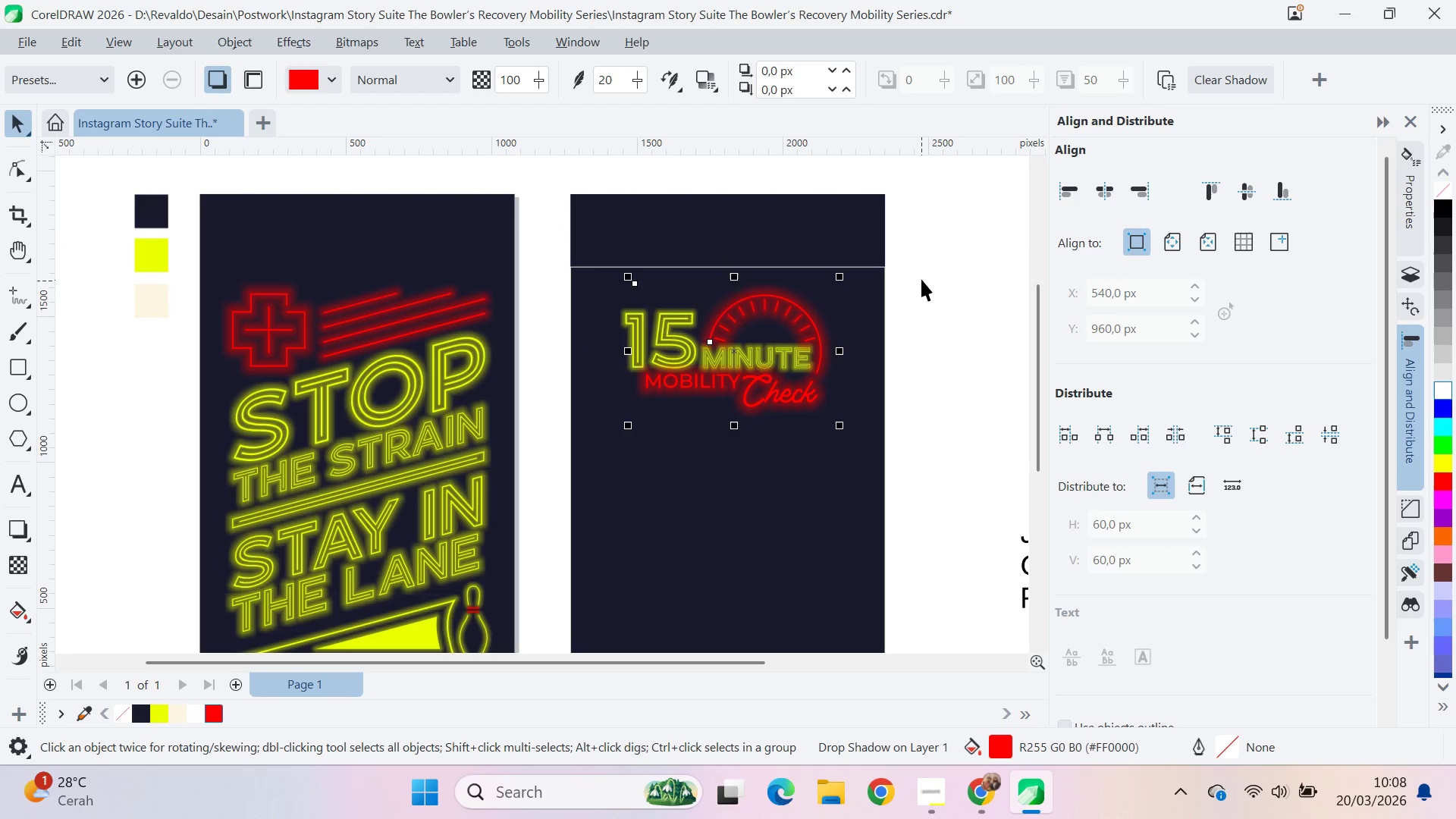 
left_click([921, 279])
 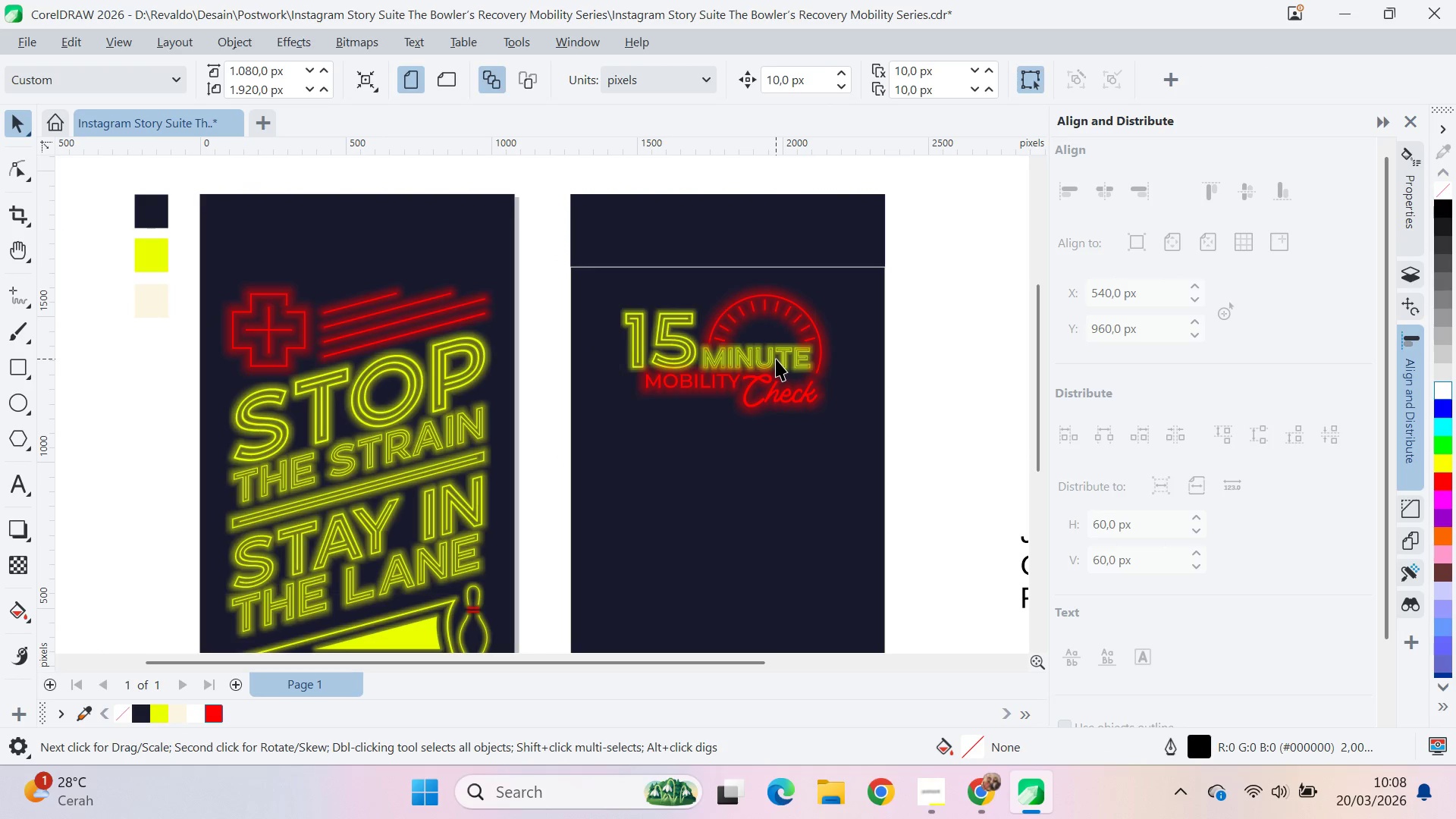 
left_click([776, 359])
 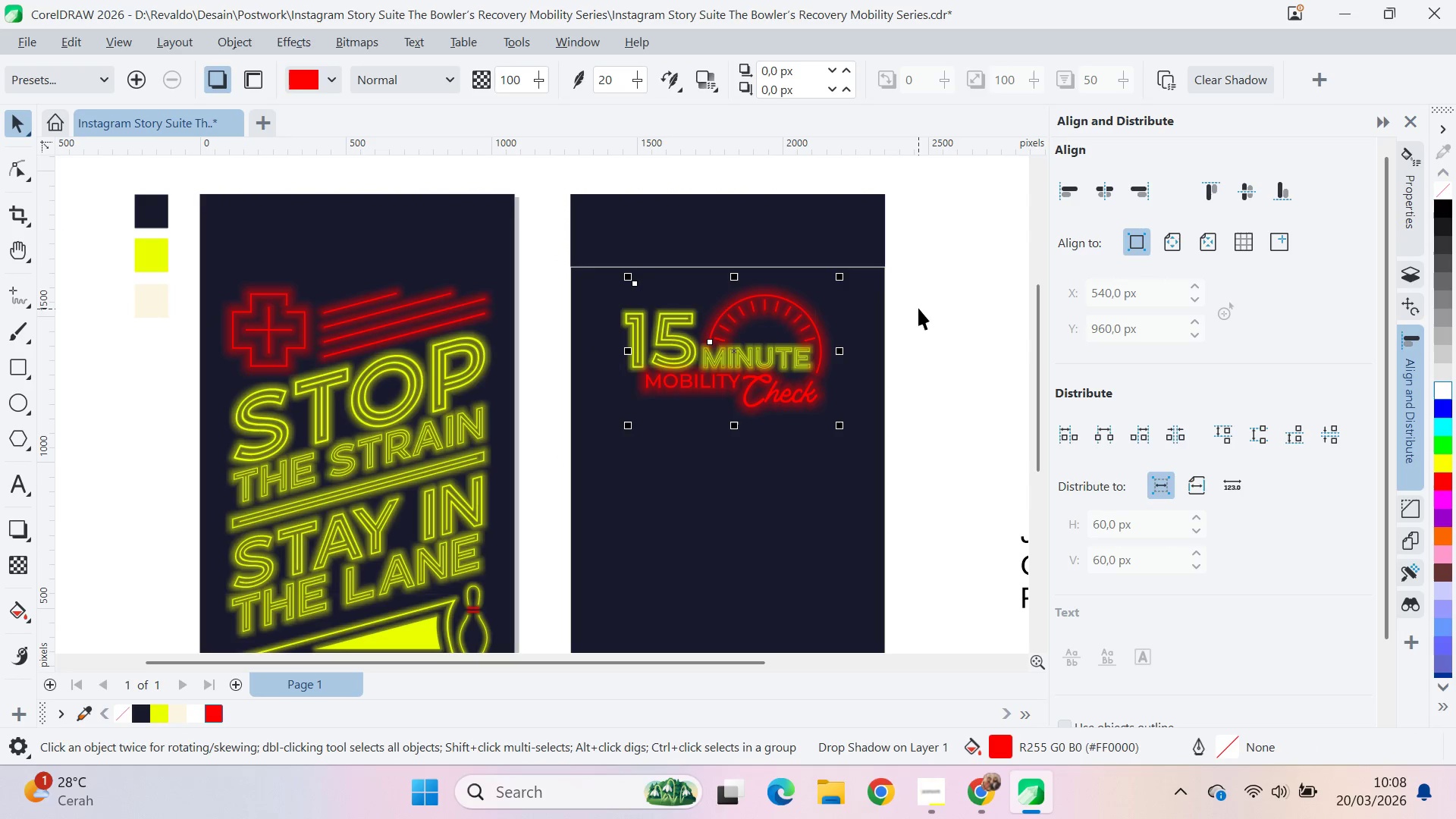 
type(qv)
 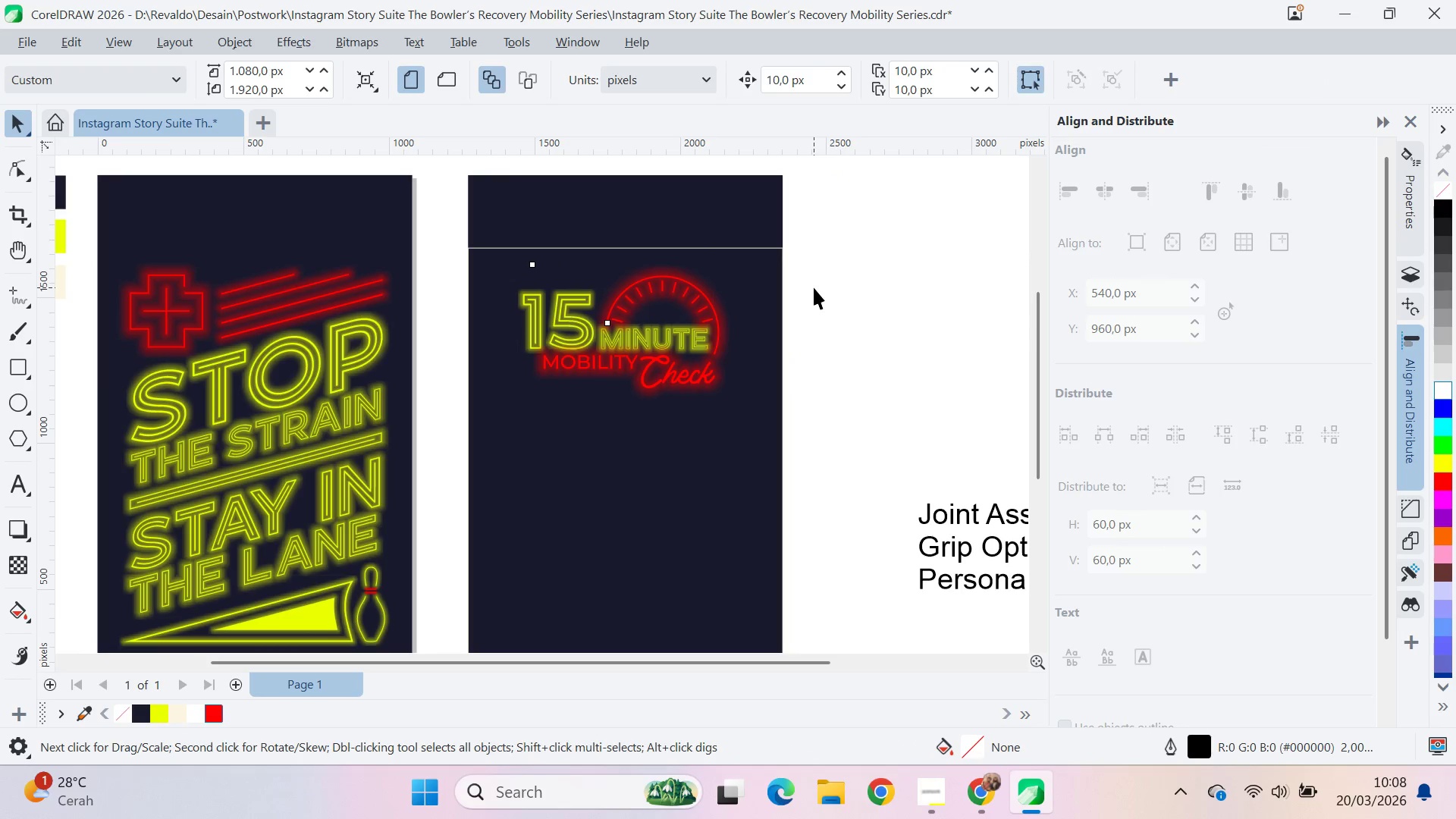 
left_click_drag(start_coordinate=[916, 306], to_coordinate=[814, 287])
 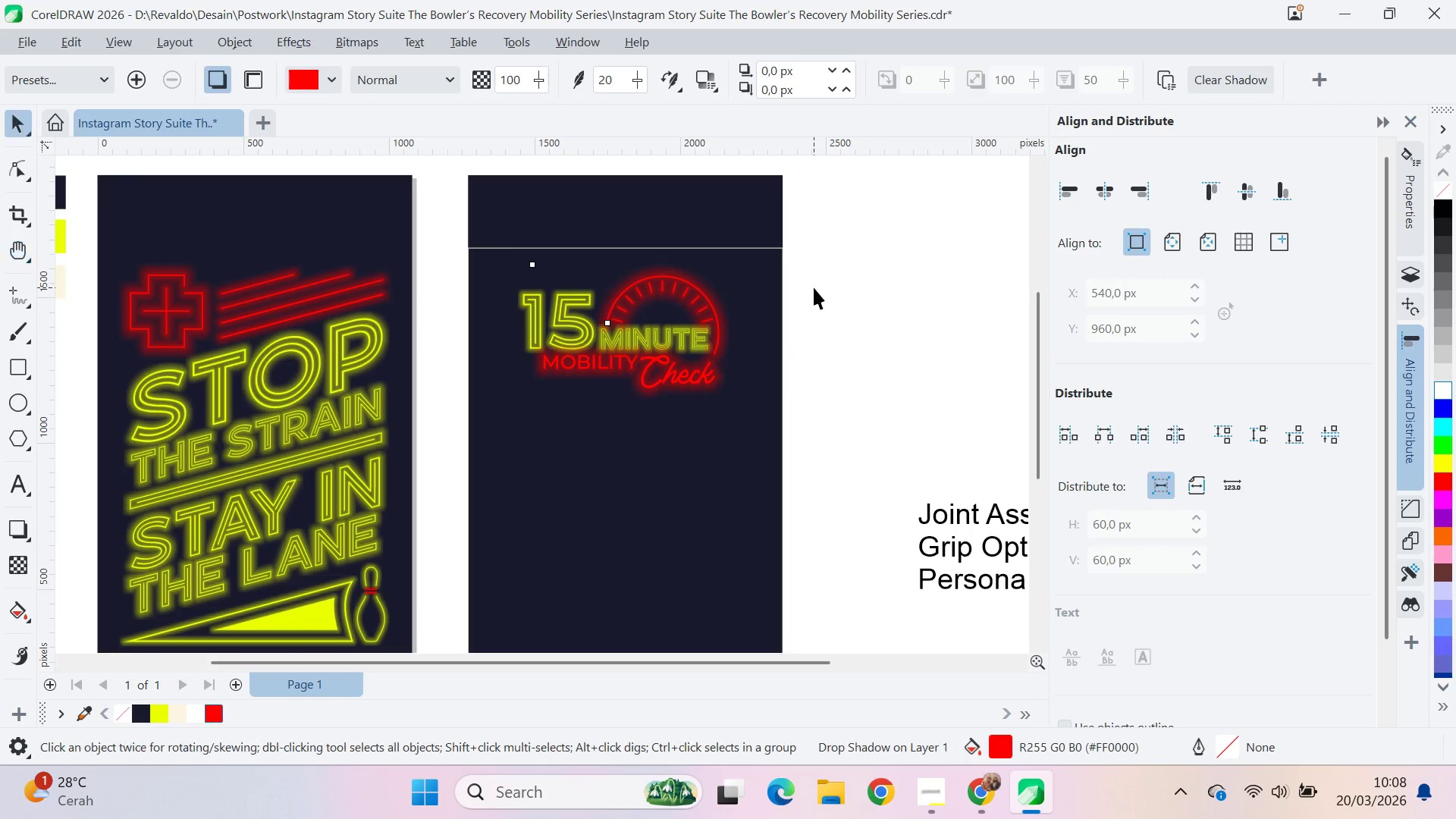 
left_click([814, 287])
 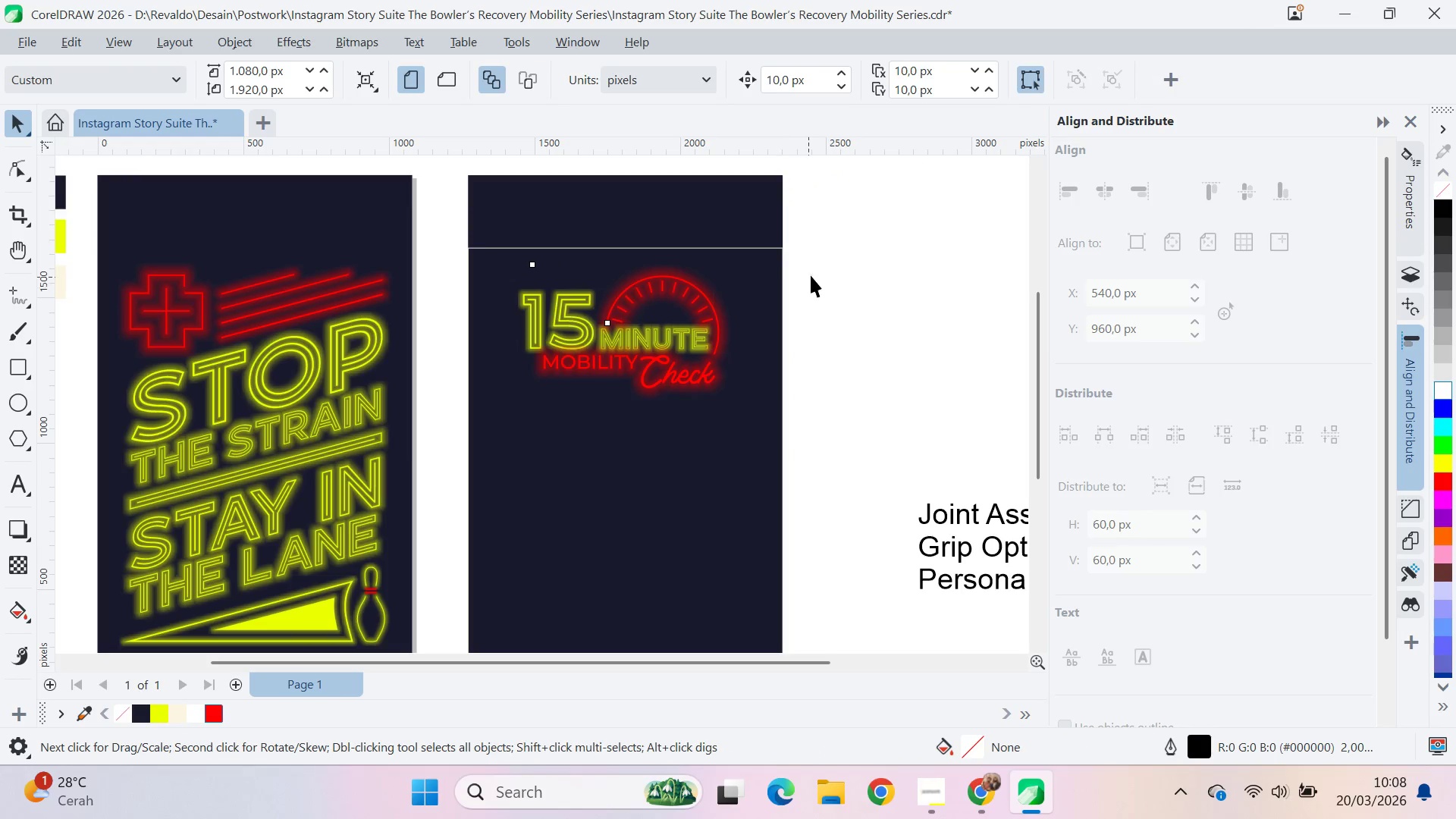 
left_click_drag(start_coordinate=[811, 274], to_coordinate=[481, 432])
 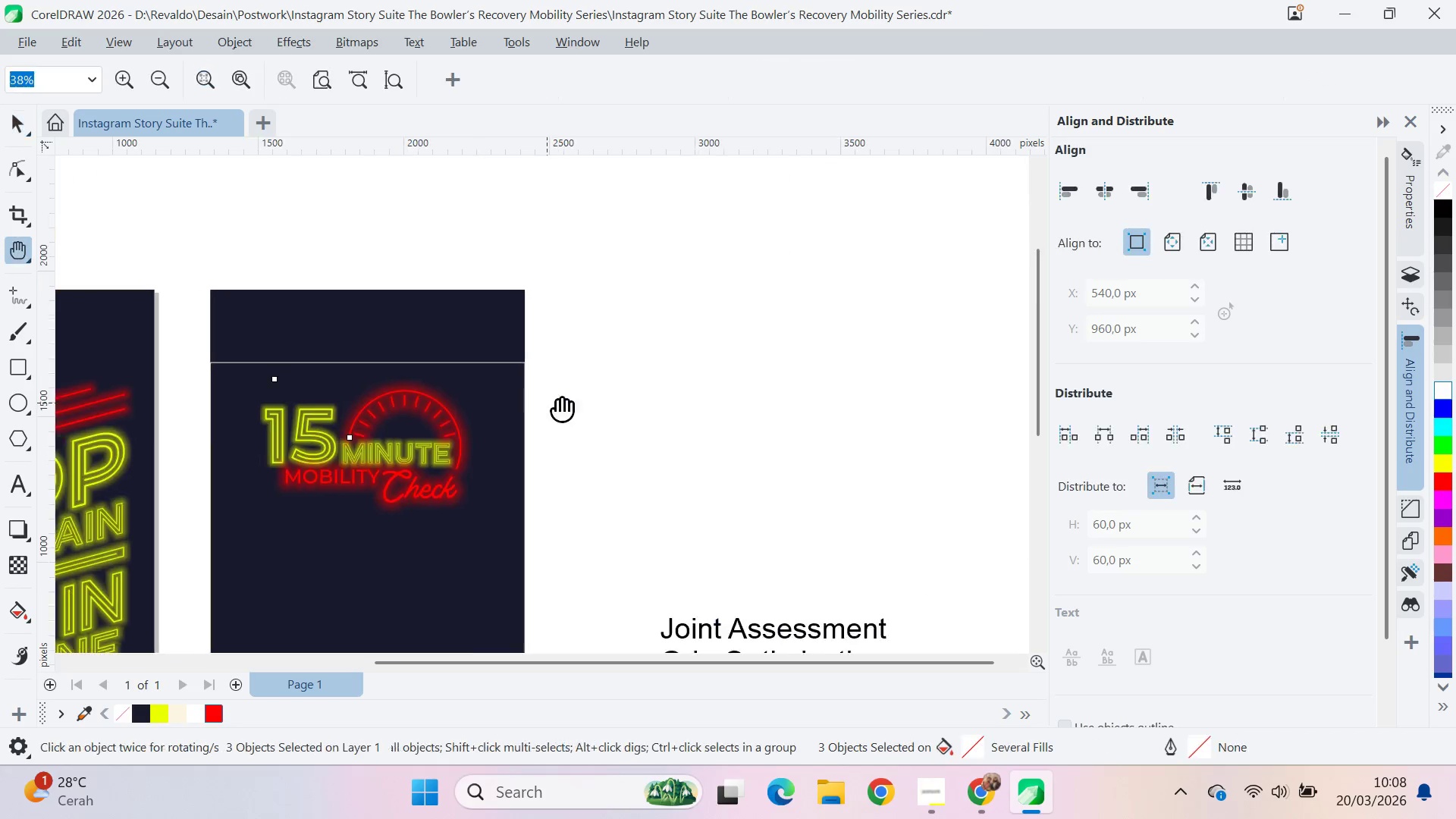 
type(qv)
 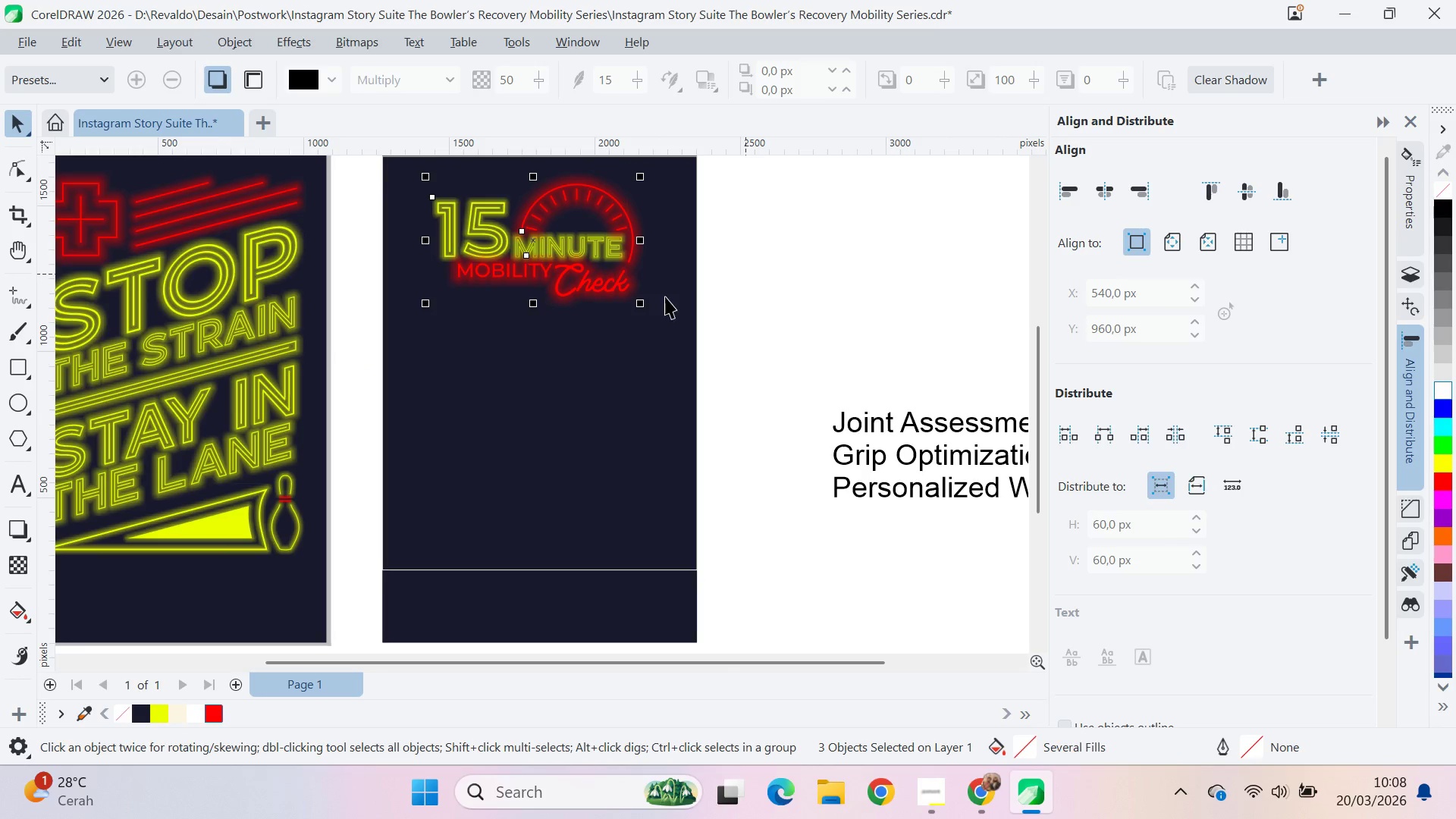 
left_click_drag(start_coordinate=[574, 391], to_coordinate=[728, 196])
 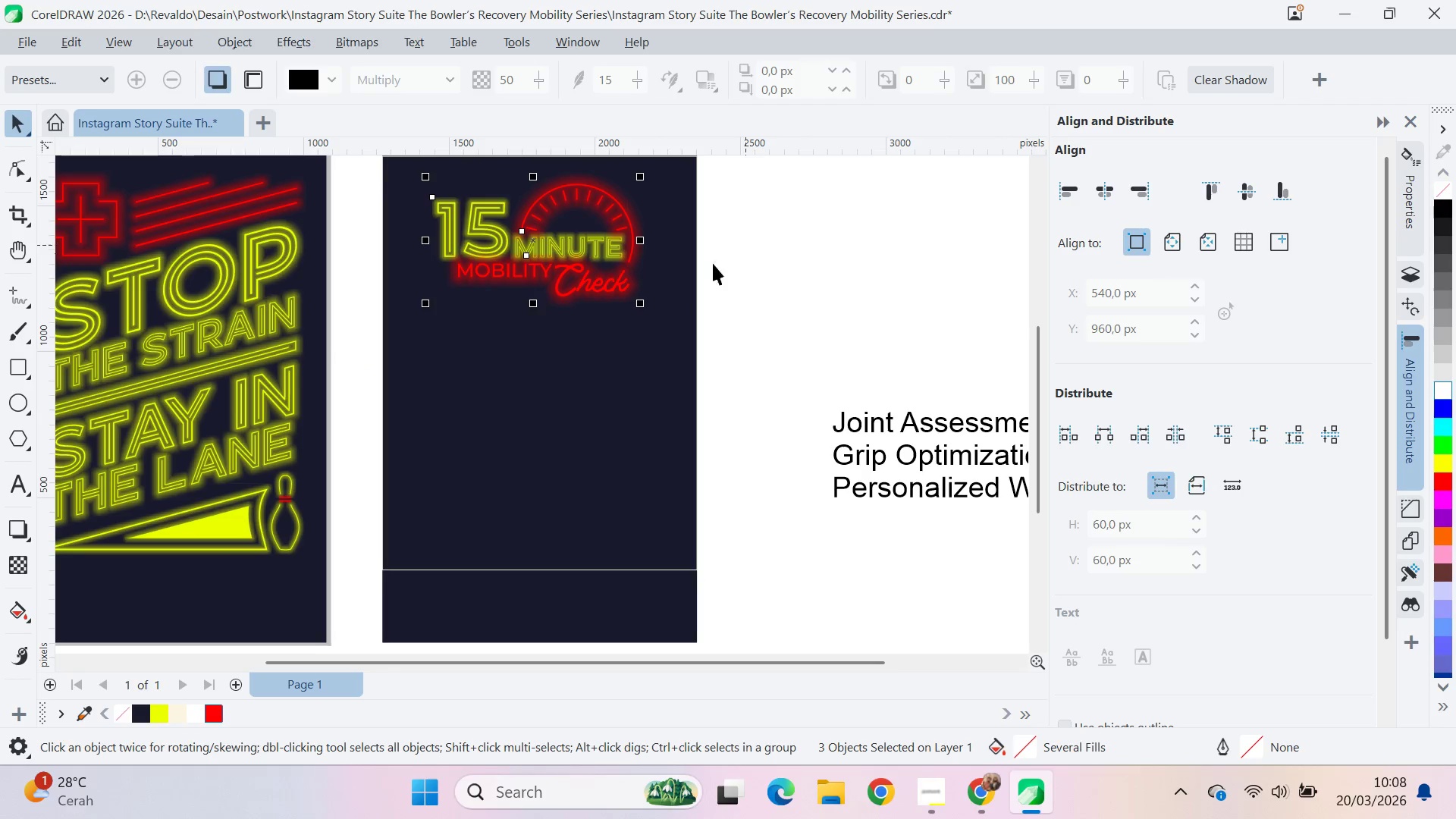 
hold_key(key=ShiftLeft, duration=0.47)
 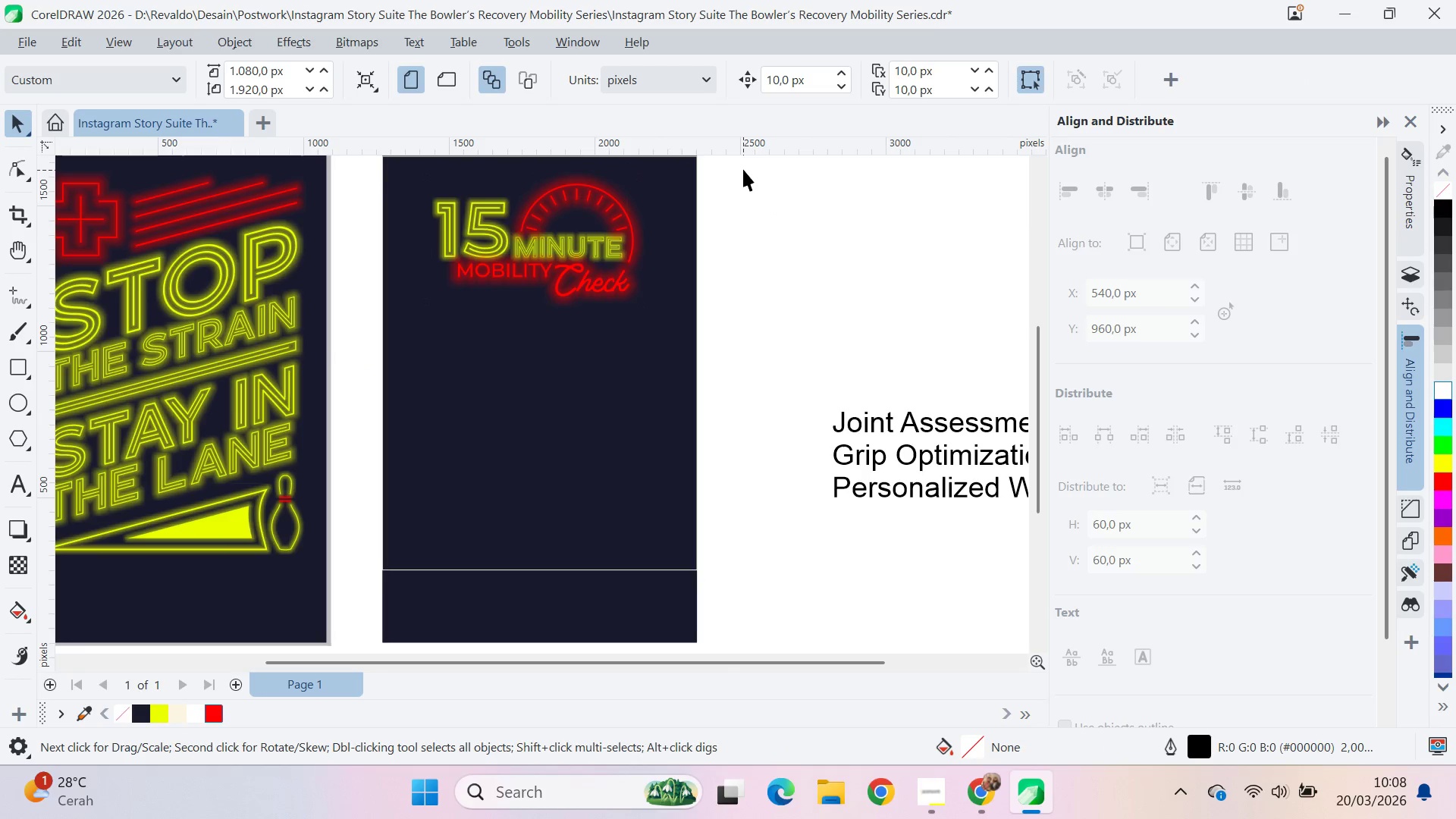 
left_click_drag(start_coordinate=[743, 167], to_coordinate=[362, 344])
 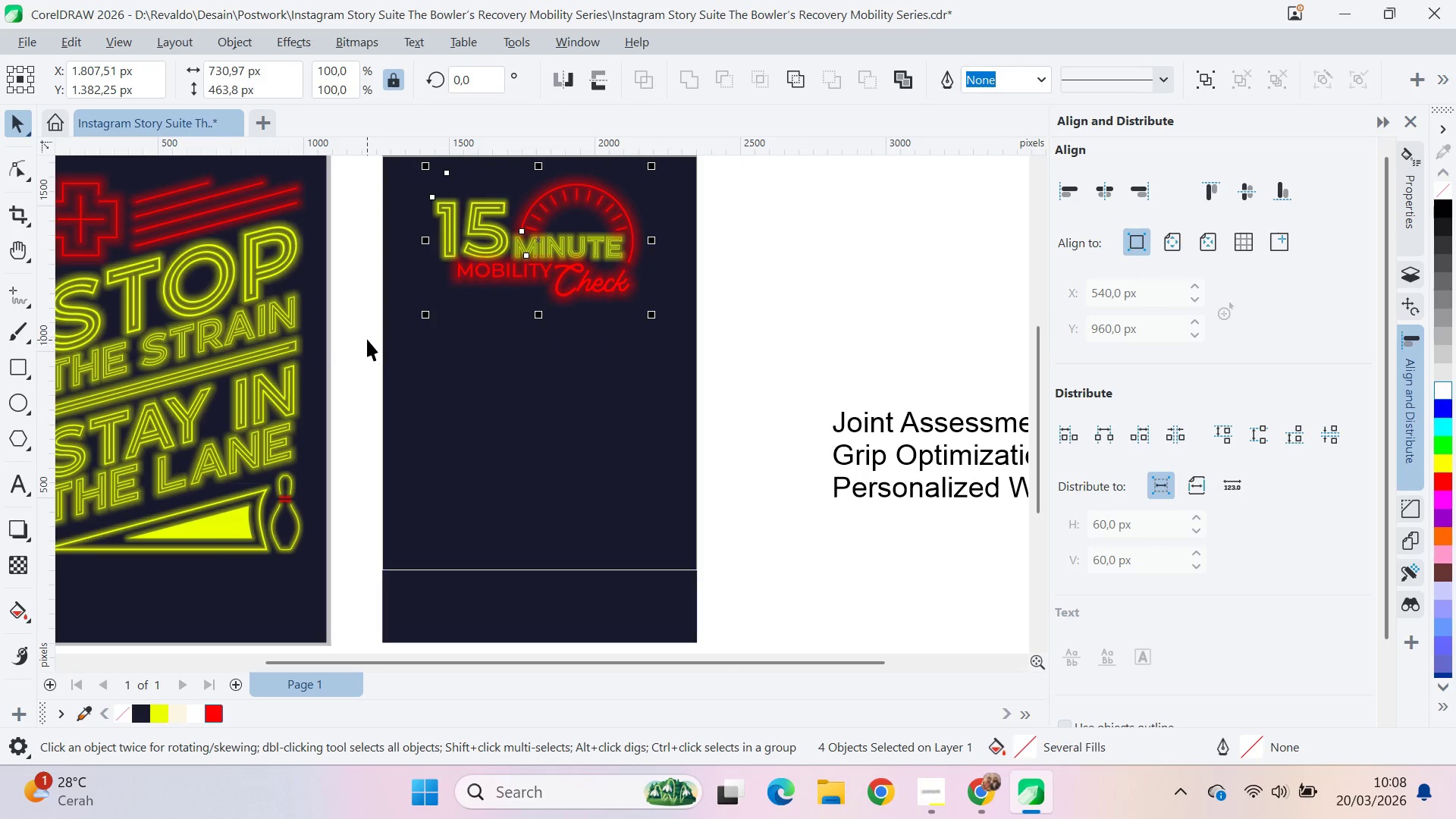 
key(Control+G)
 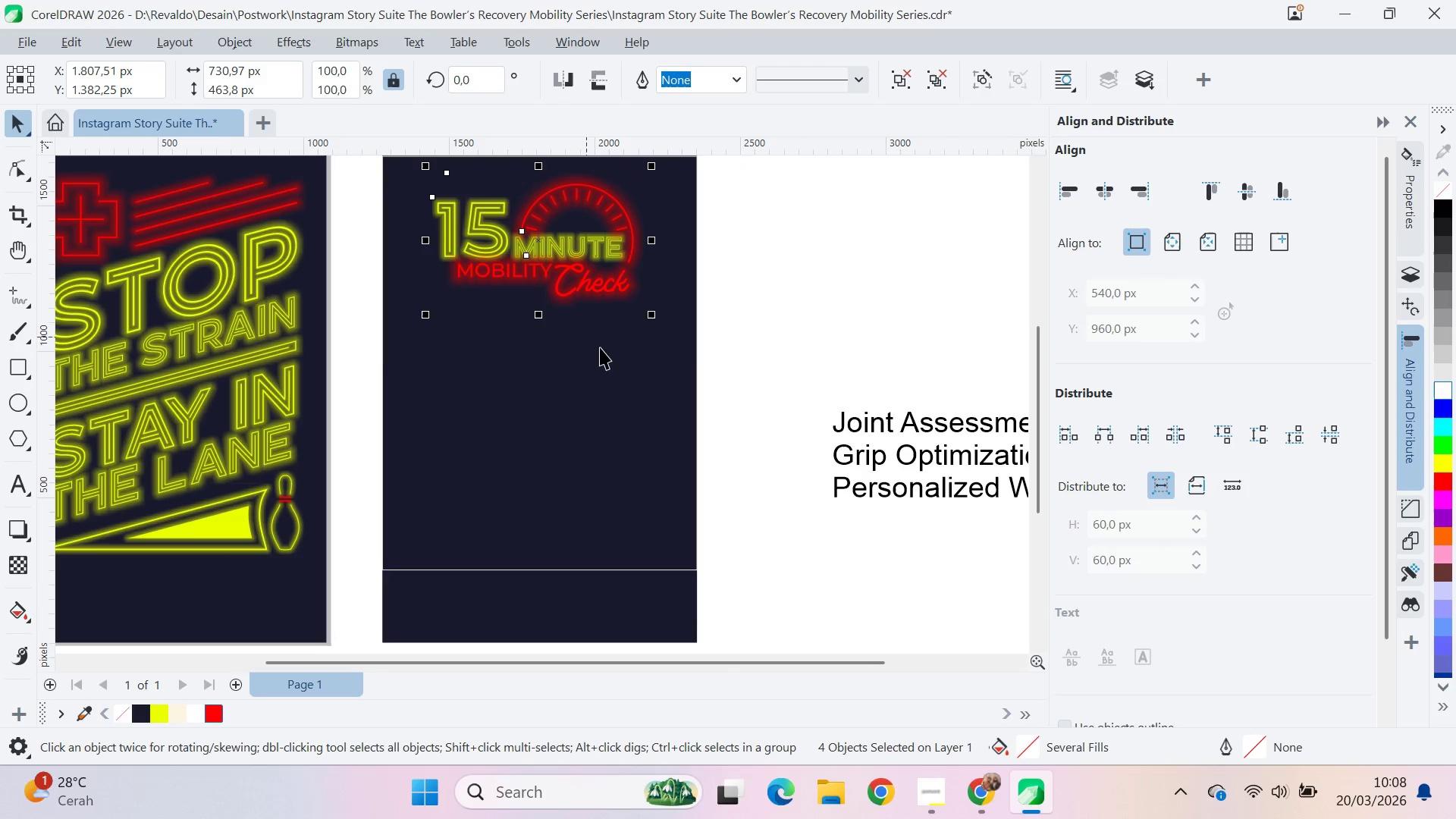 
key(Shift+ShiftLeft)
 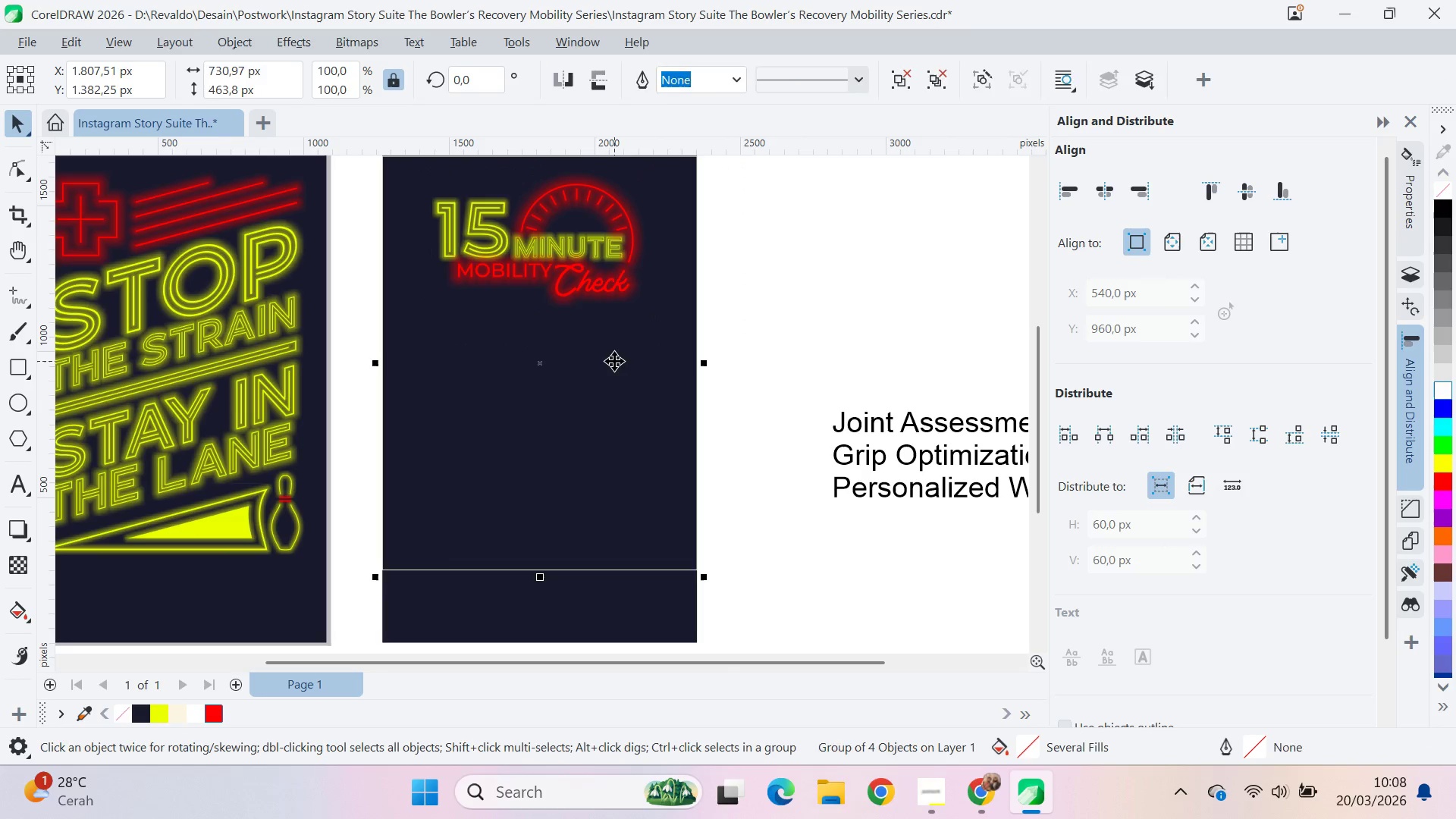 
left_click([614, 361])
 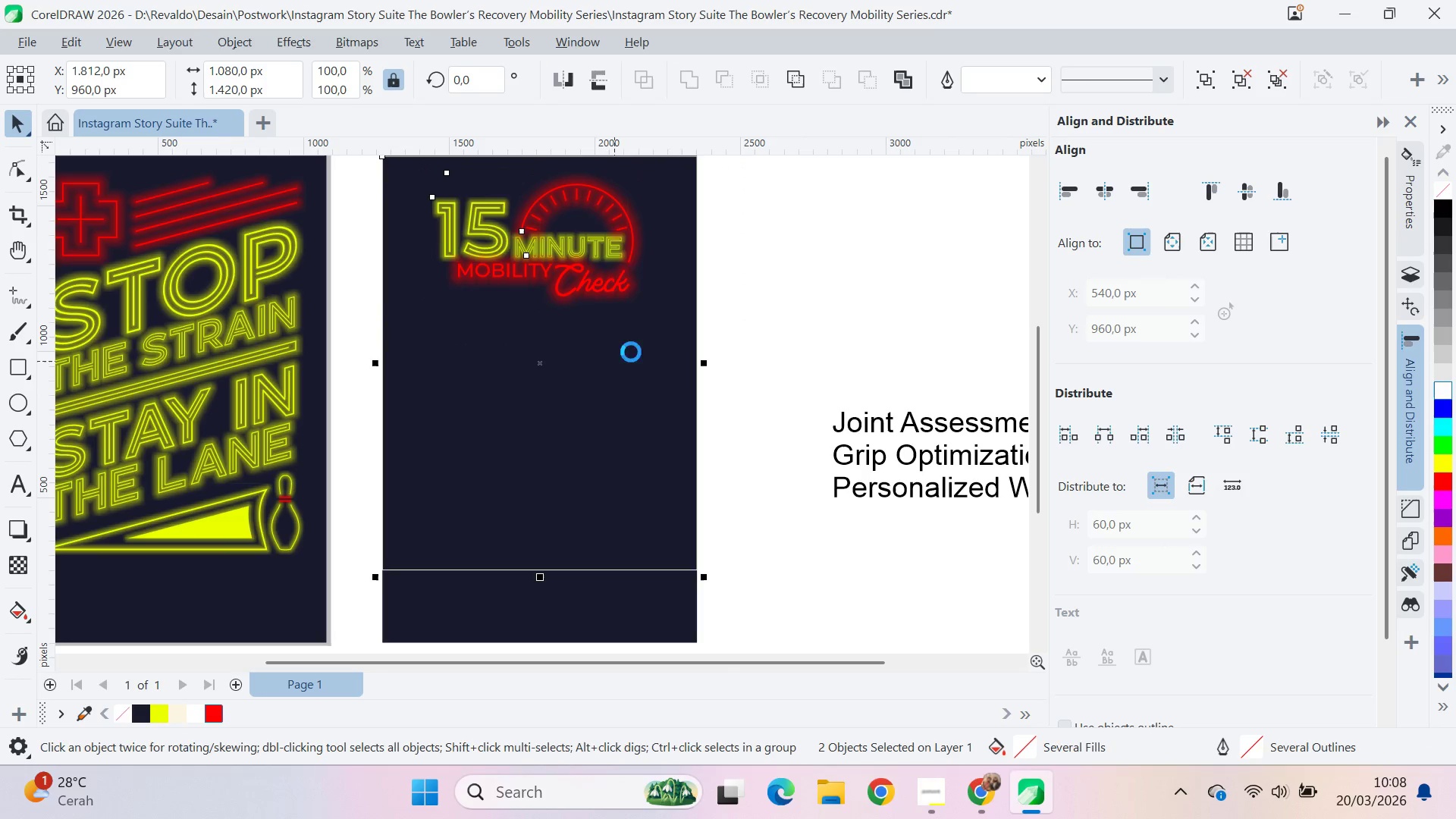 
key(C)
 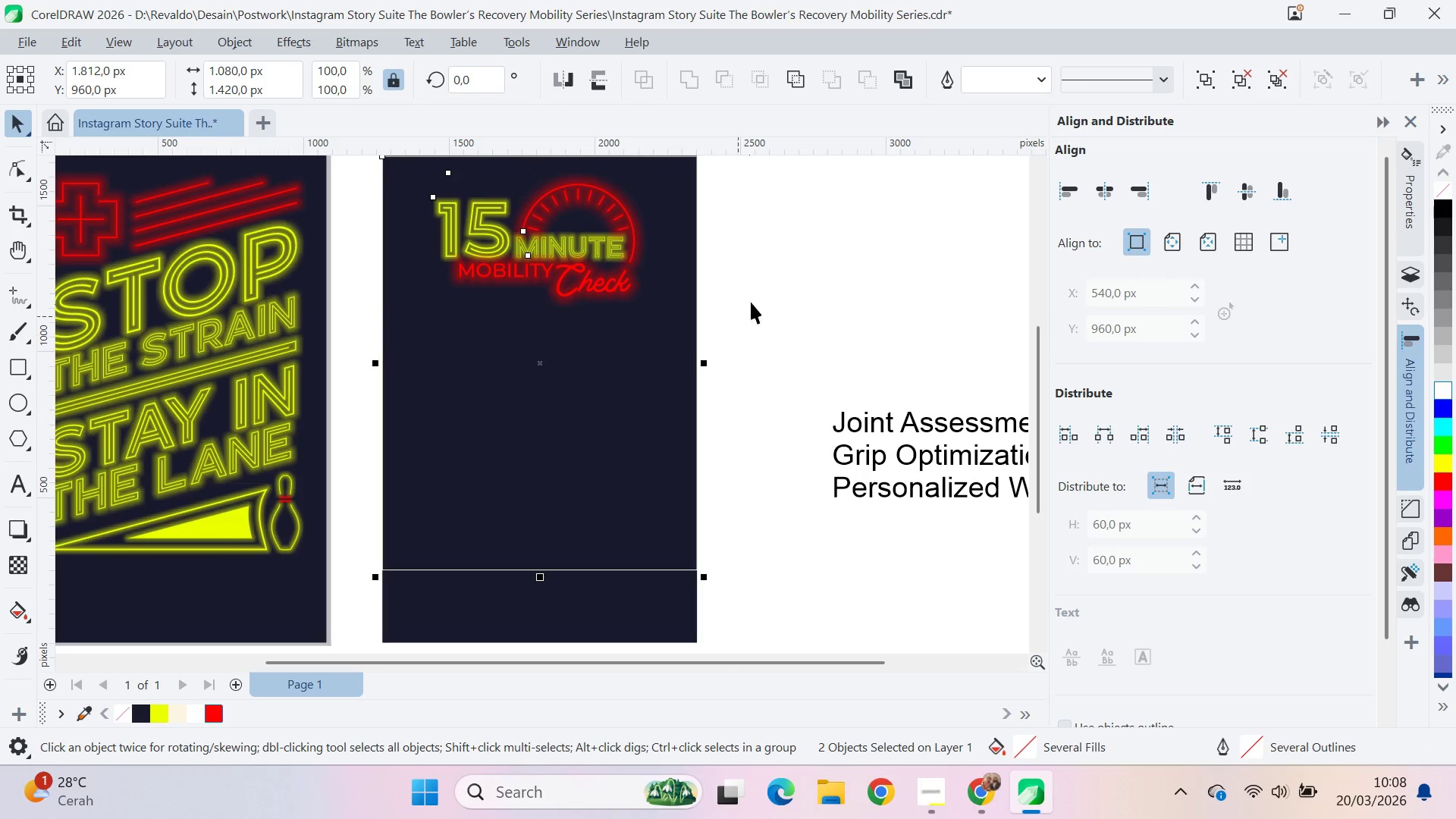 
left_click([751, 300])
 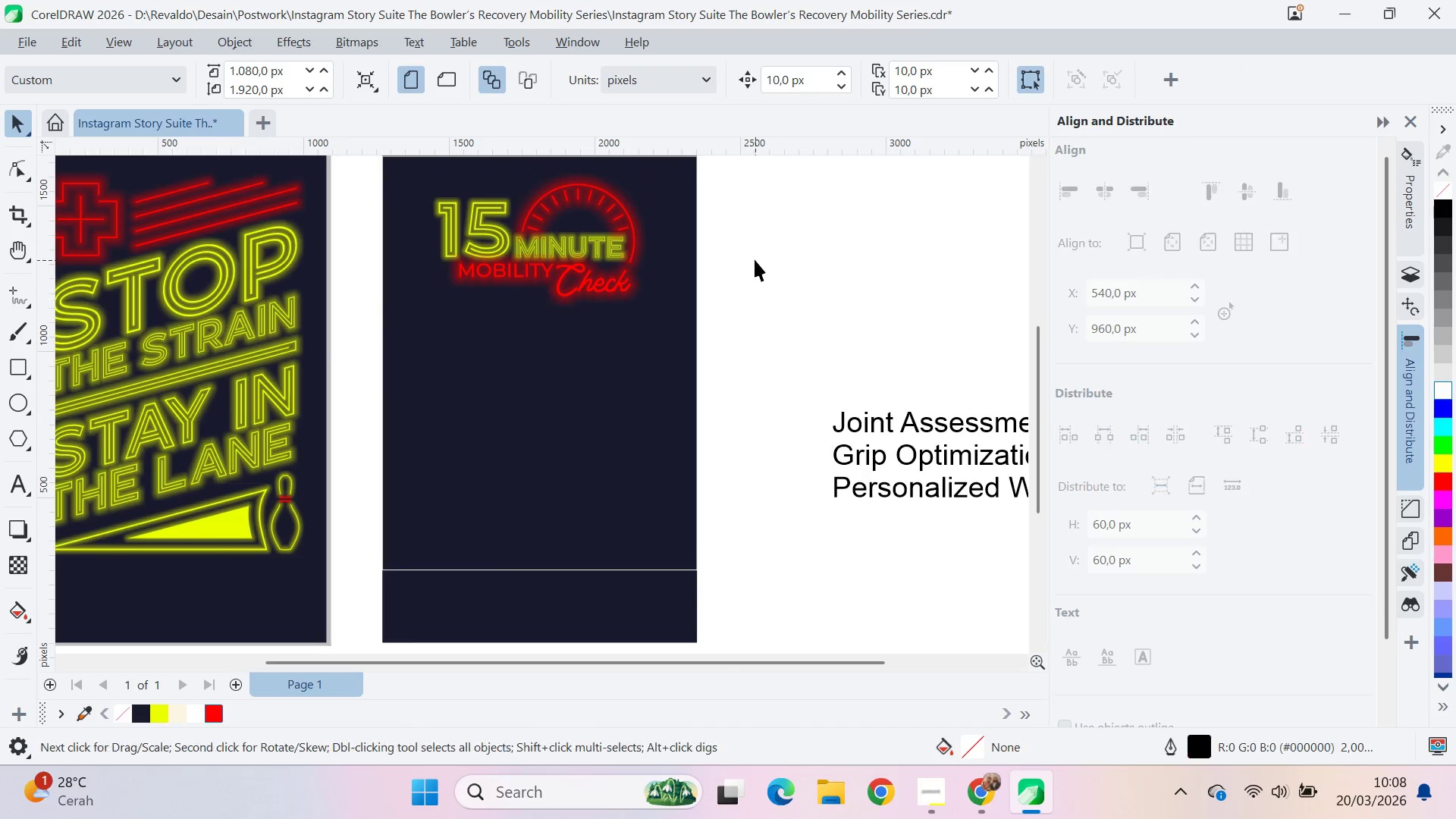 
type(qvq)
 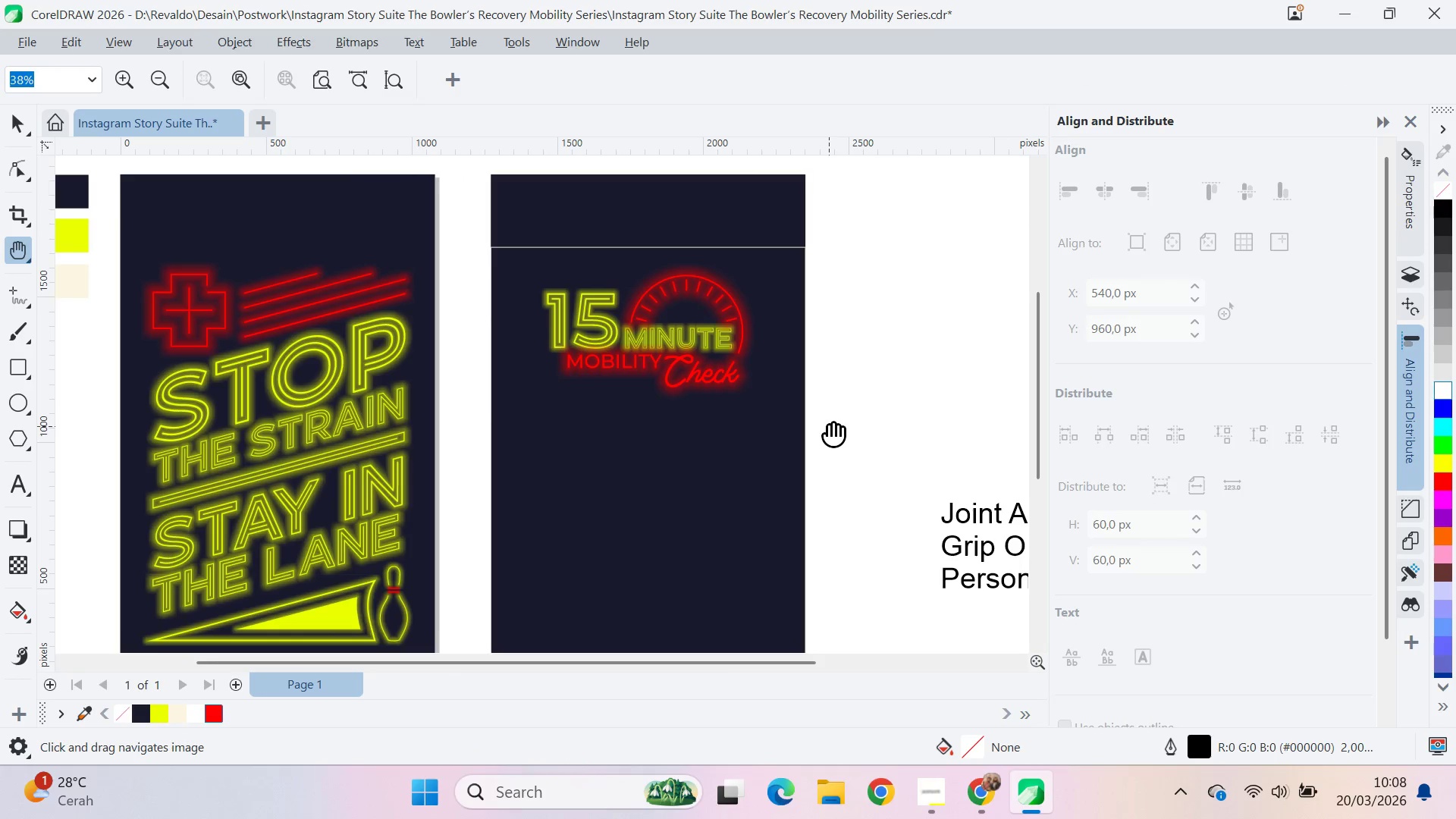 
left_click_drag(start_coordinate=[754, 256], to_coordinate=[796, 357])
 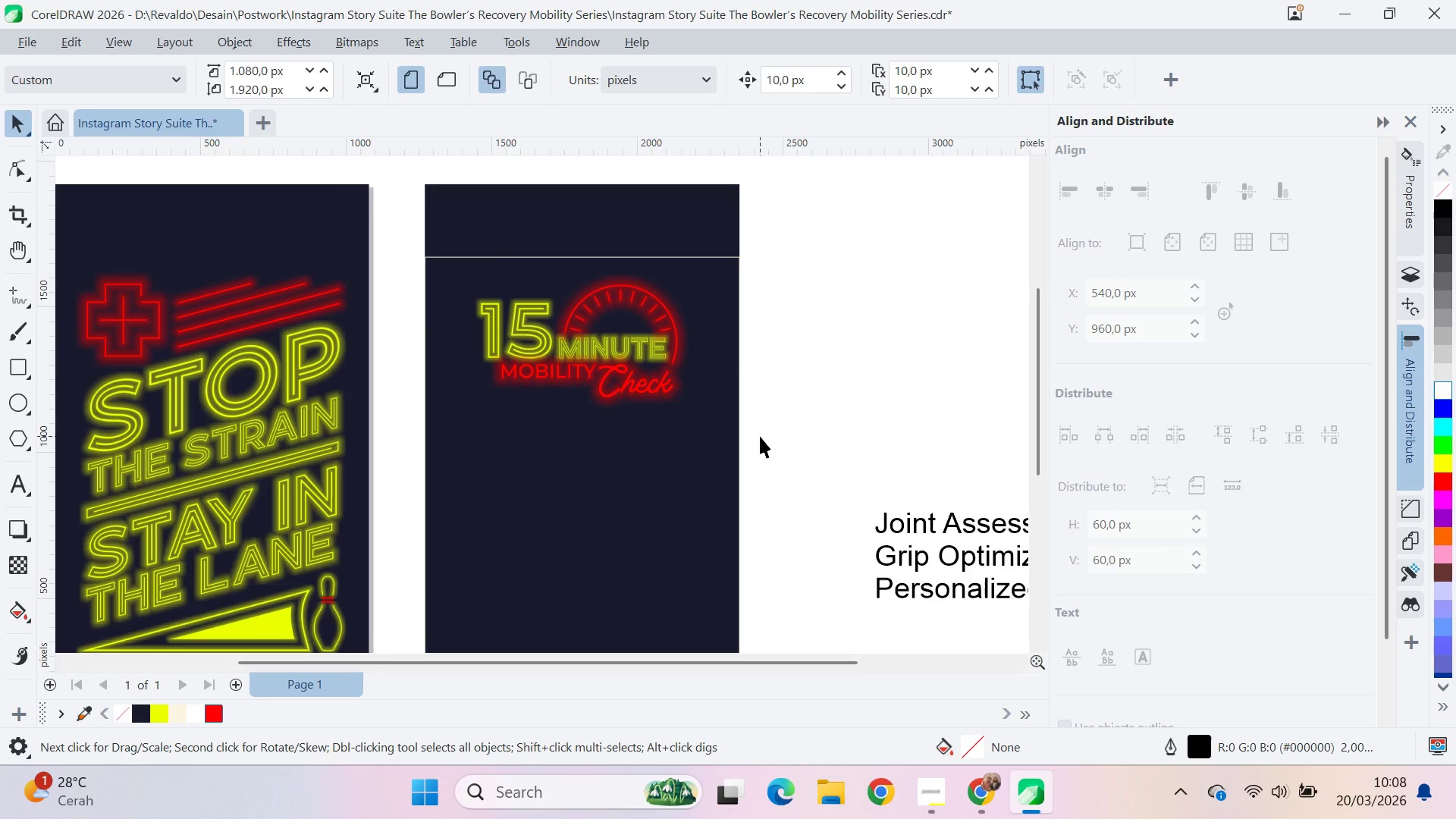 
left_click_drag(start_coordinate=[763, 435], to_coordinate=[829, 425])
 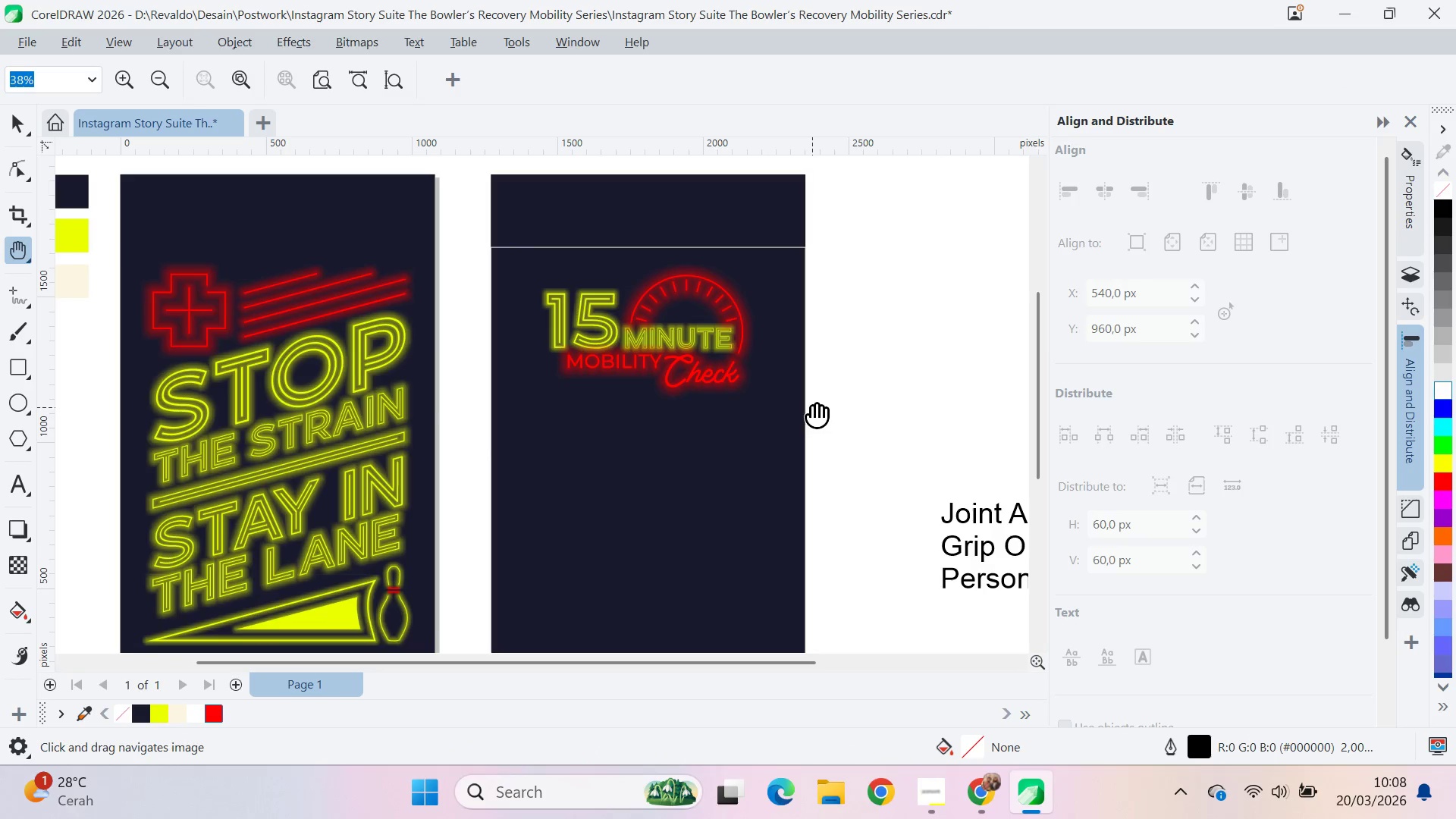 
left_click_drag(start_coordinate=[819, 396], to_coordinate=[678, 303])
 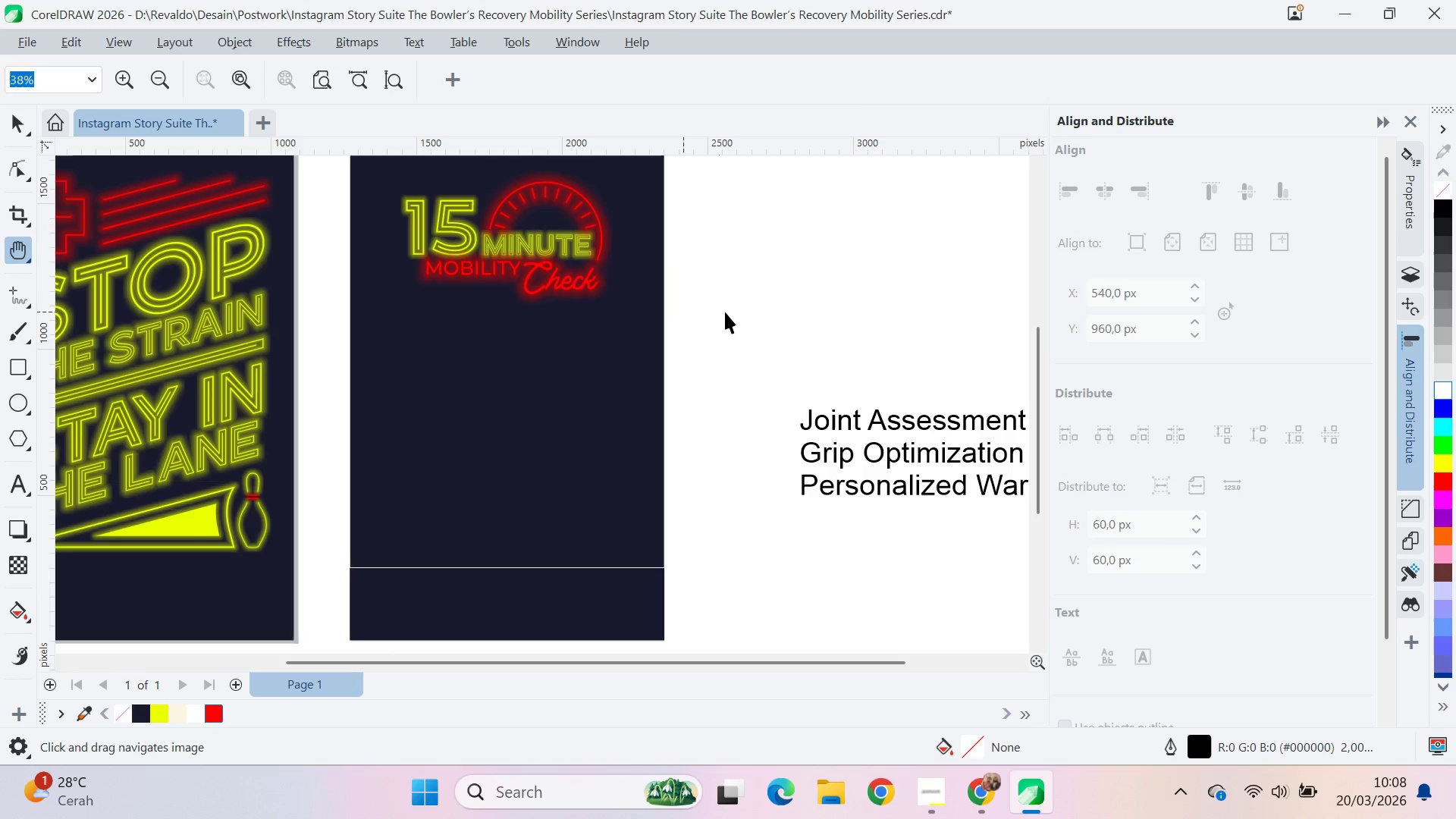 
key(V)
 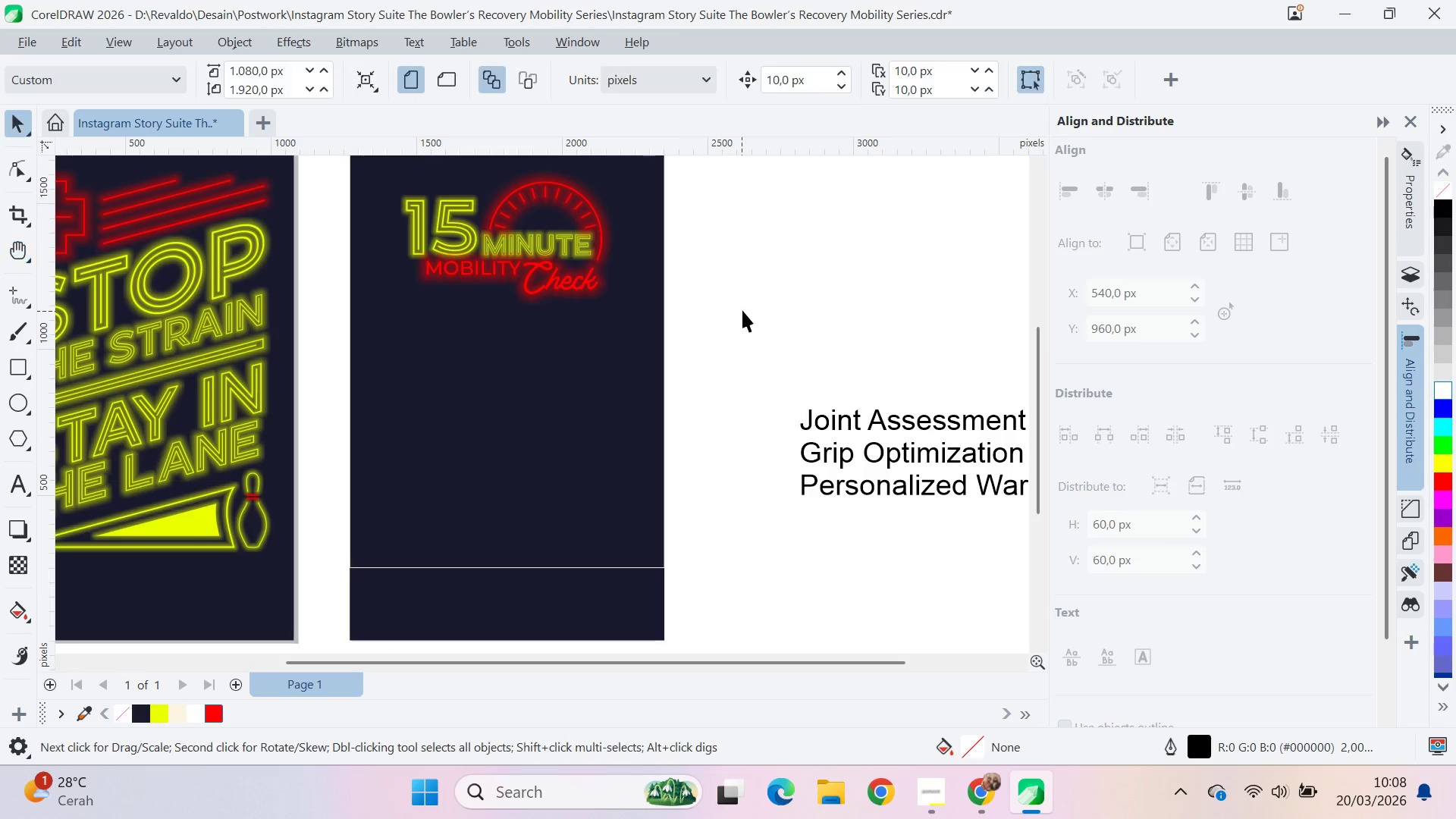 
left_click([742, 310])
 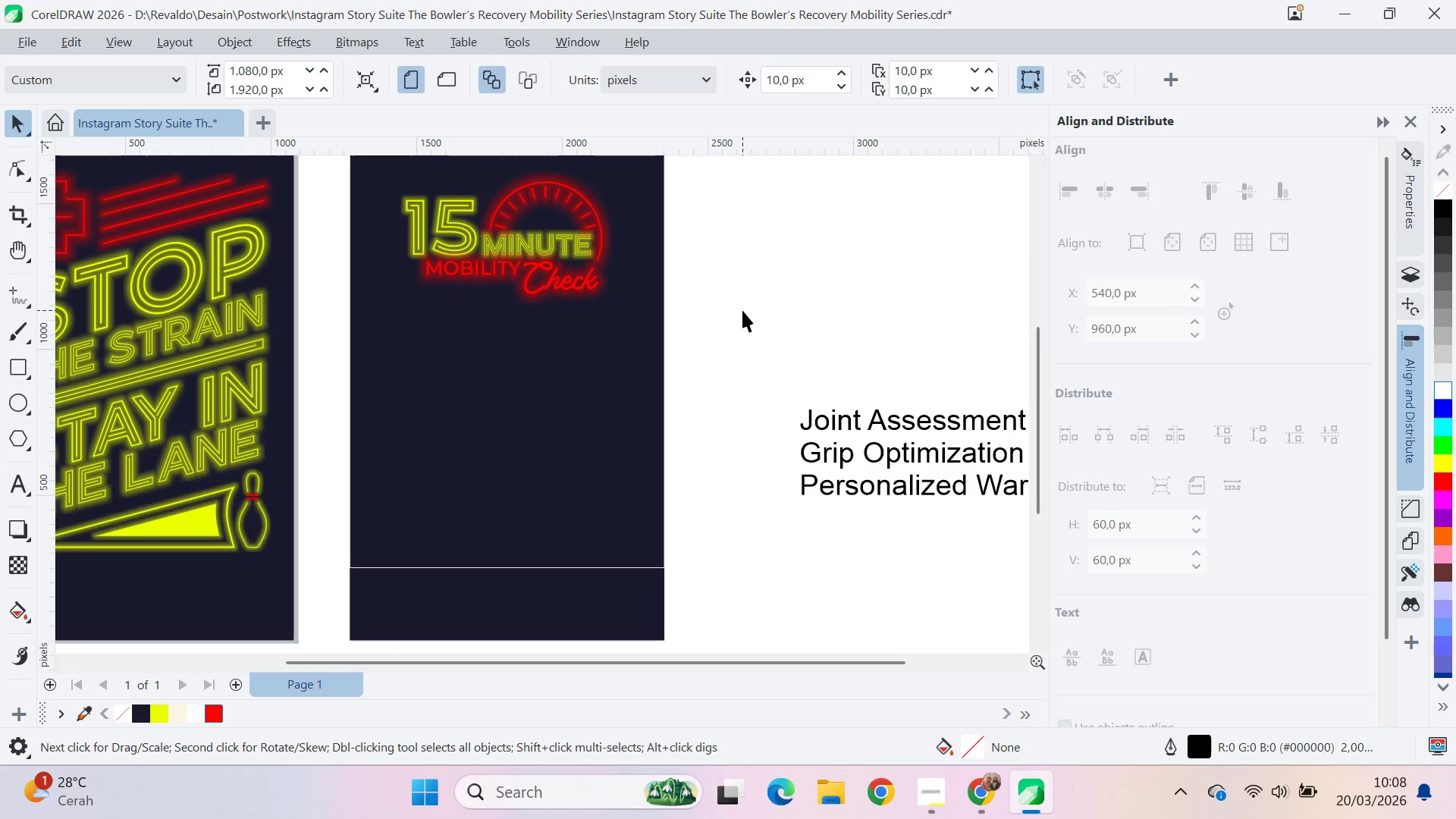 
key(Alt+AltLeft)
 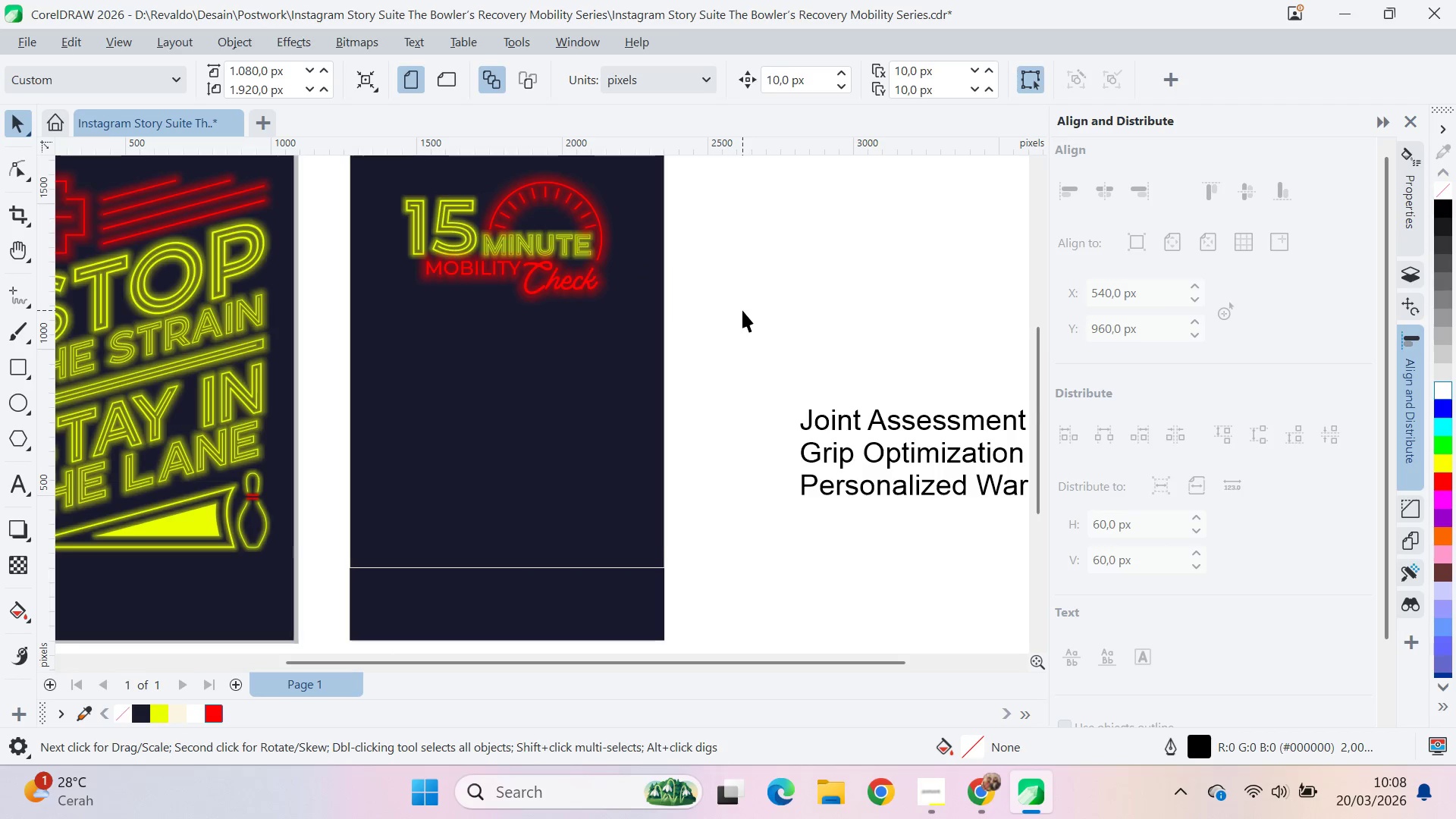 
key(Alt+Tab)
 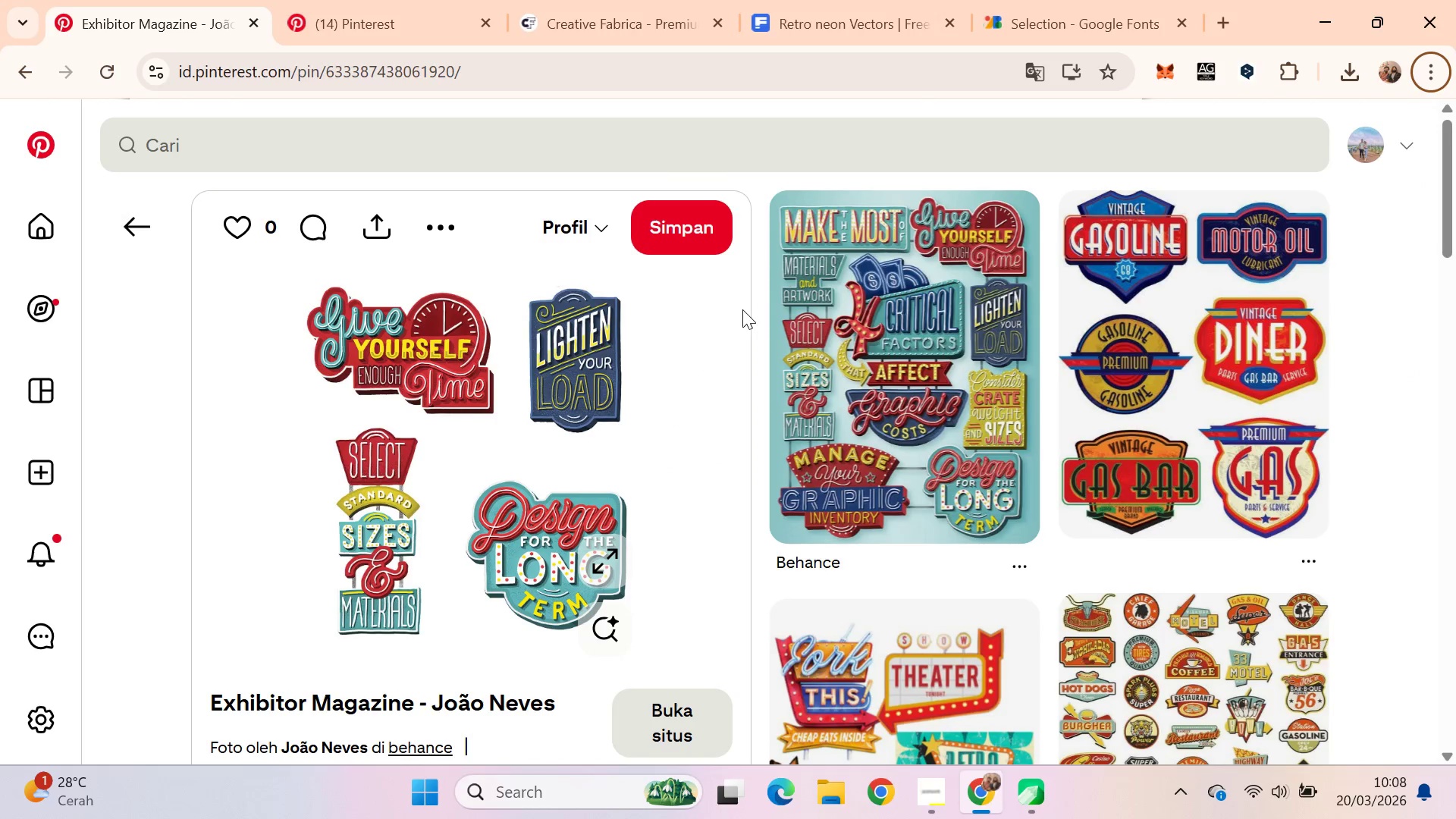 
key(Alt+Tab)
 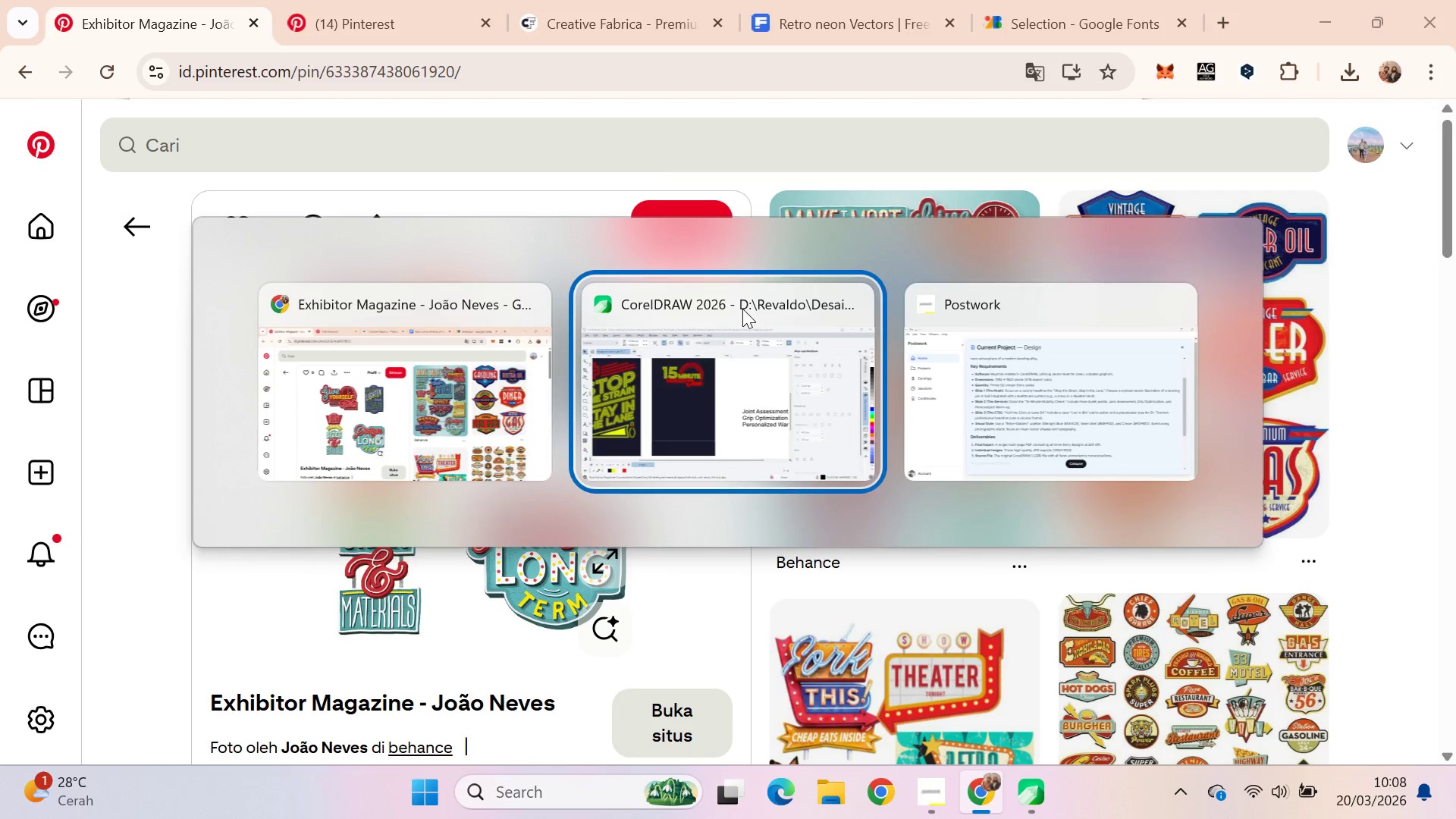 
key(Alt+Tab)